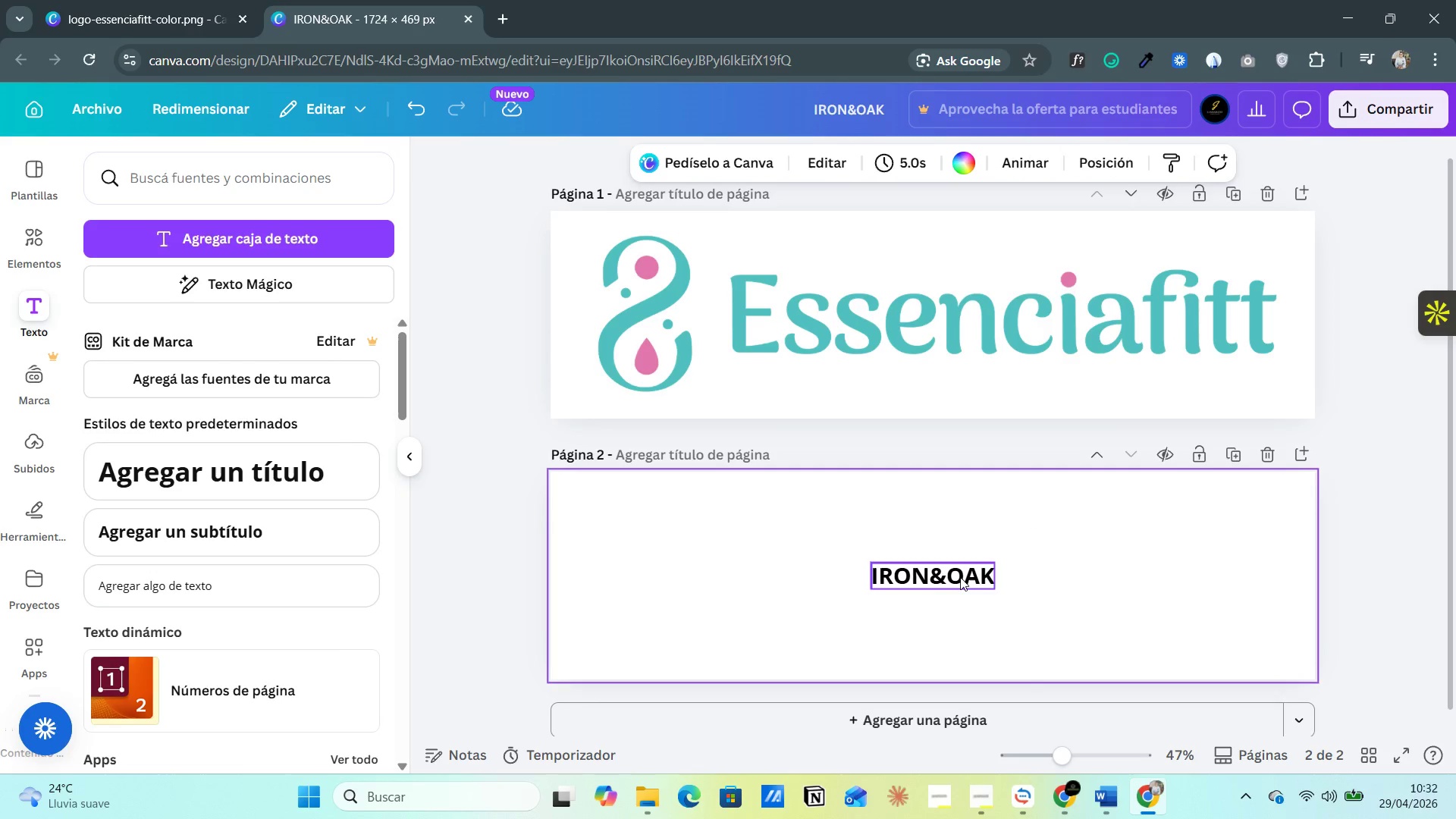 
left_click([956, 574])
 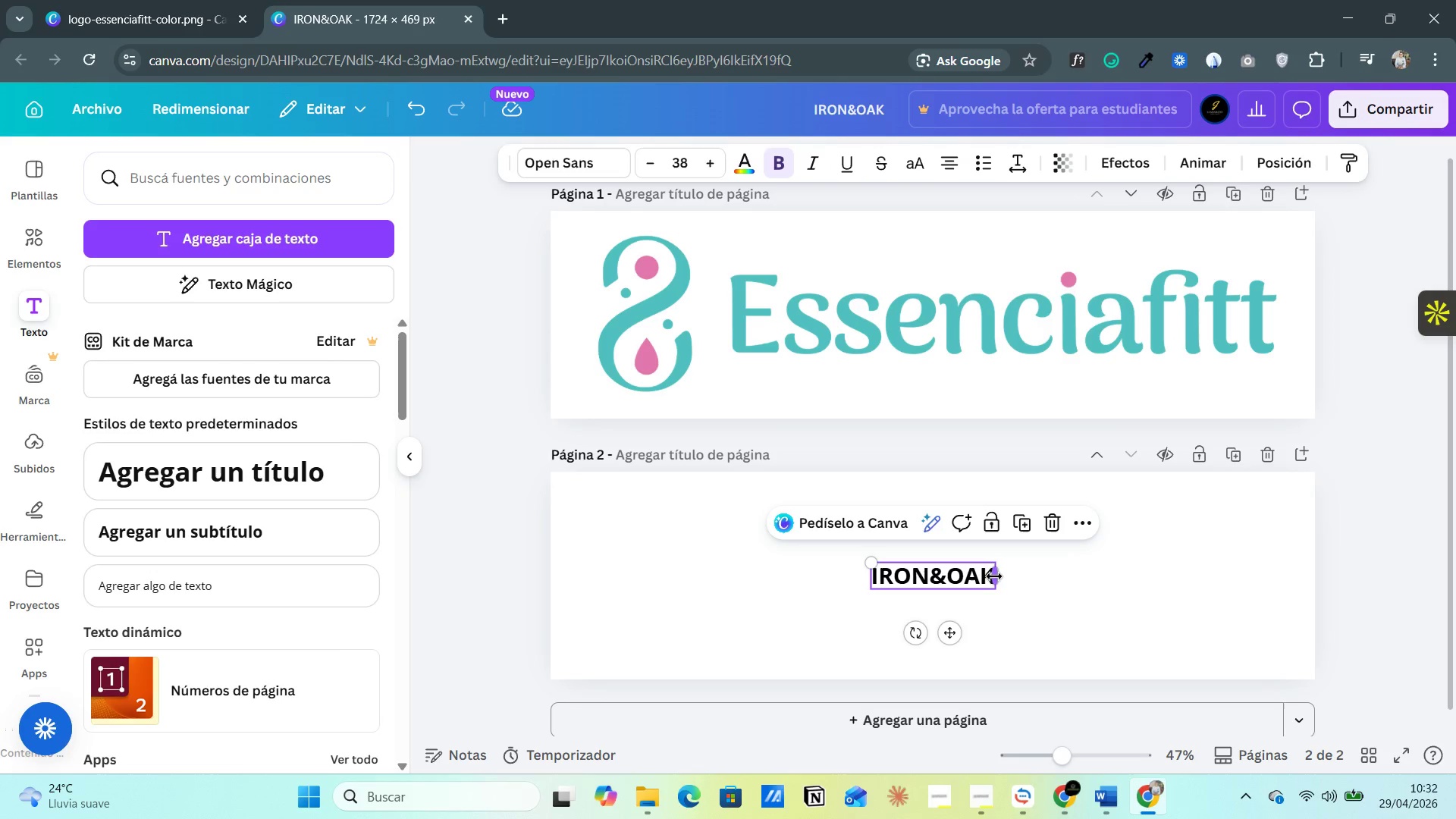 
left_click_drag(start_coordinate=[996, 574], to_coordinate=[1246, 576])
 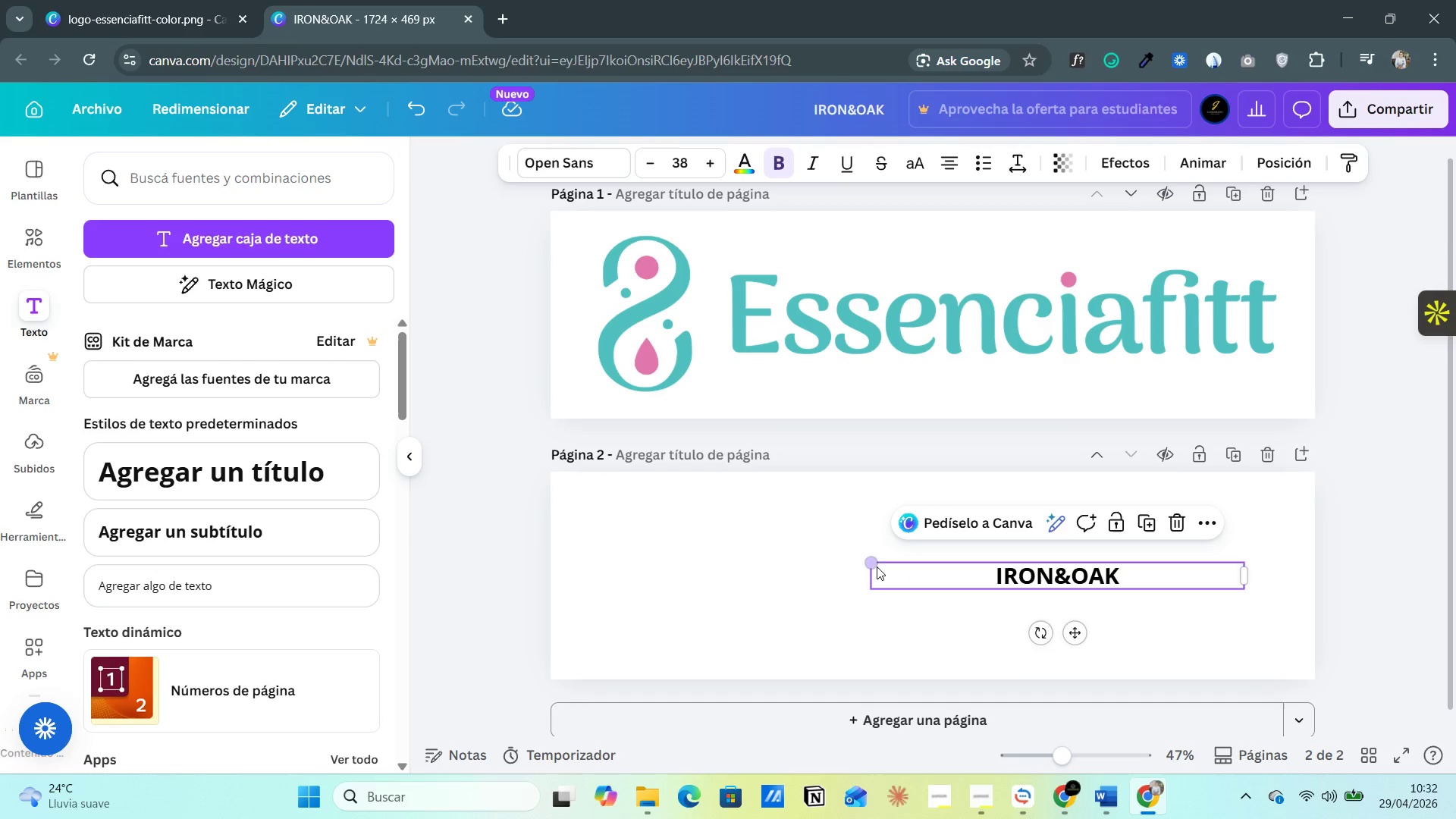 
left_click_drag(start_coordinate=[873, 564], to_coordinate=[582, 559])
 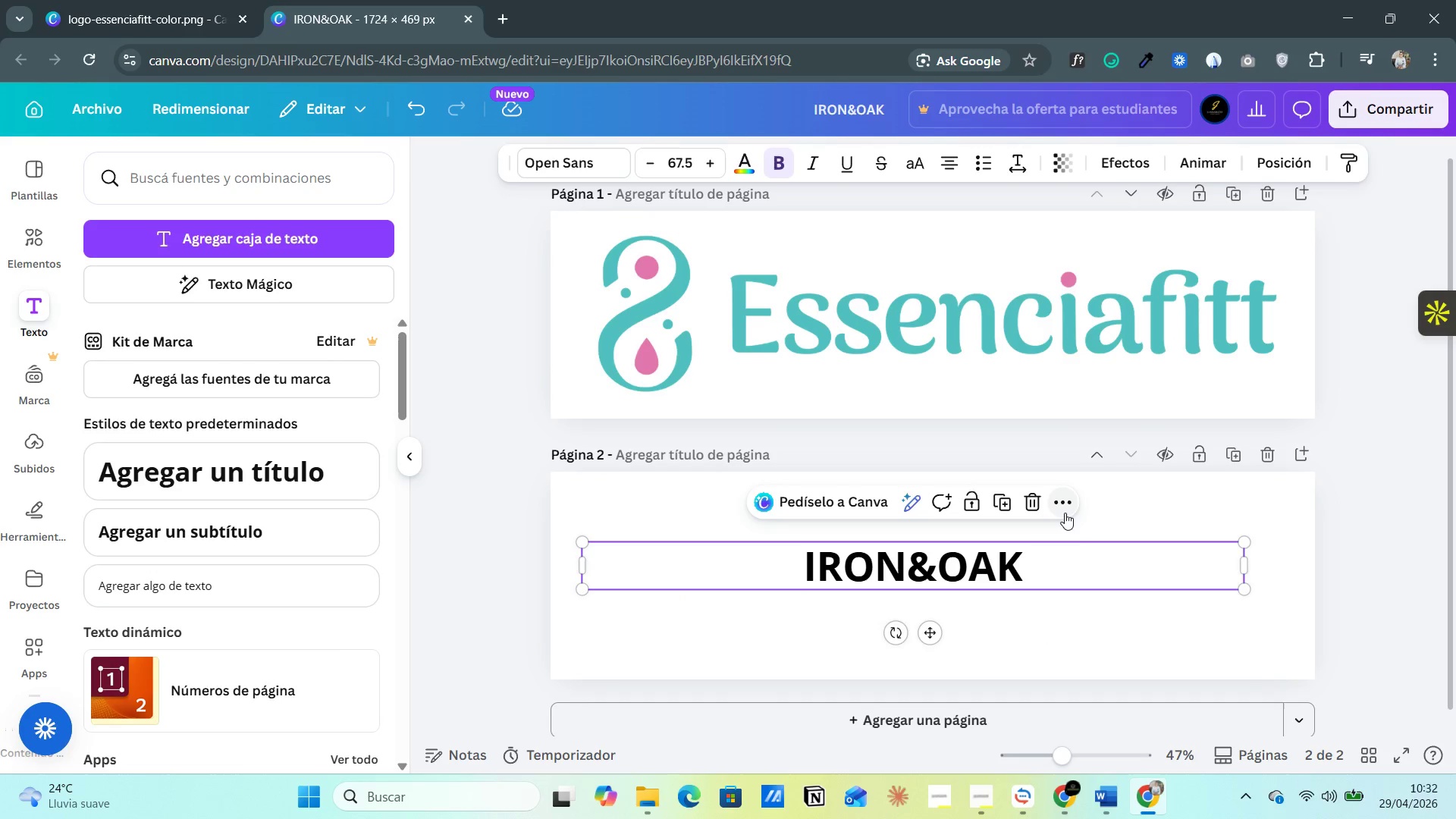 
left_click([1062, 510])
 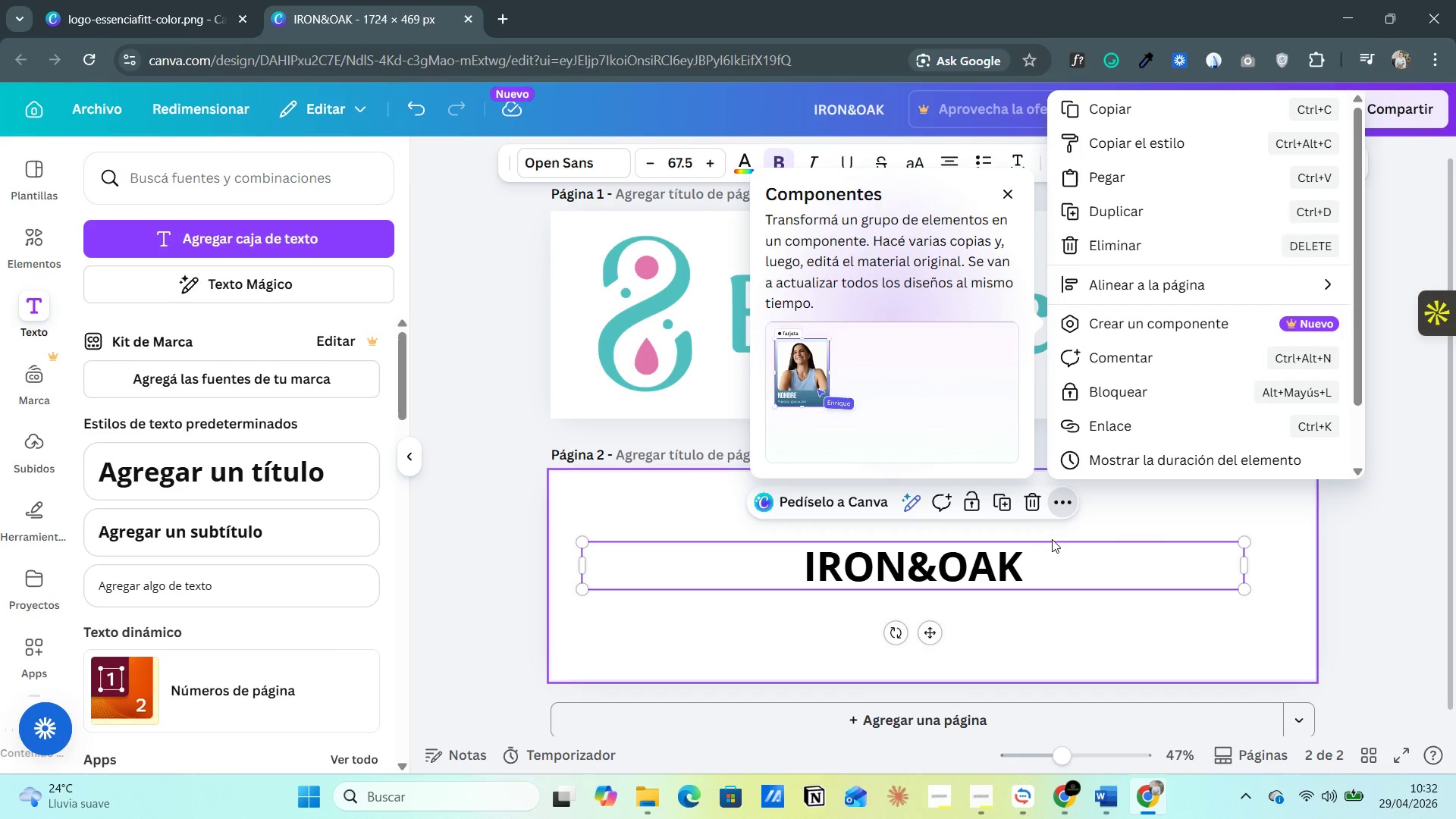 
left_click([1034, 563])
 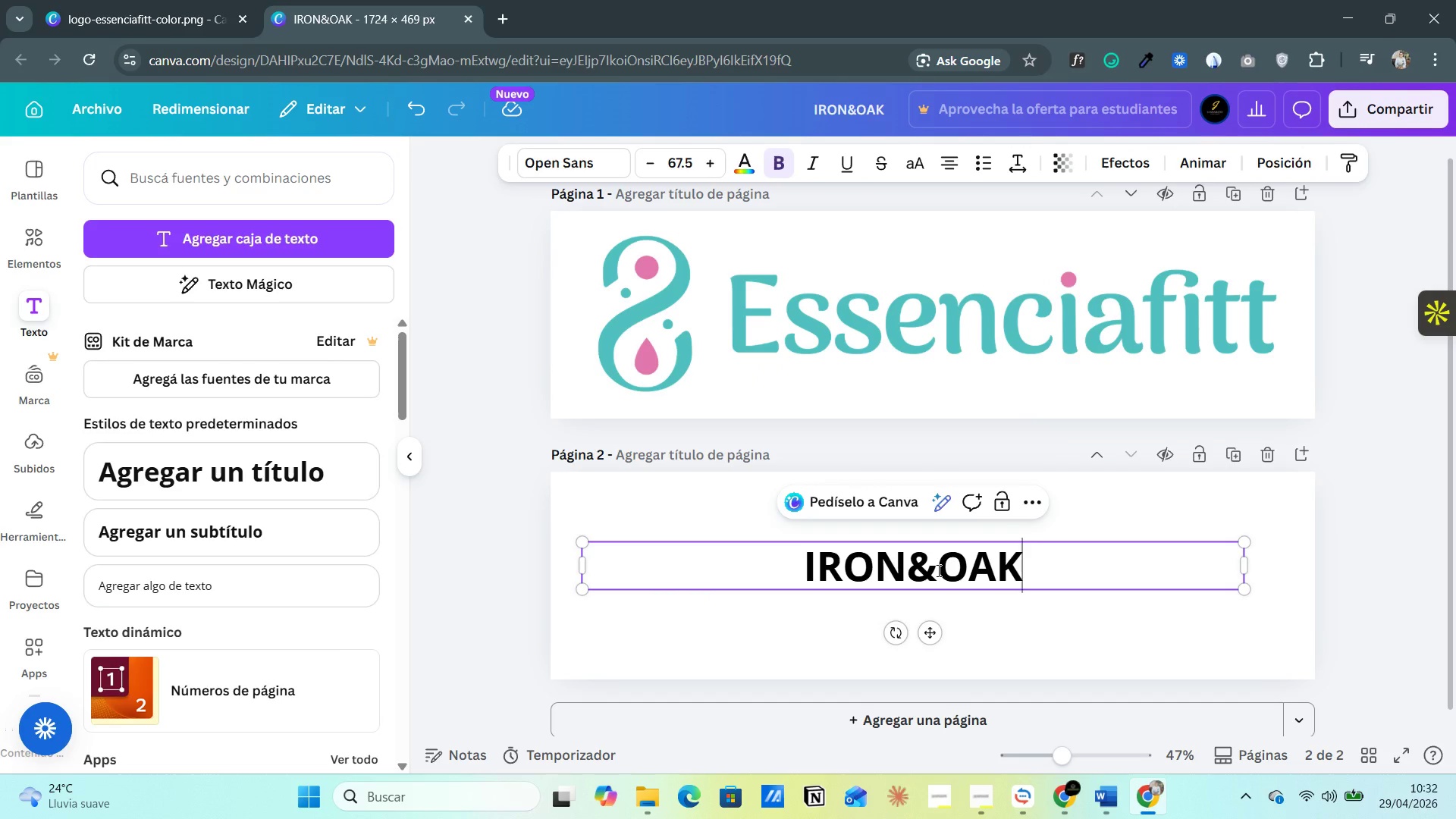 
left_click([938, 570])
 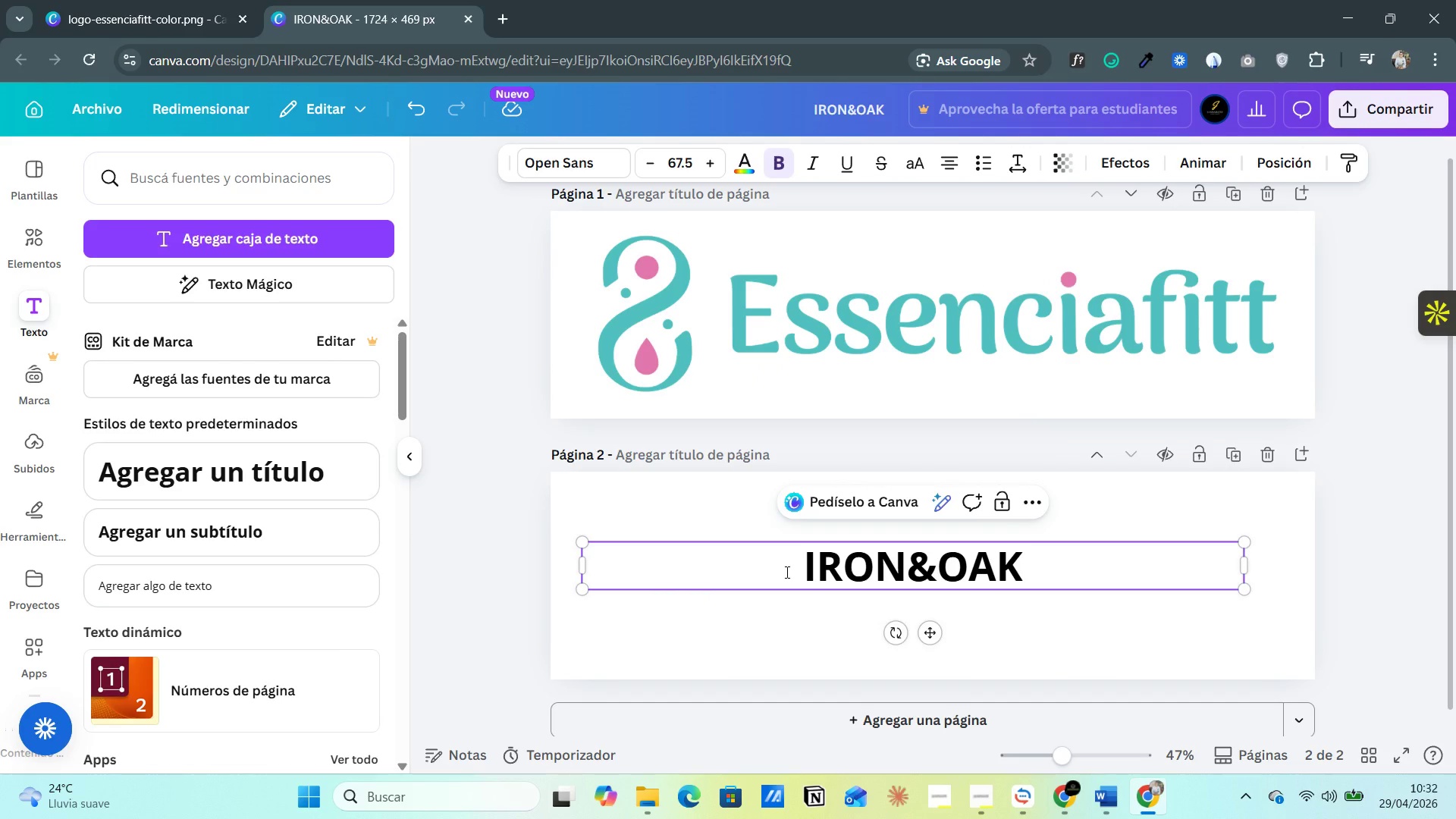 
left_click_drag(start_coordinate=[786, 572], to_coordinate=[1043, 572])
 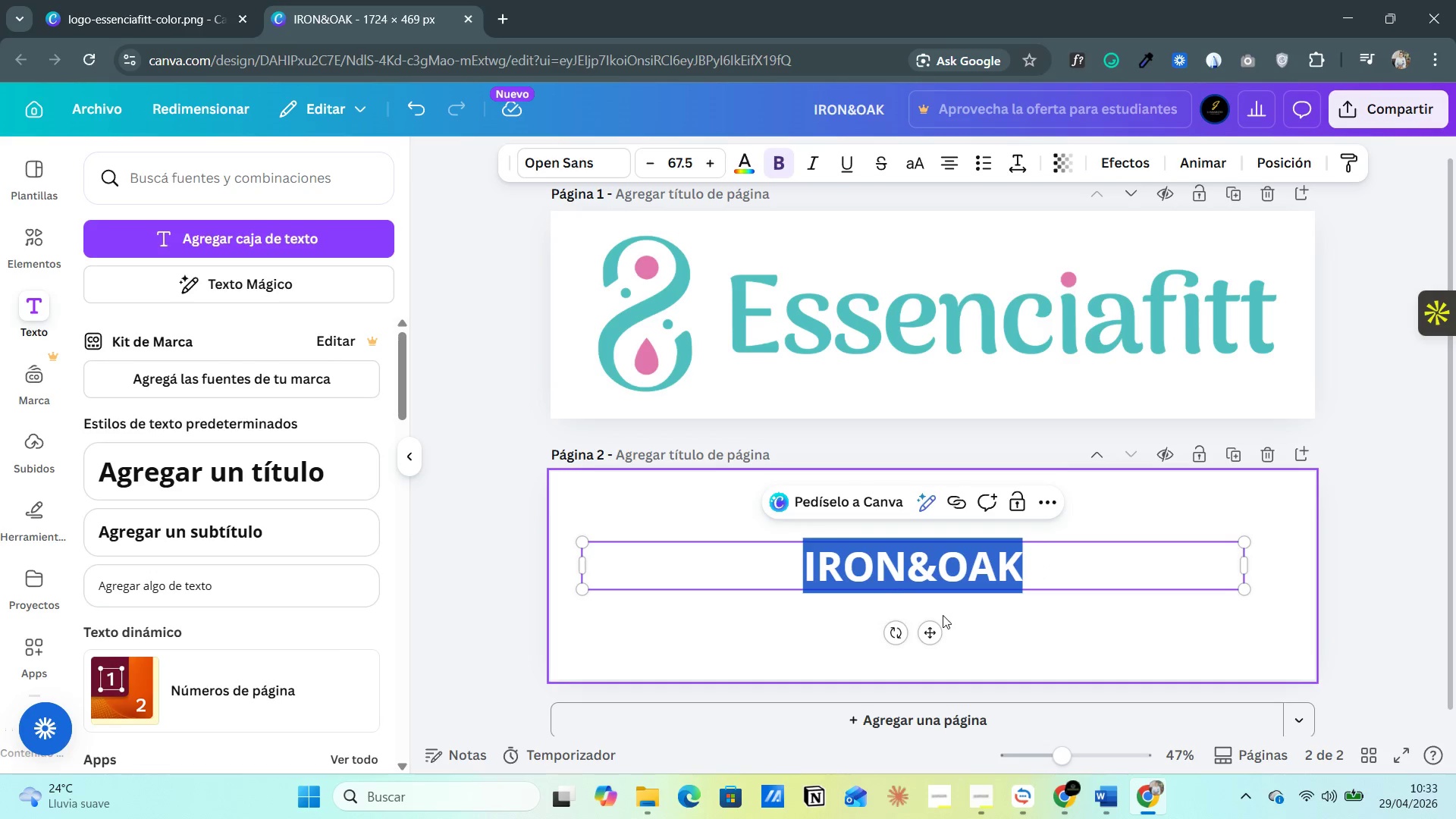 
wait(6.11)
 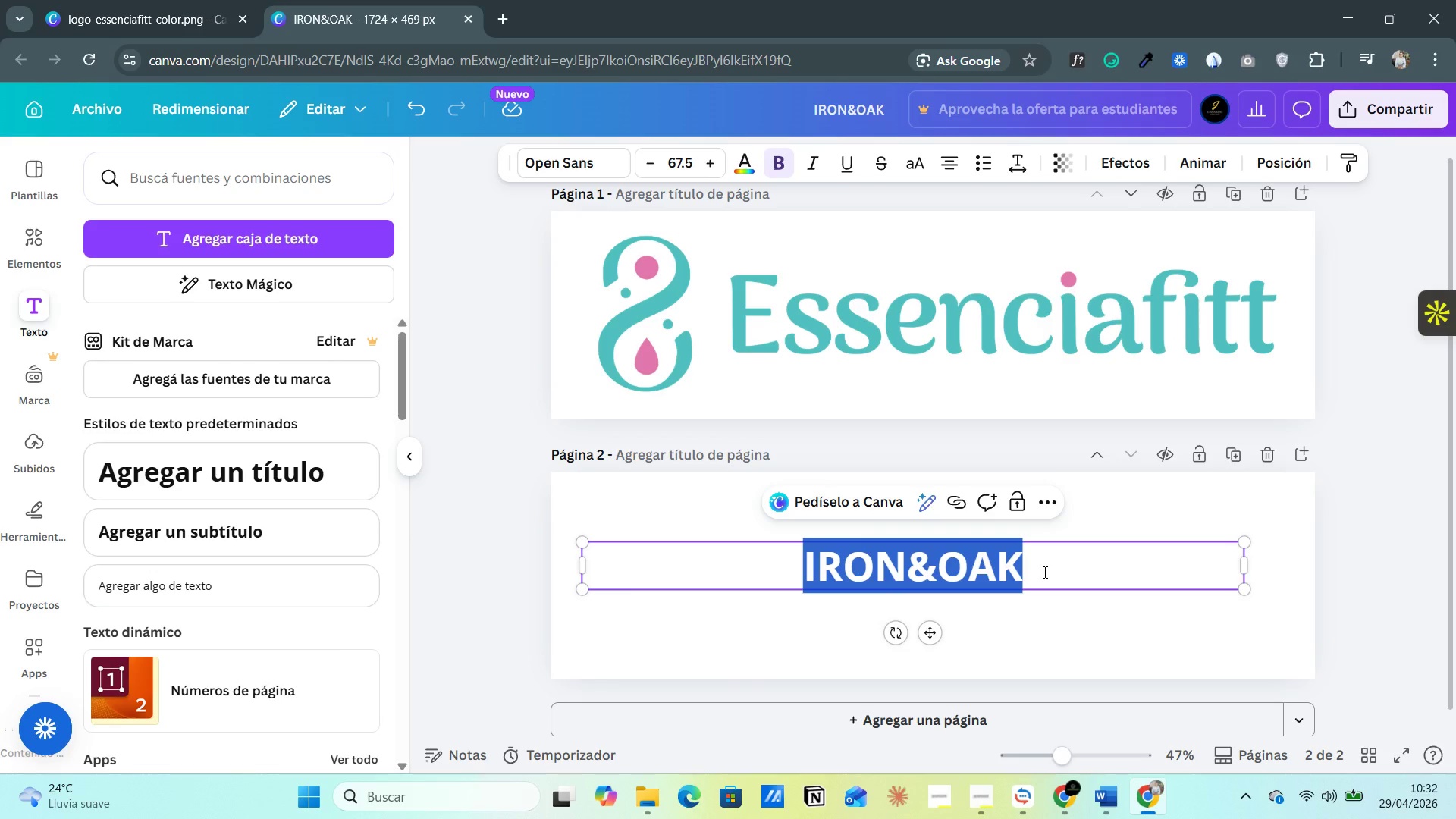 
left_click([1008, 570])
 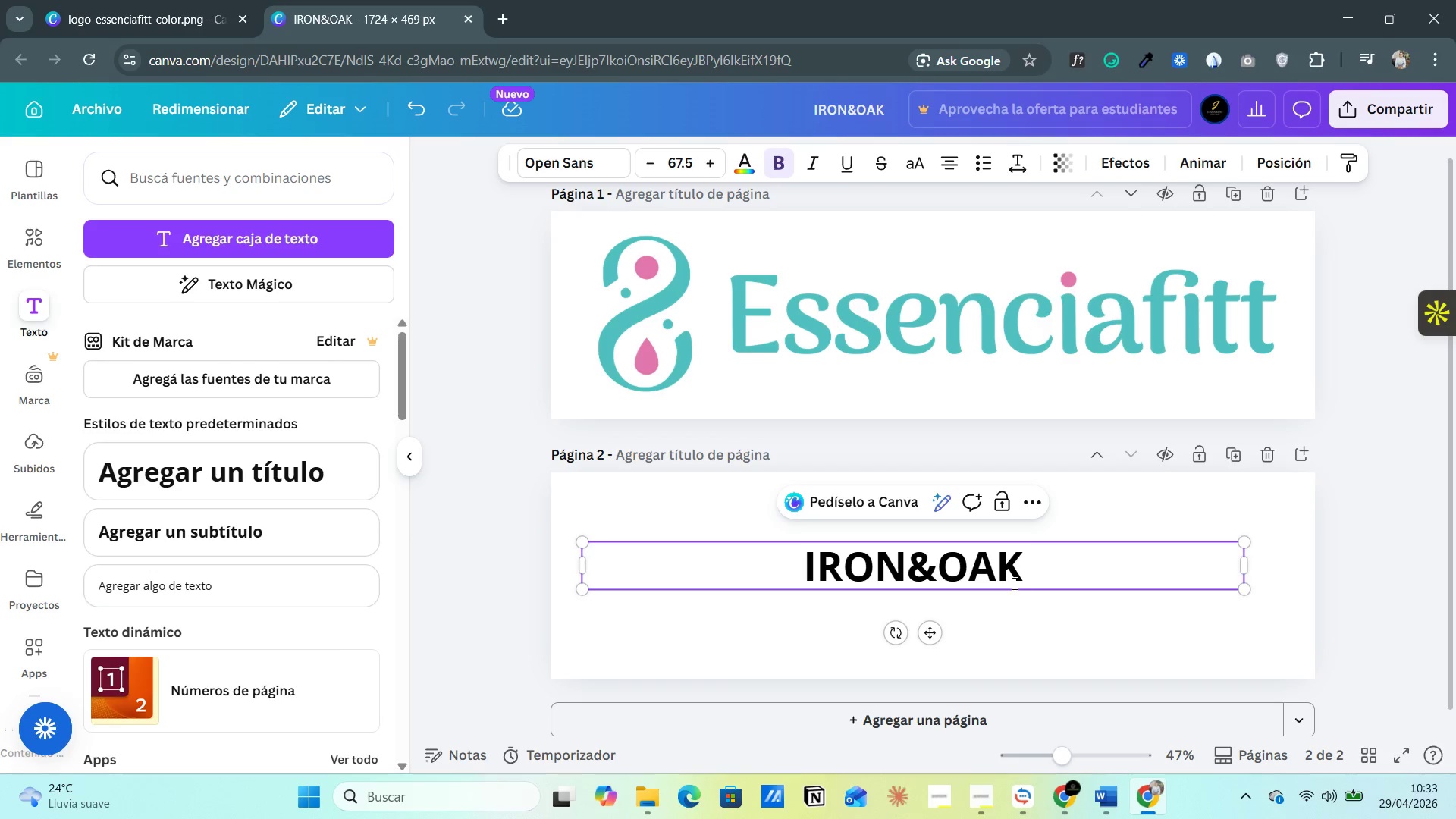 
left_click([999, 570])
 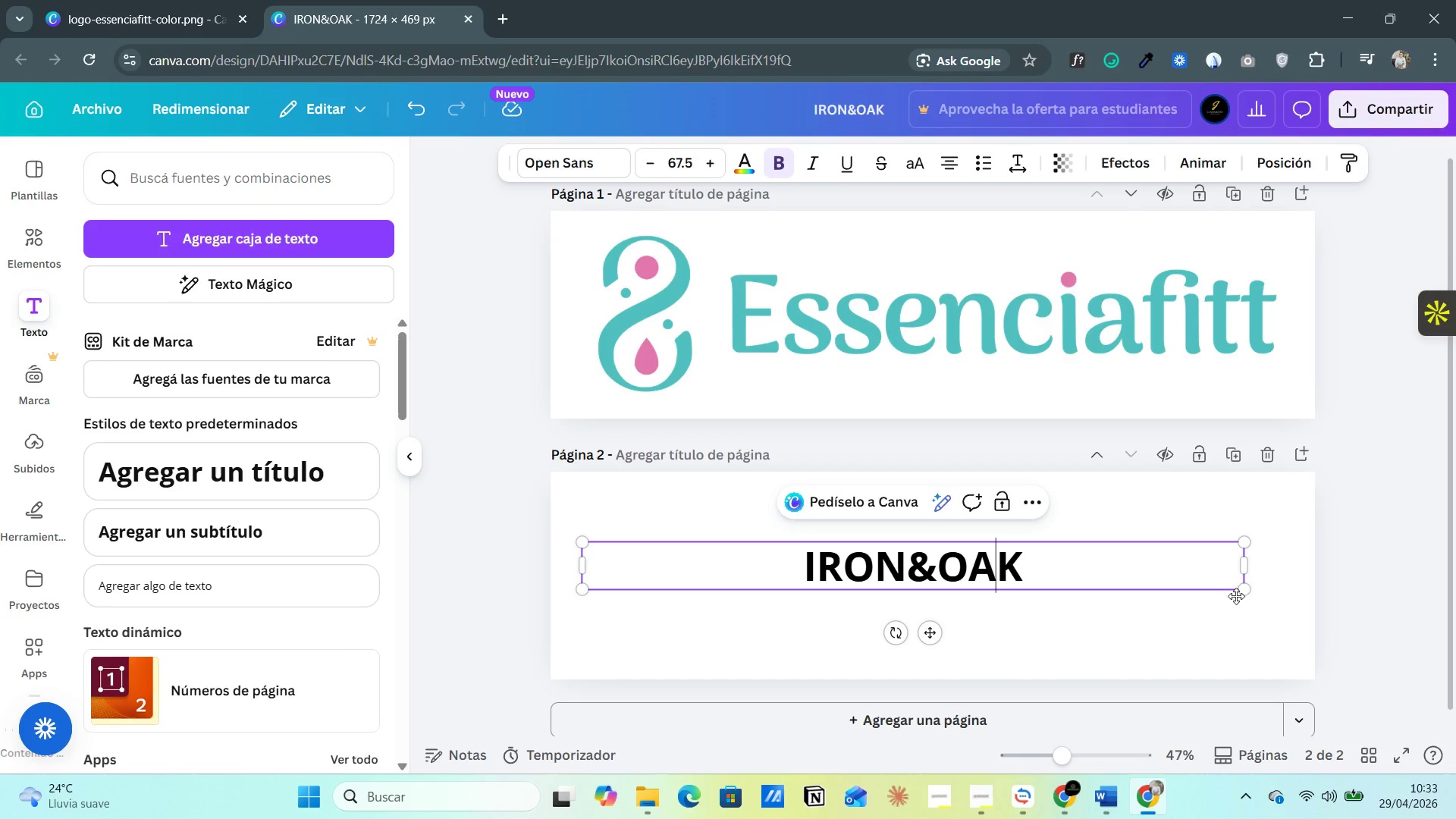 
left_click_drag(start_coordinate=[1246, 596], to_coordinate=[1315, 670])
 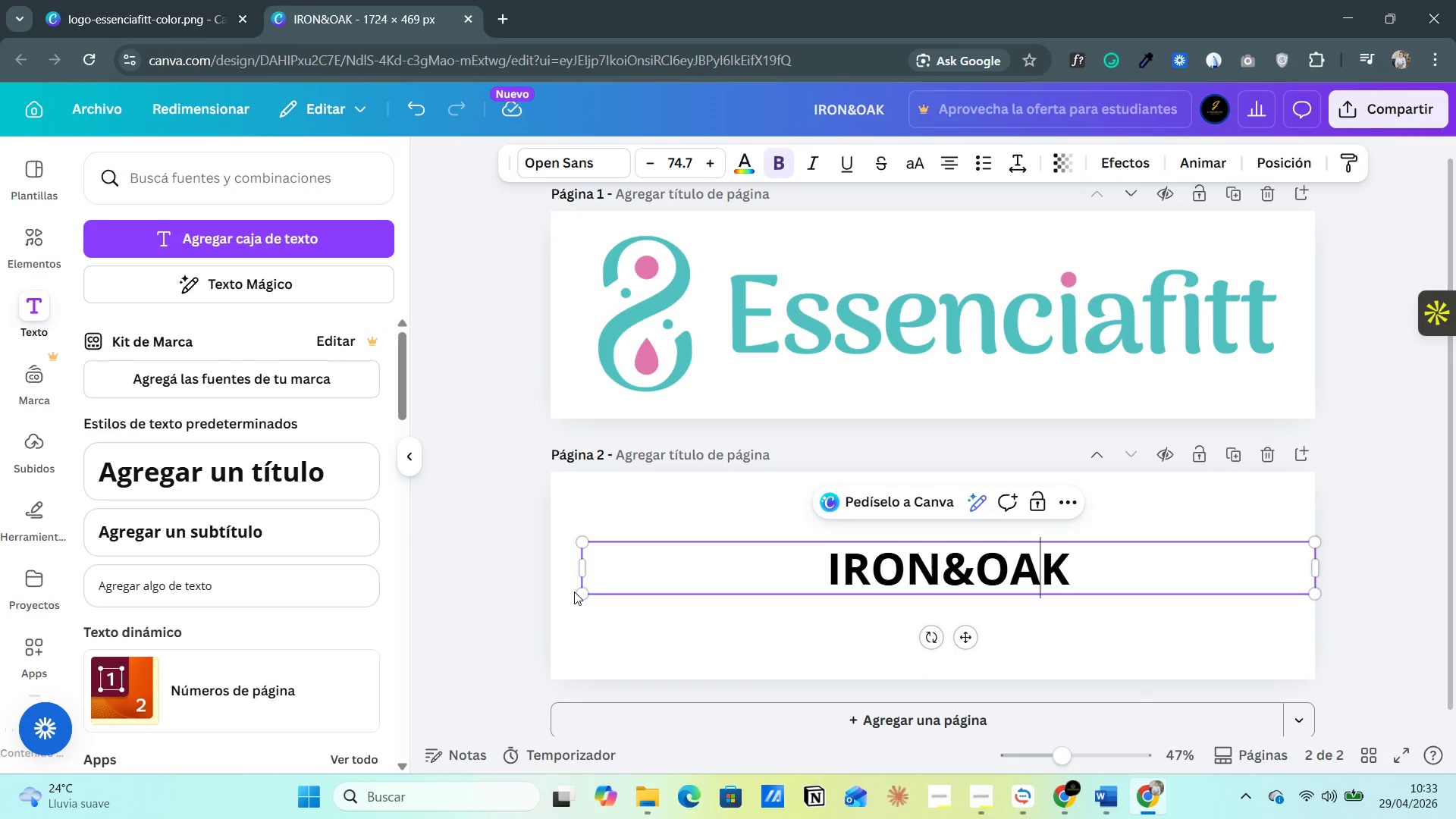 
left_click_drag(start_coordinate=[583, 590], to_coordinate=[558, 608])
 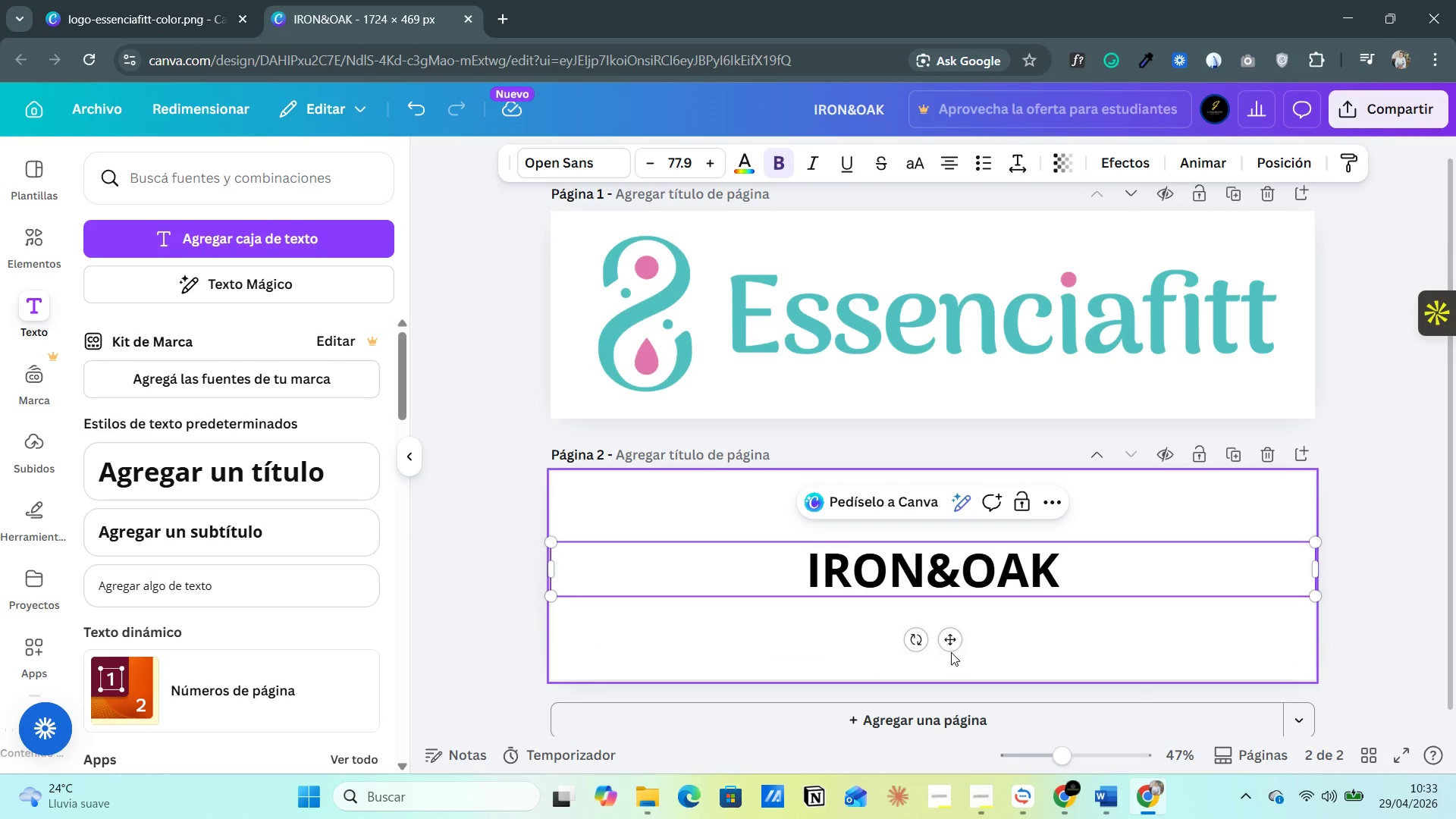 
left_click_drag(start_coordinate=[949, 645], to_coordinate=[949, 640])
 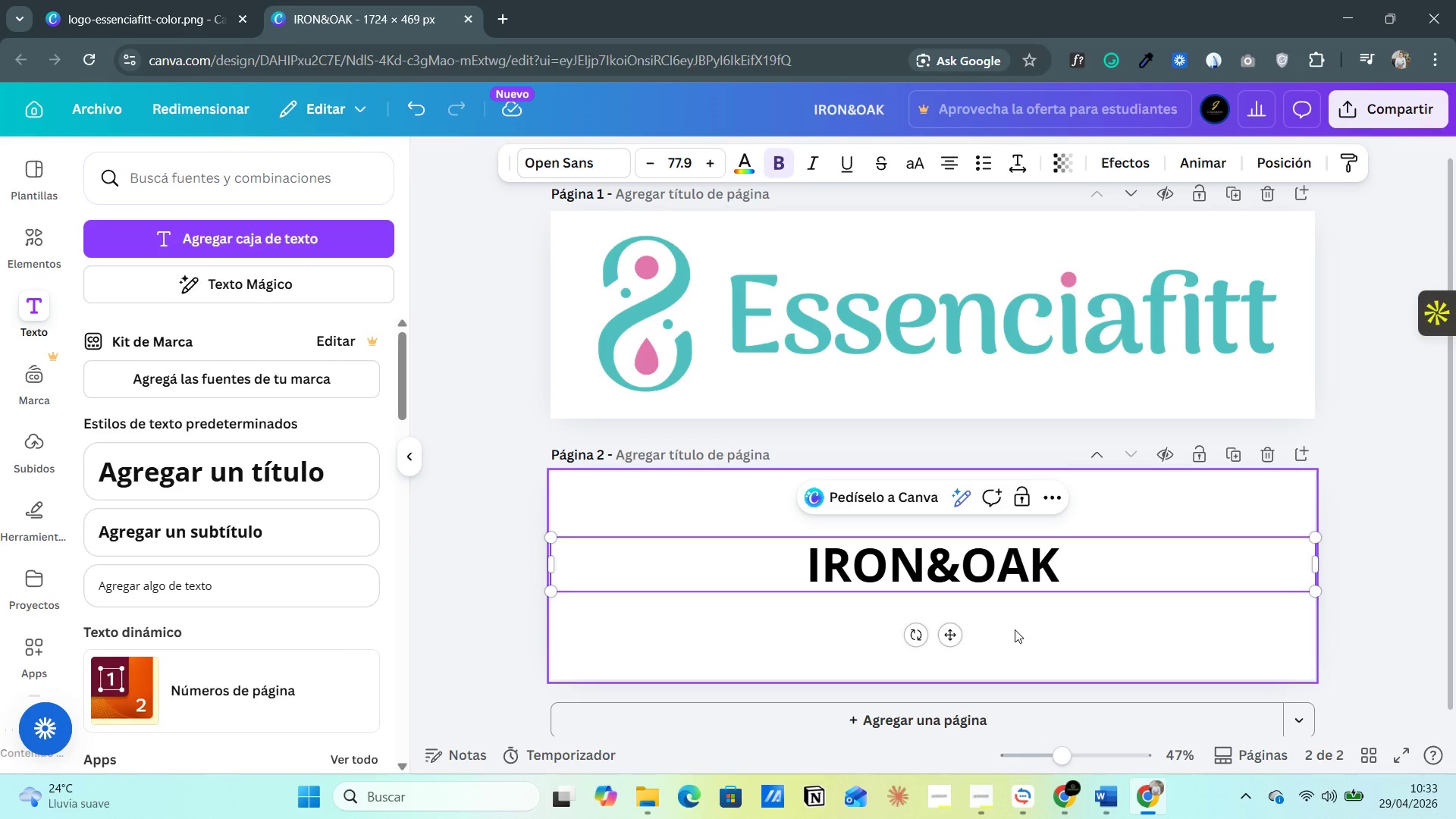 
left_click([1043, 625])
 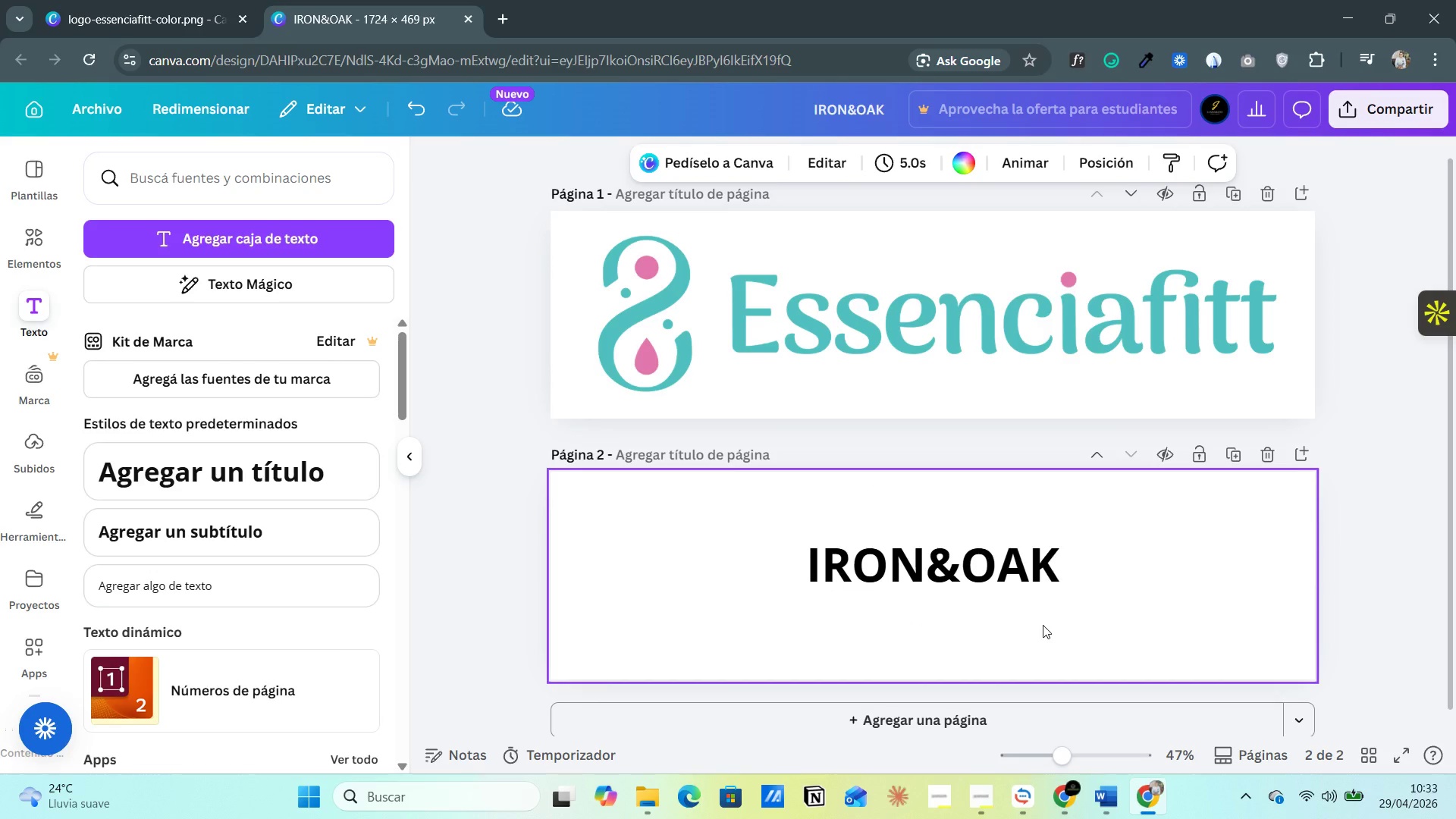 
left_click([1043, 625])
 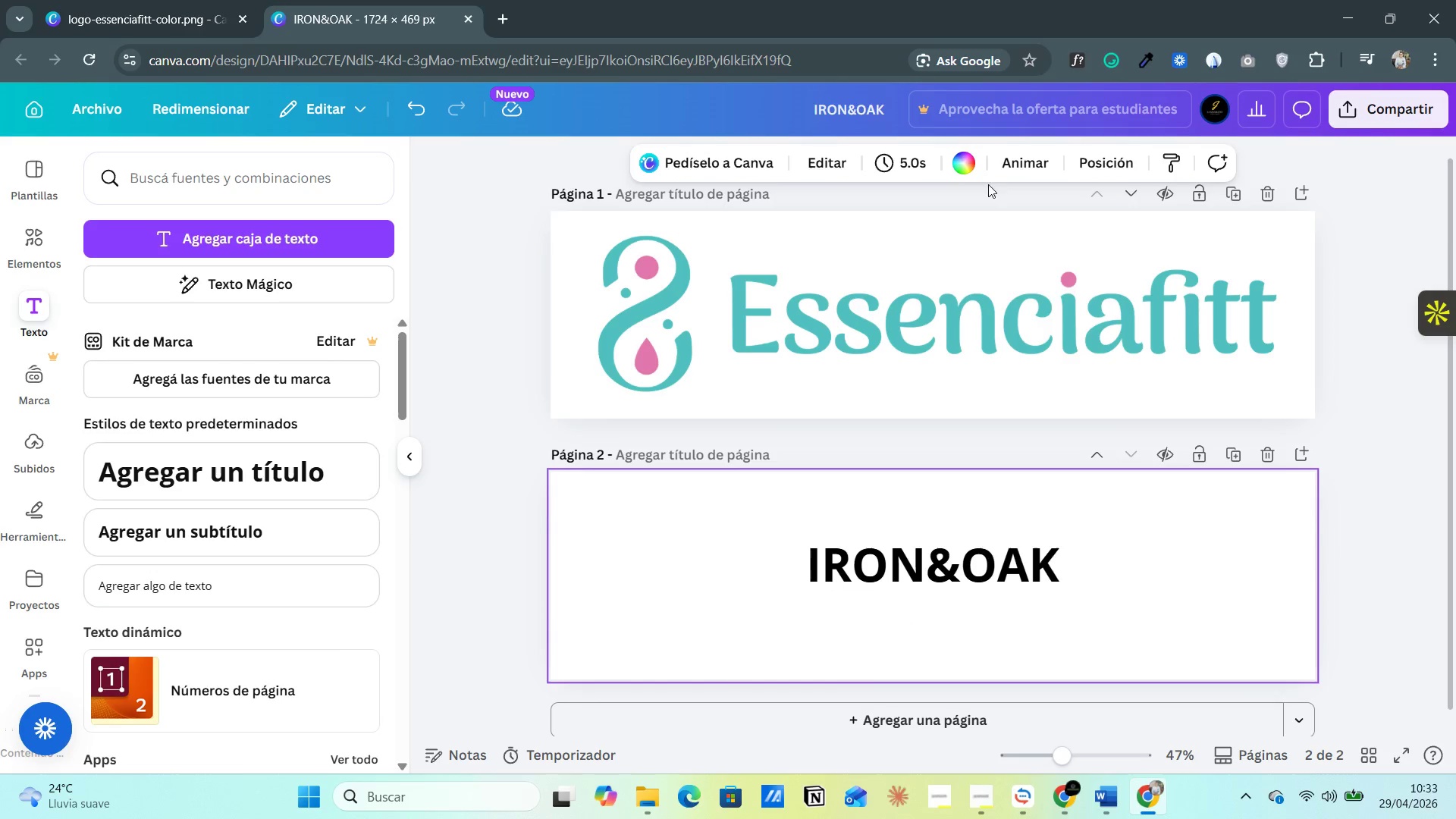 
left_click([954, 165])
 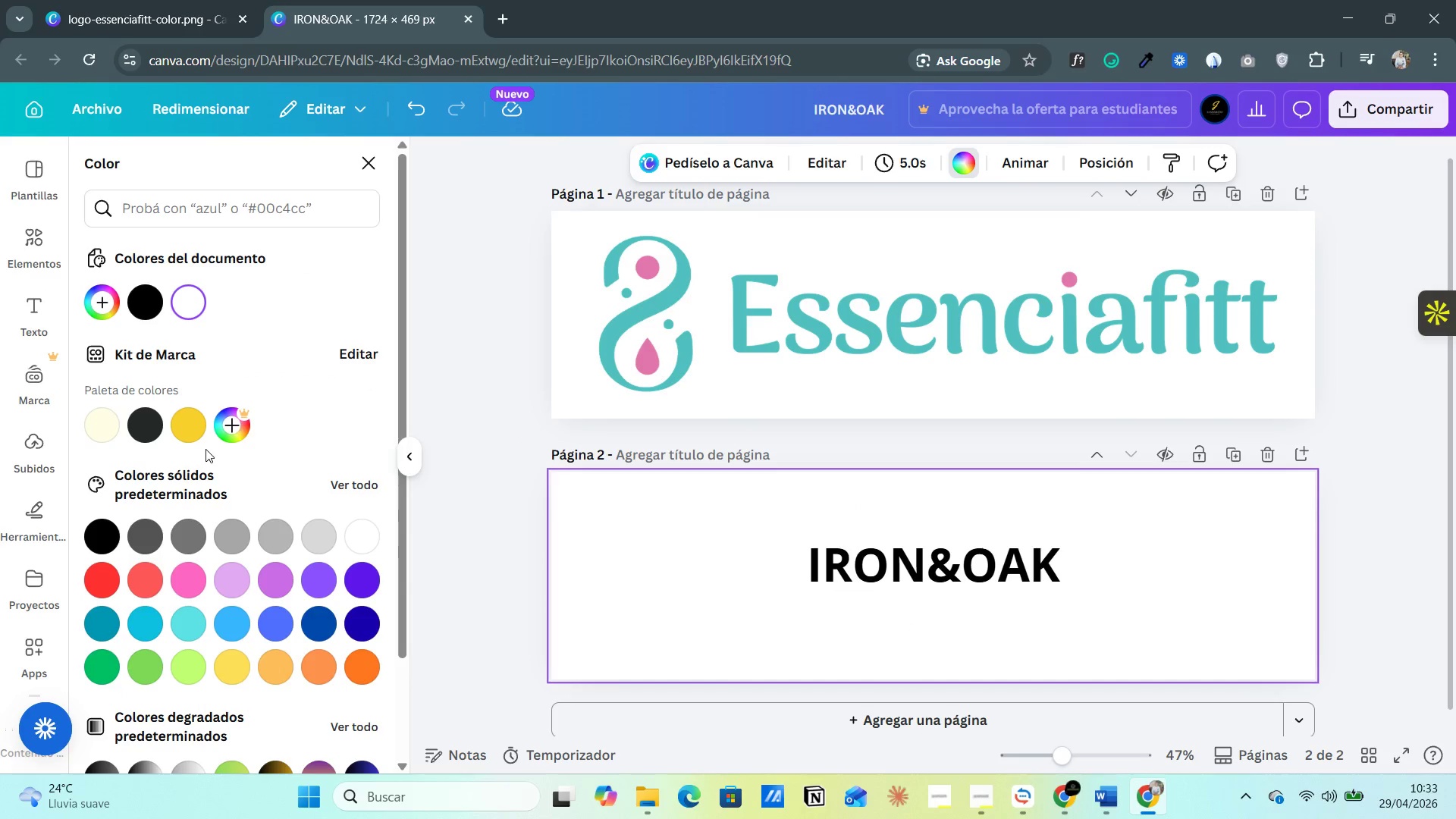 
left_click([151, 434])
 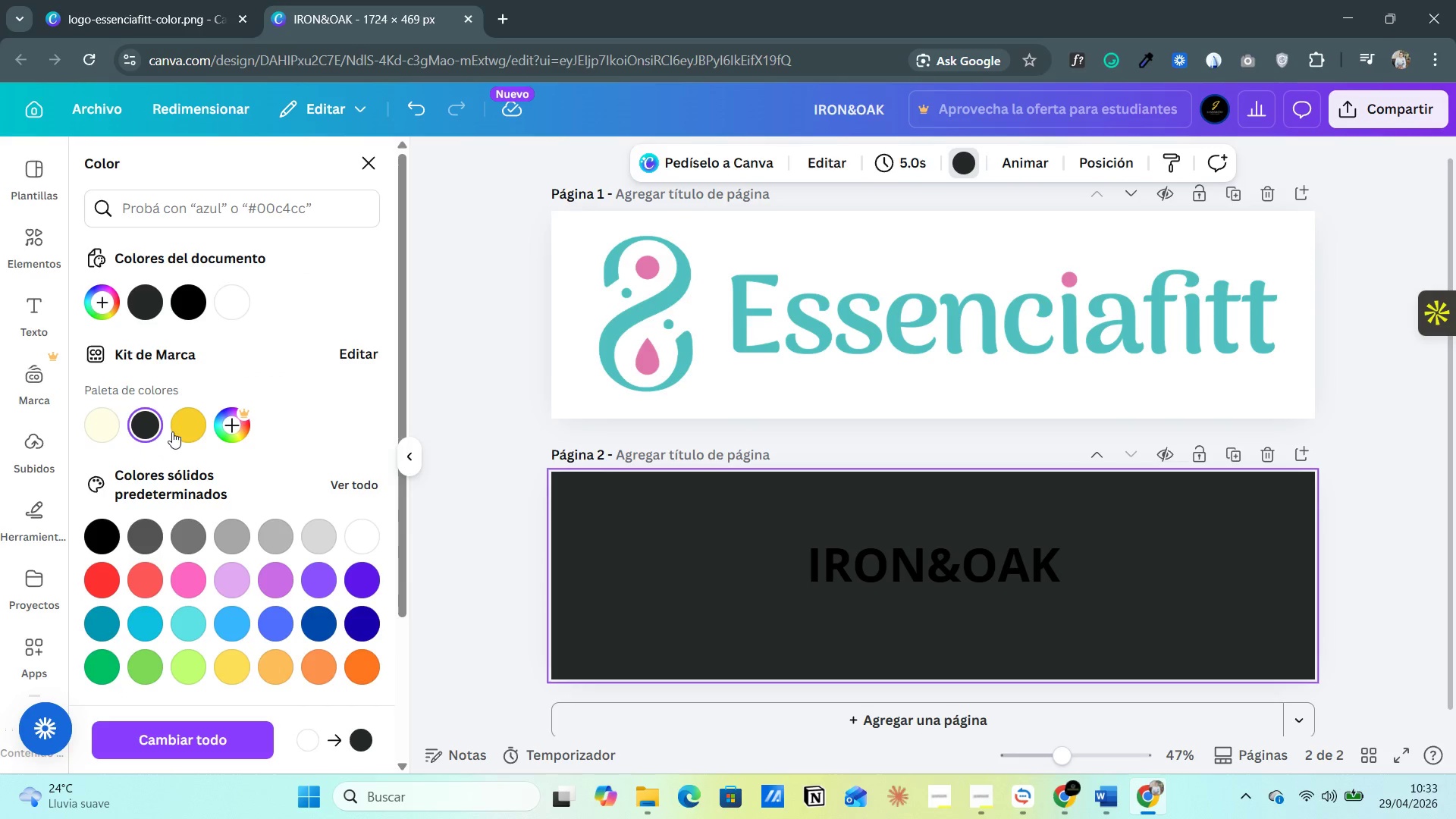 
left_click([186, 429])
 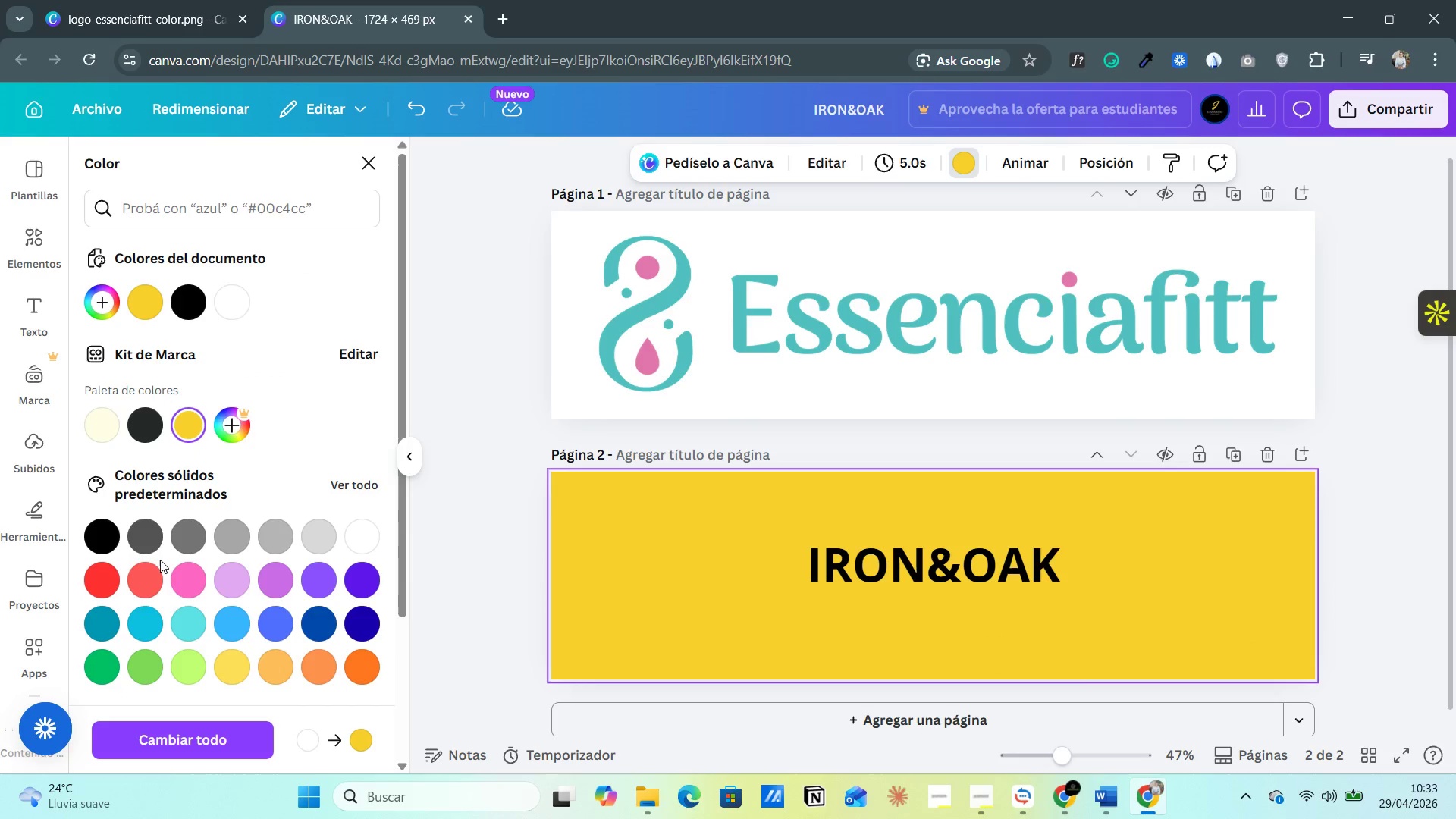 
left_click([184, 542])
 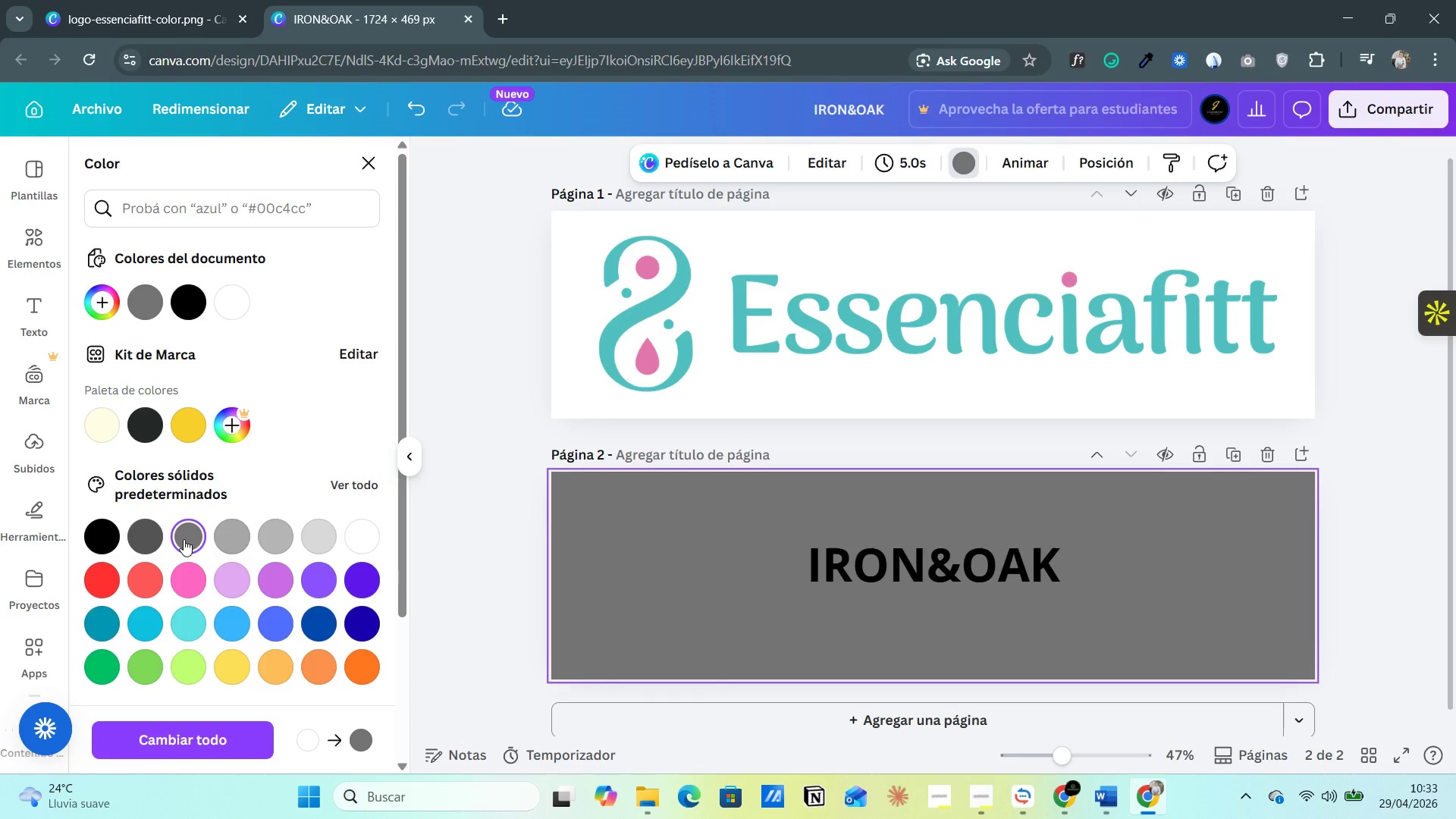 
mouse_move([881, 580])
 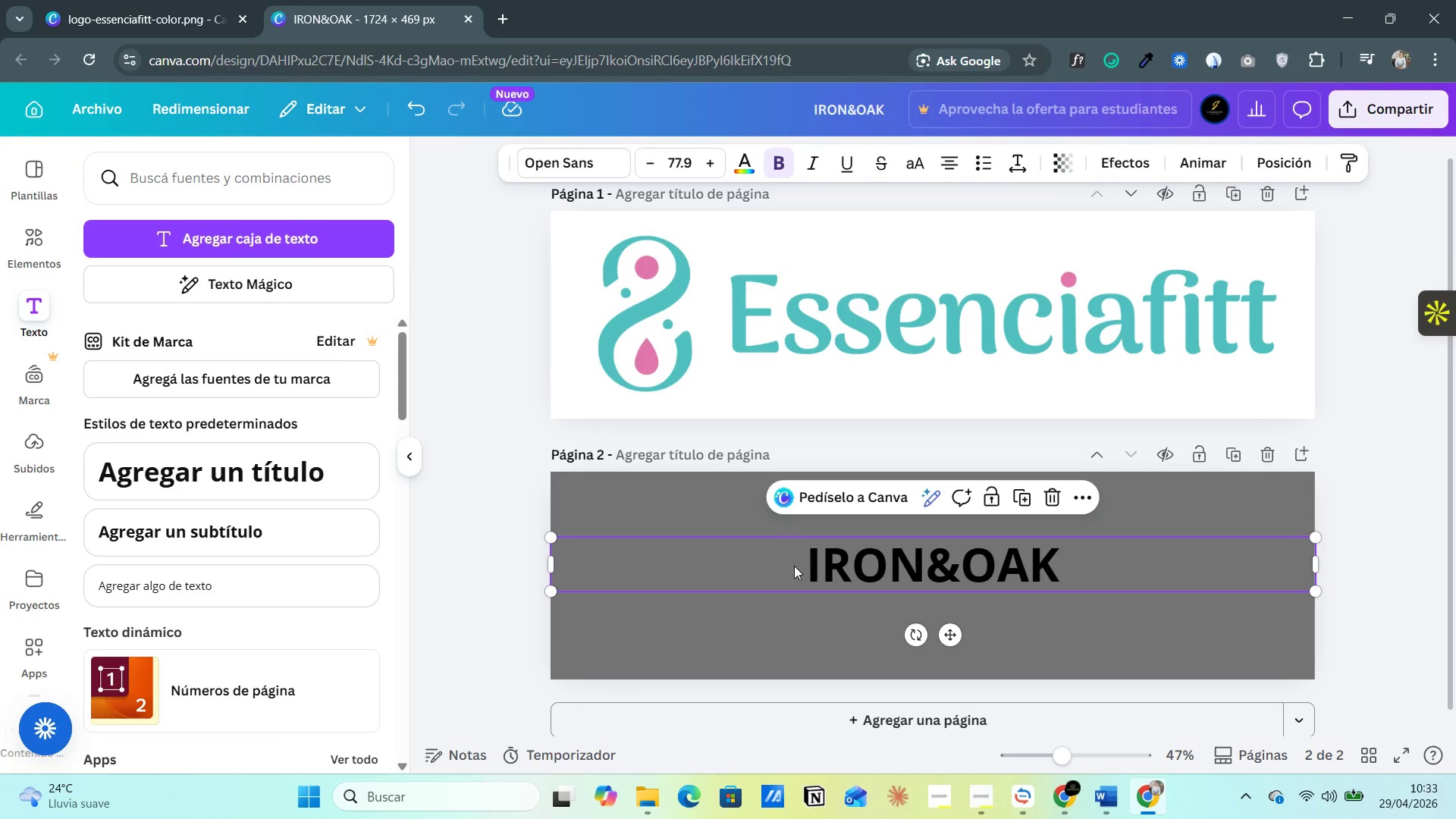 
wait(6.71)
 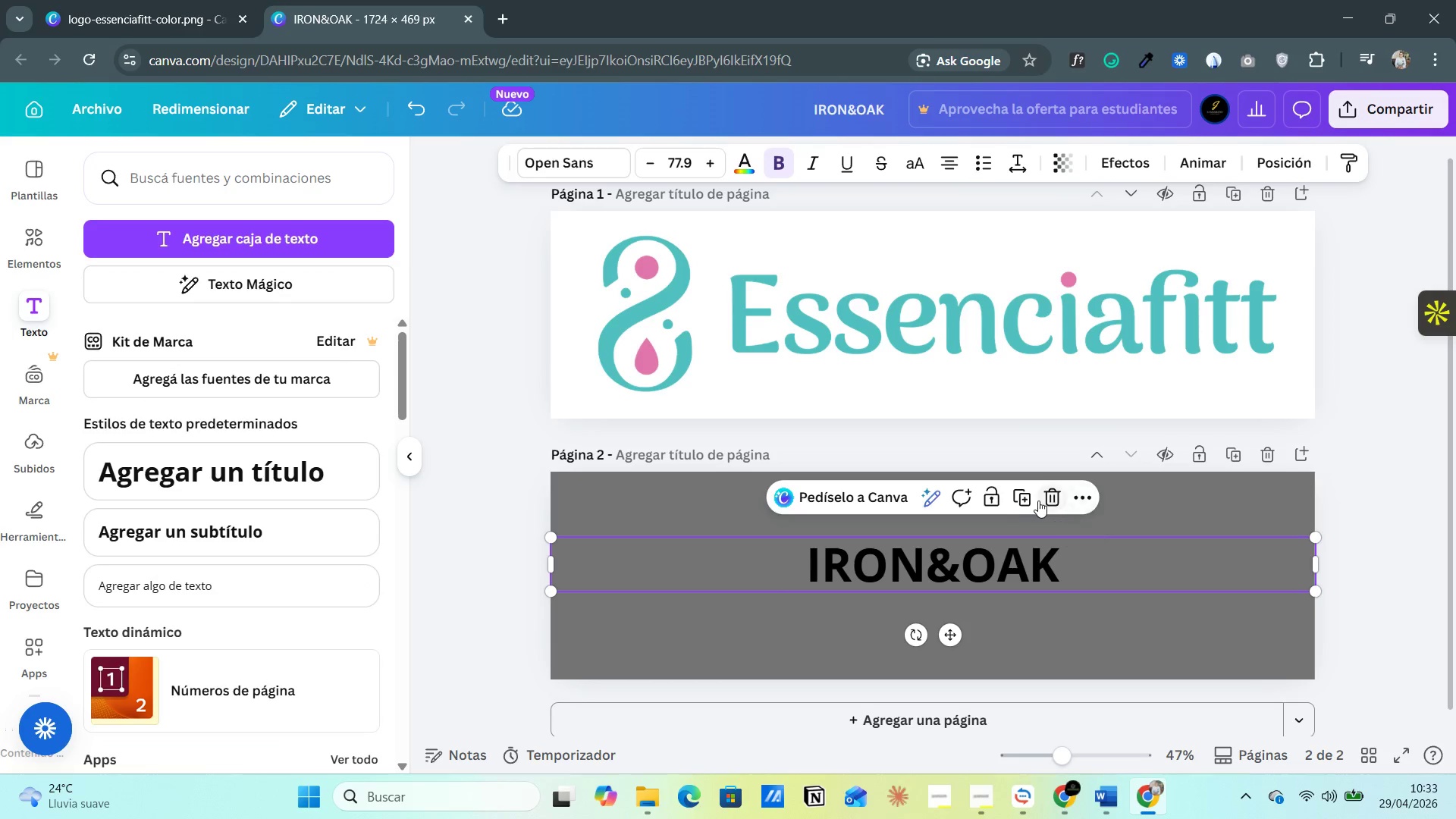 
left_click([792, 570])
 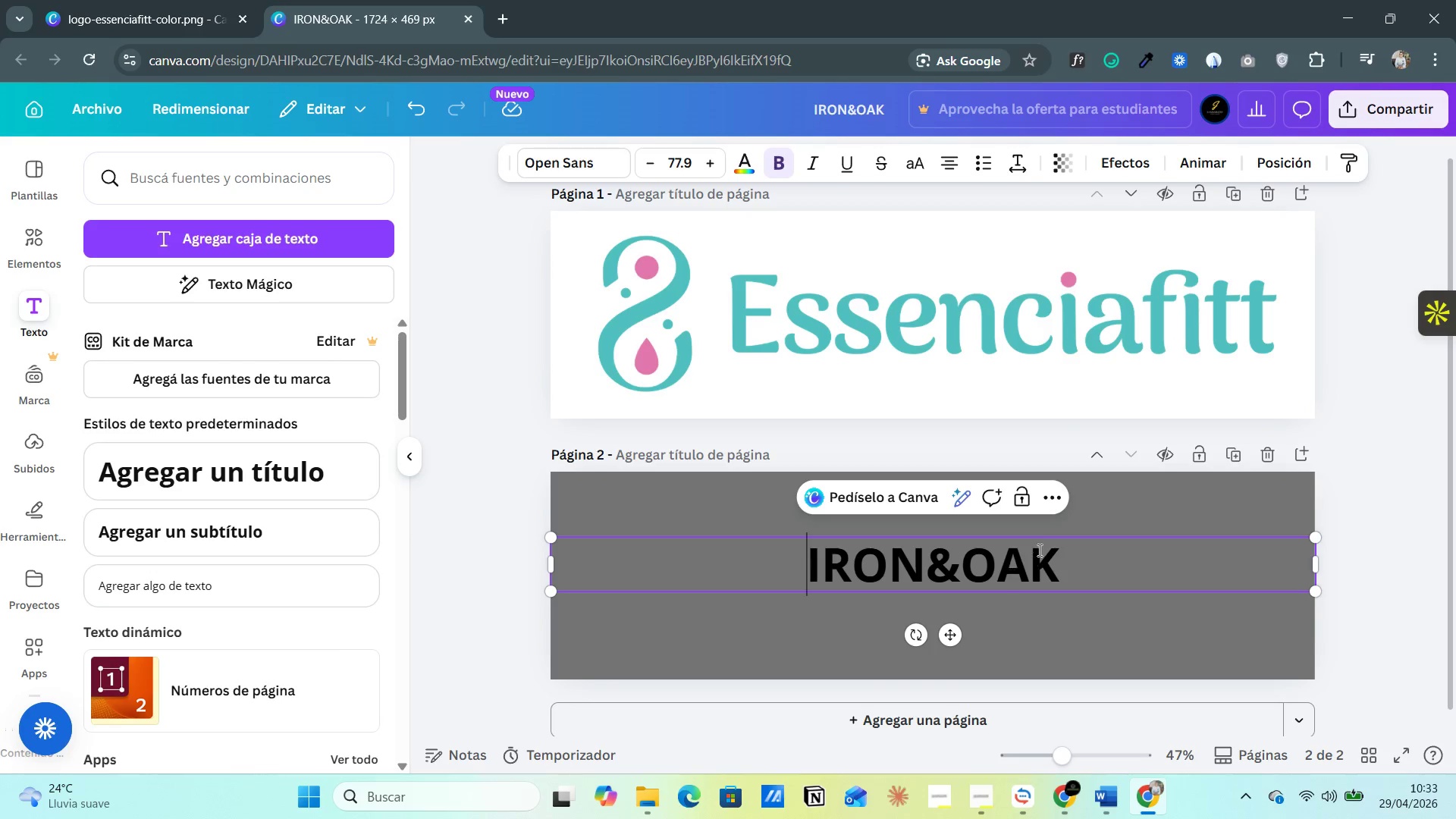 
left_click([1048, 503])
 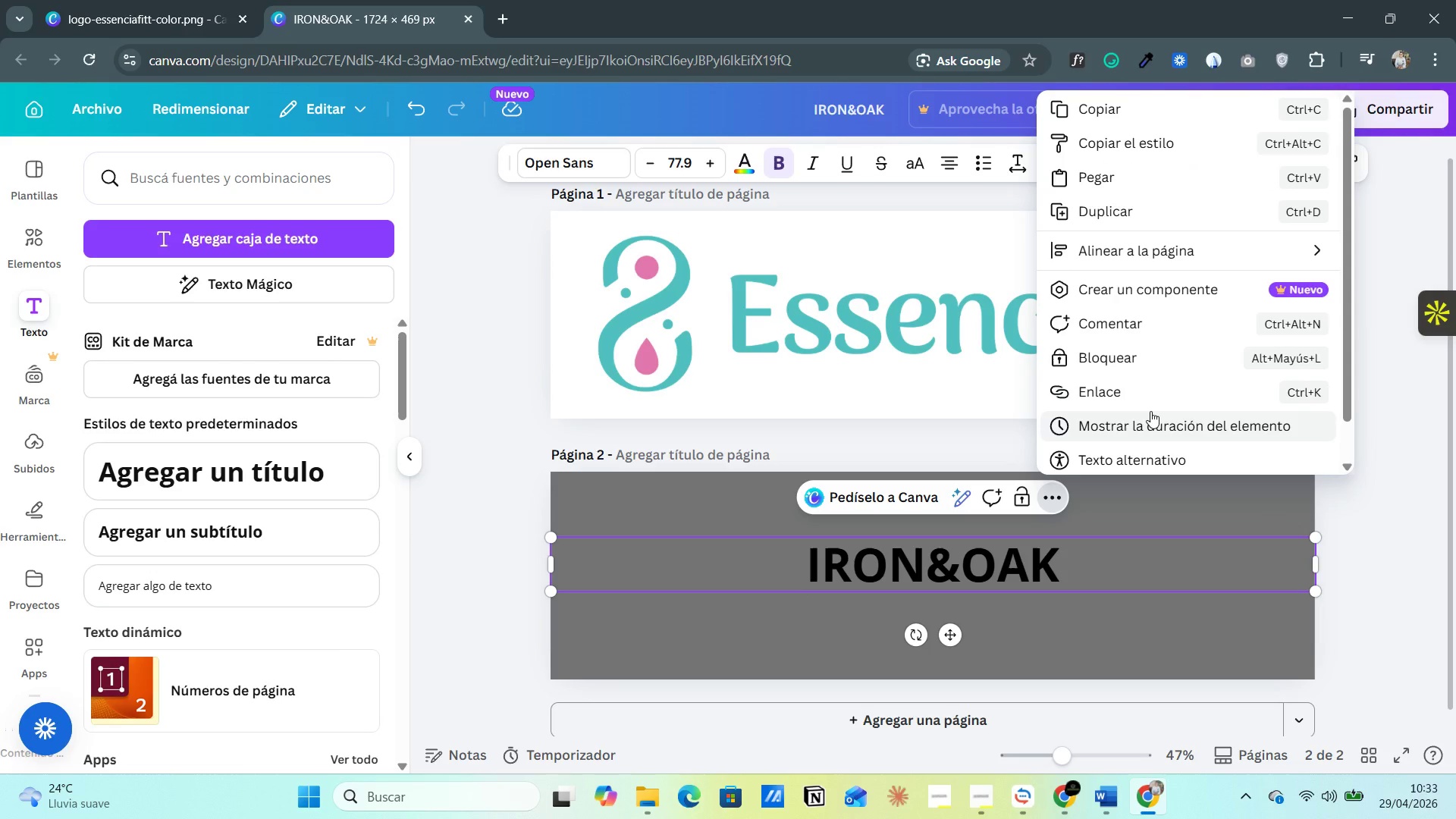 
wait(9.39)
 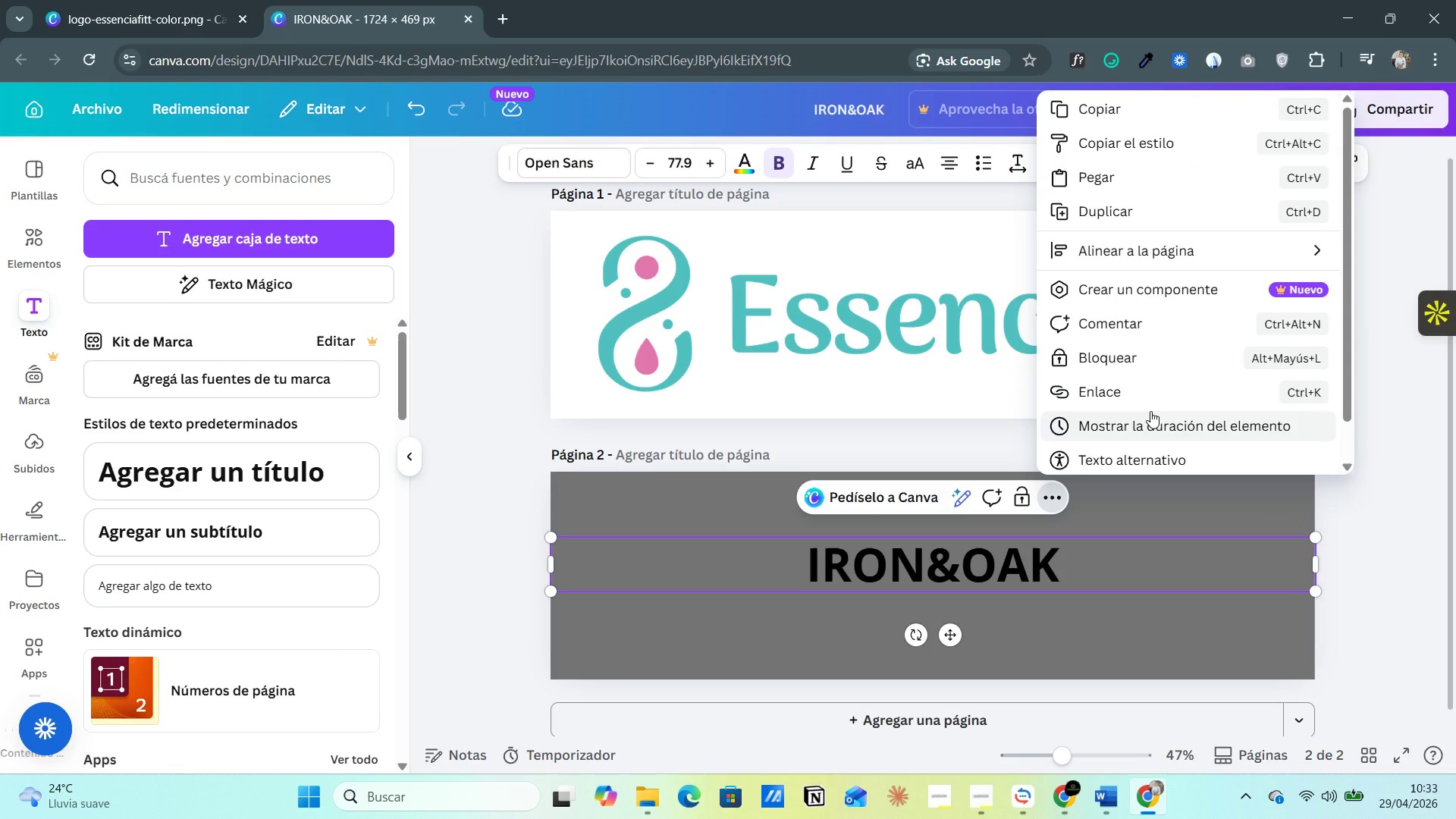 
mouse_move([1072, 792])
 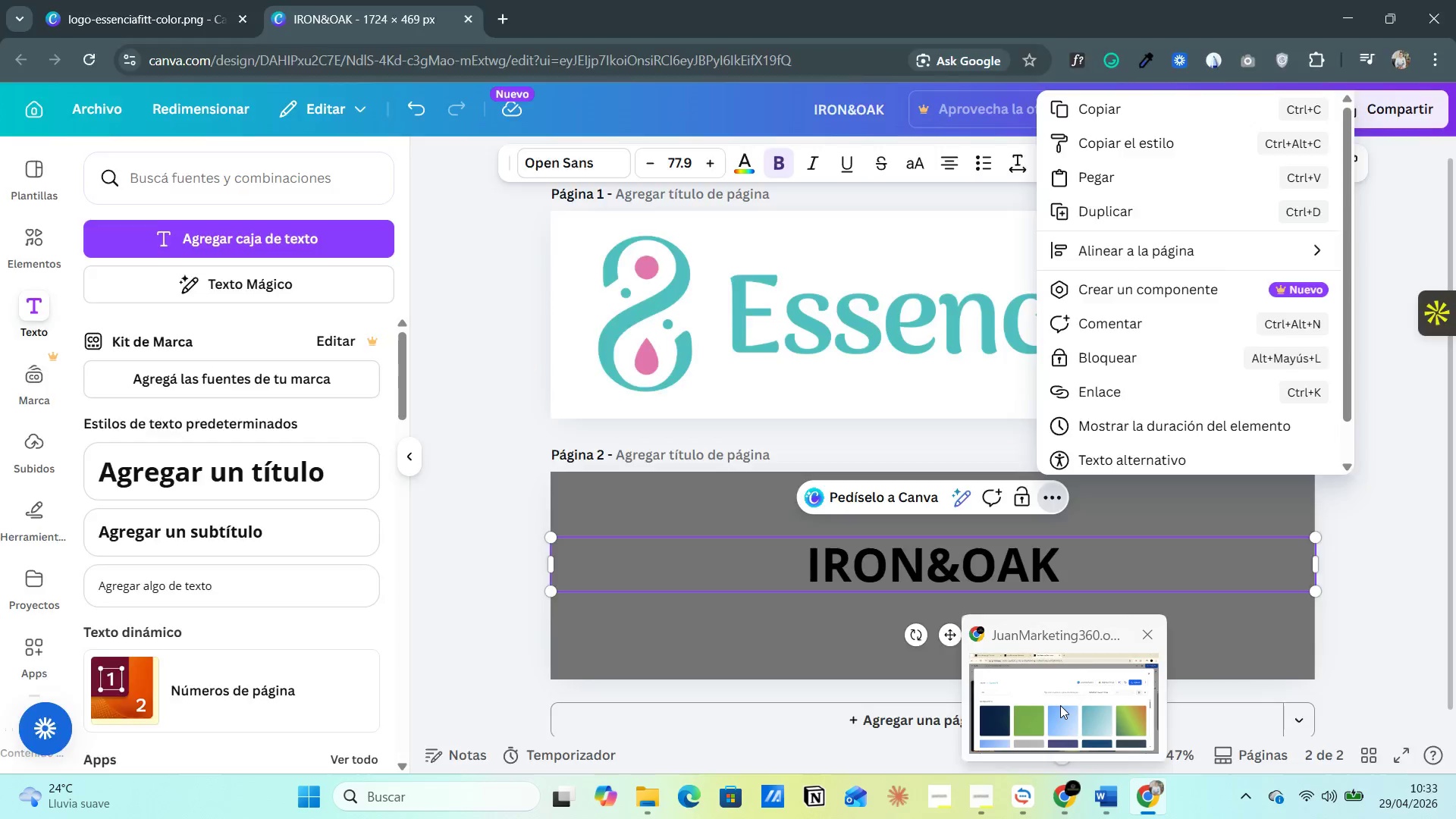 
left_click([1060, 705])
 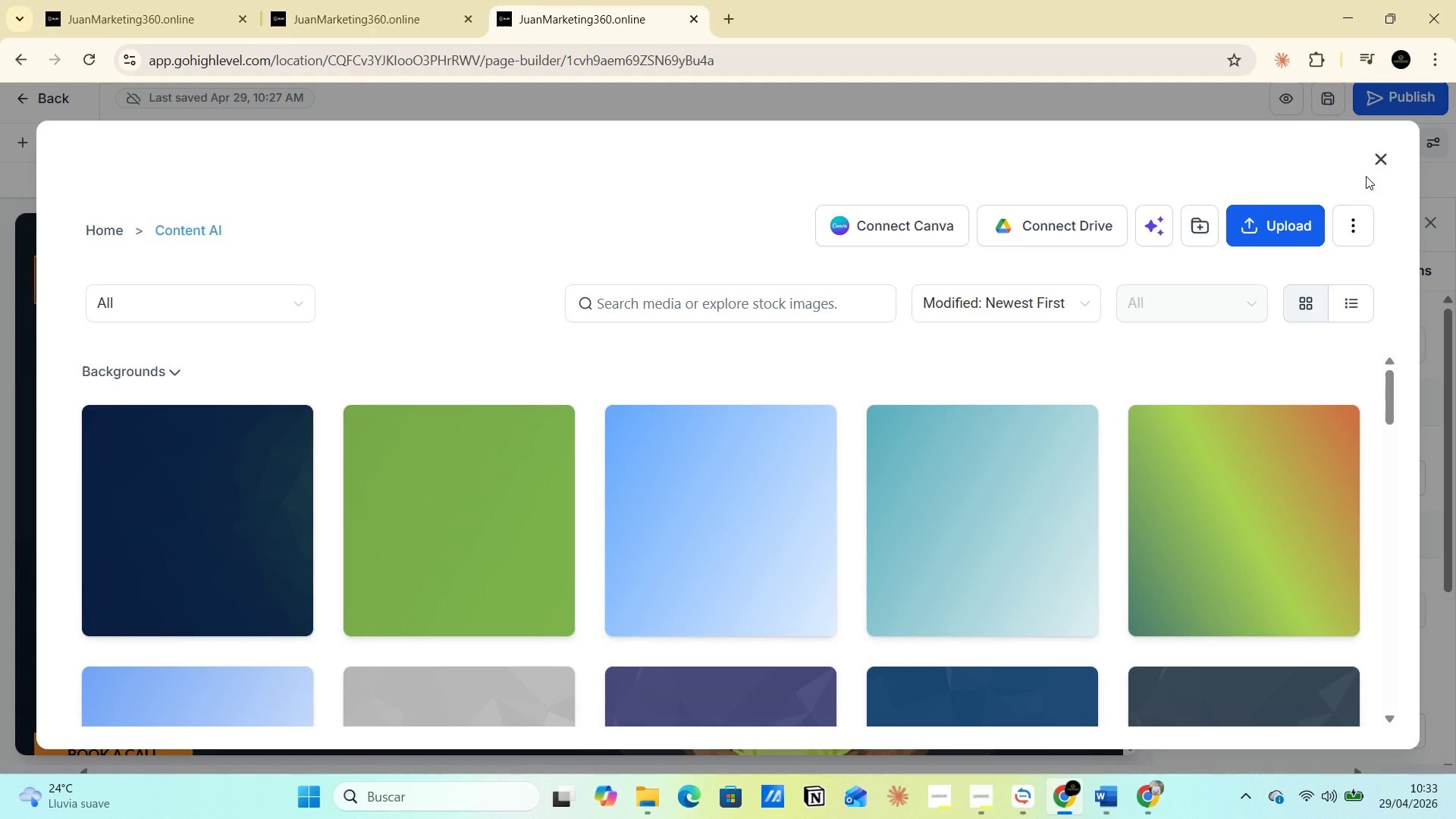 
left_click([1386, 147])
 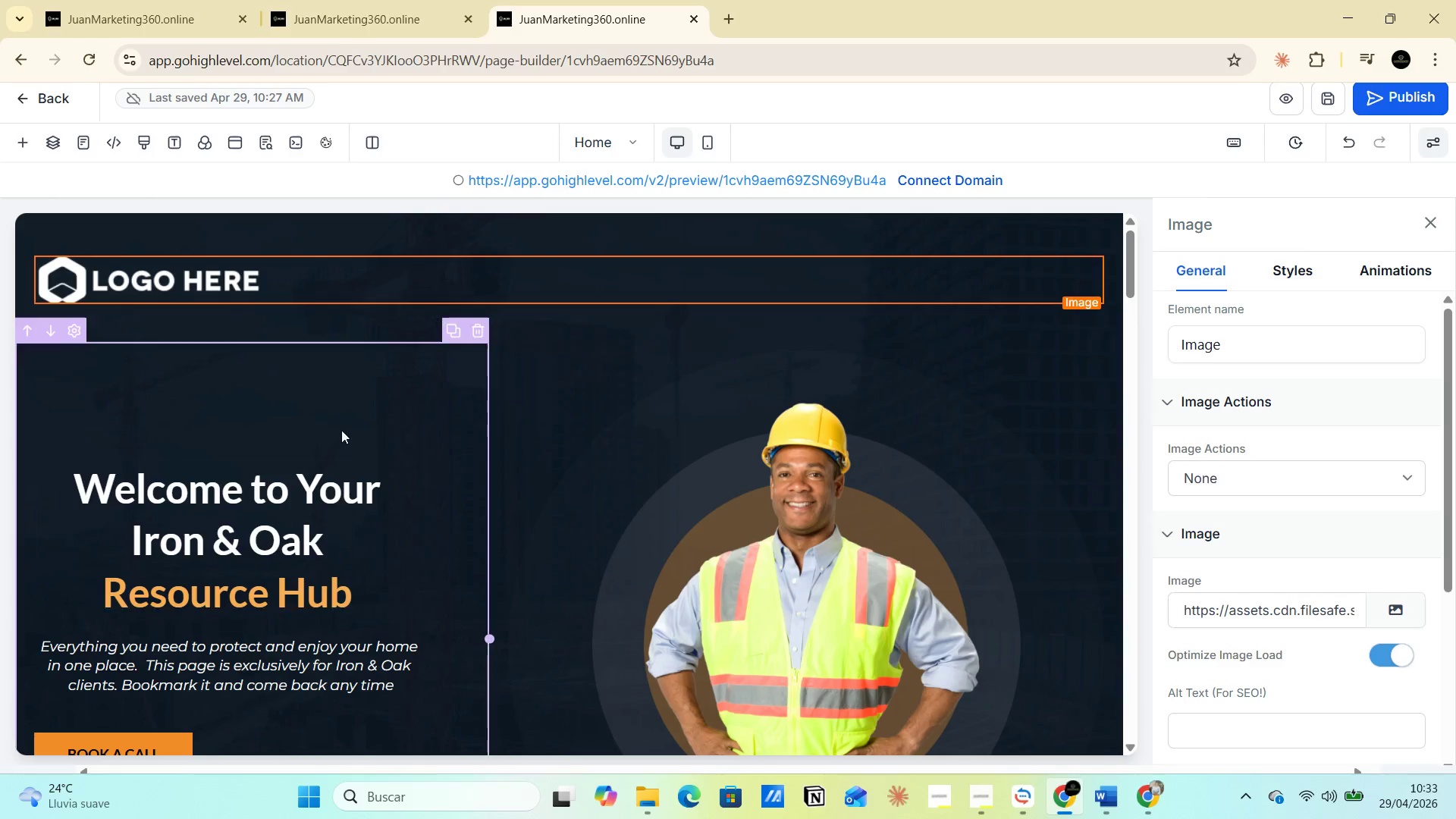 
scroll: coordinate [765, 472], scroll_direction: down, amount: 7.0
 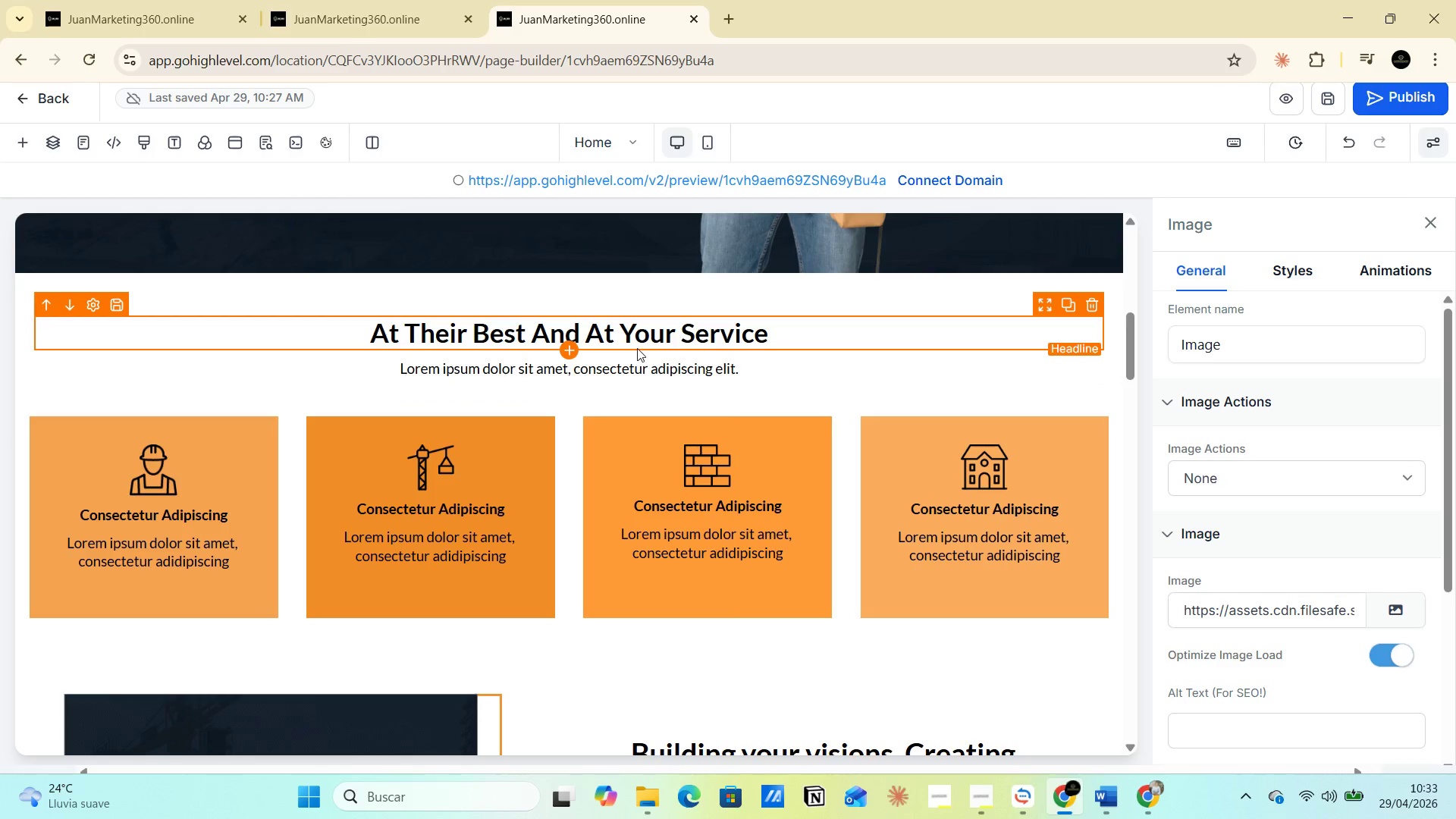 
left_click([637, 347])
 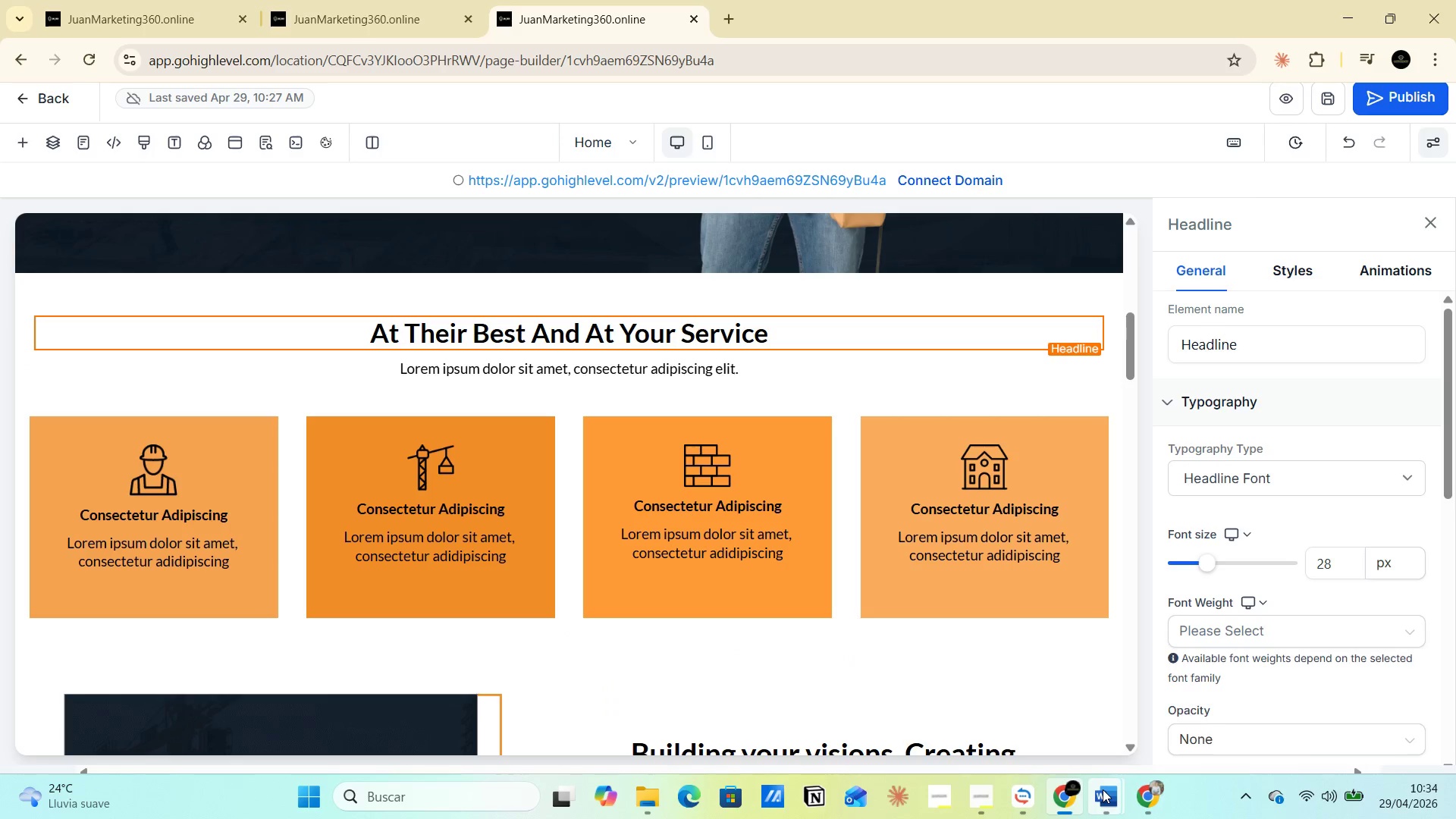 
left_click([1046, 712])
 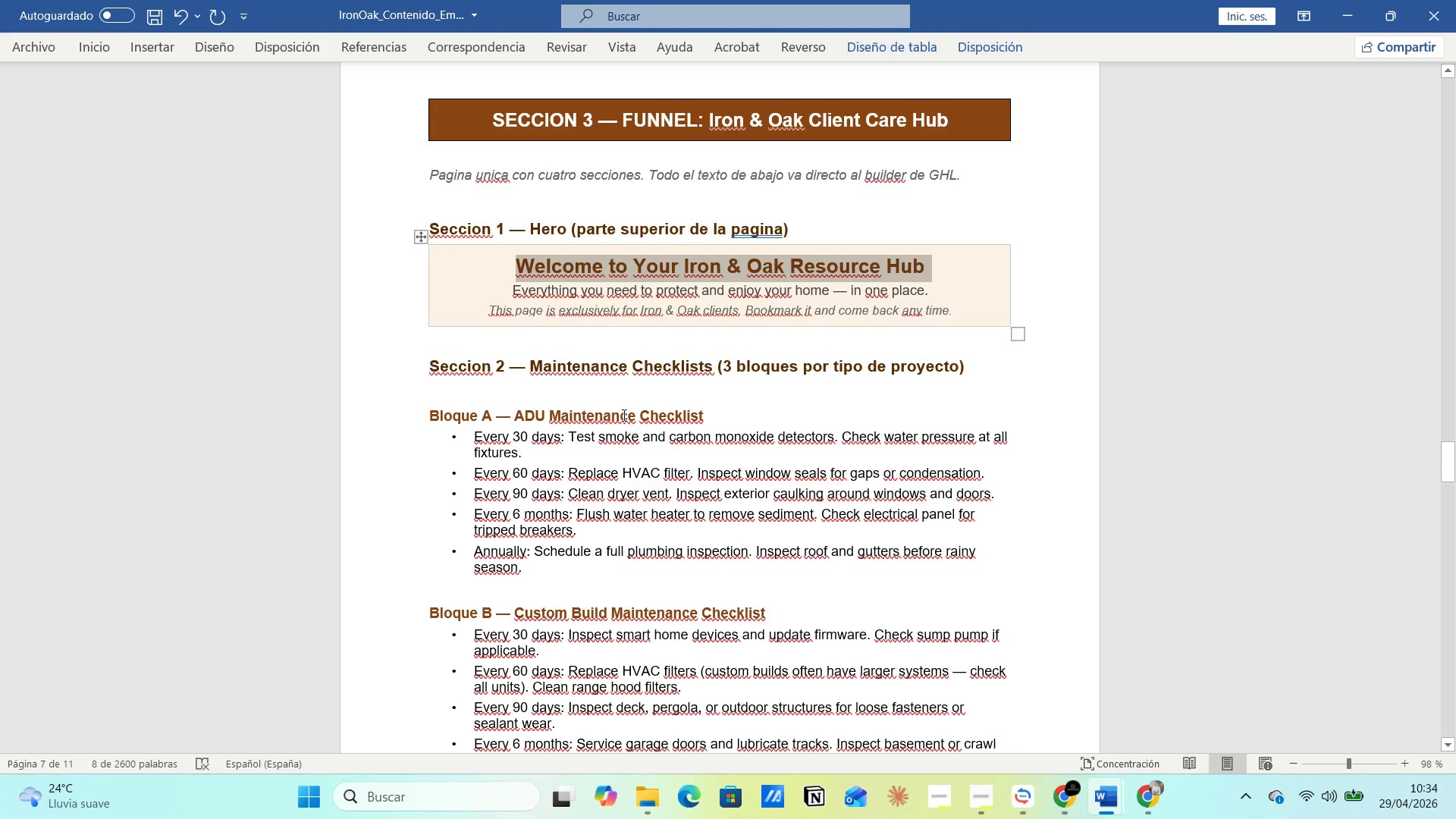 
left_click([595, 421])
 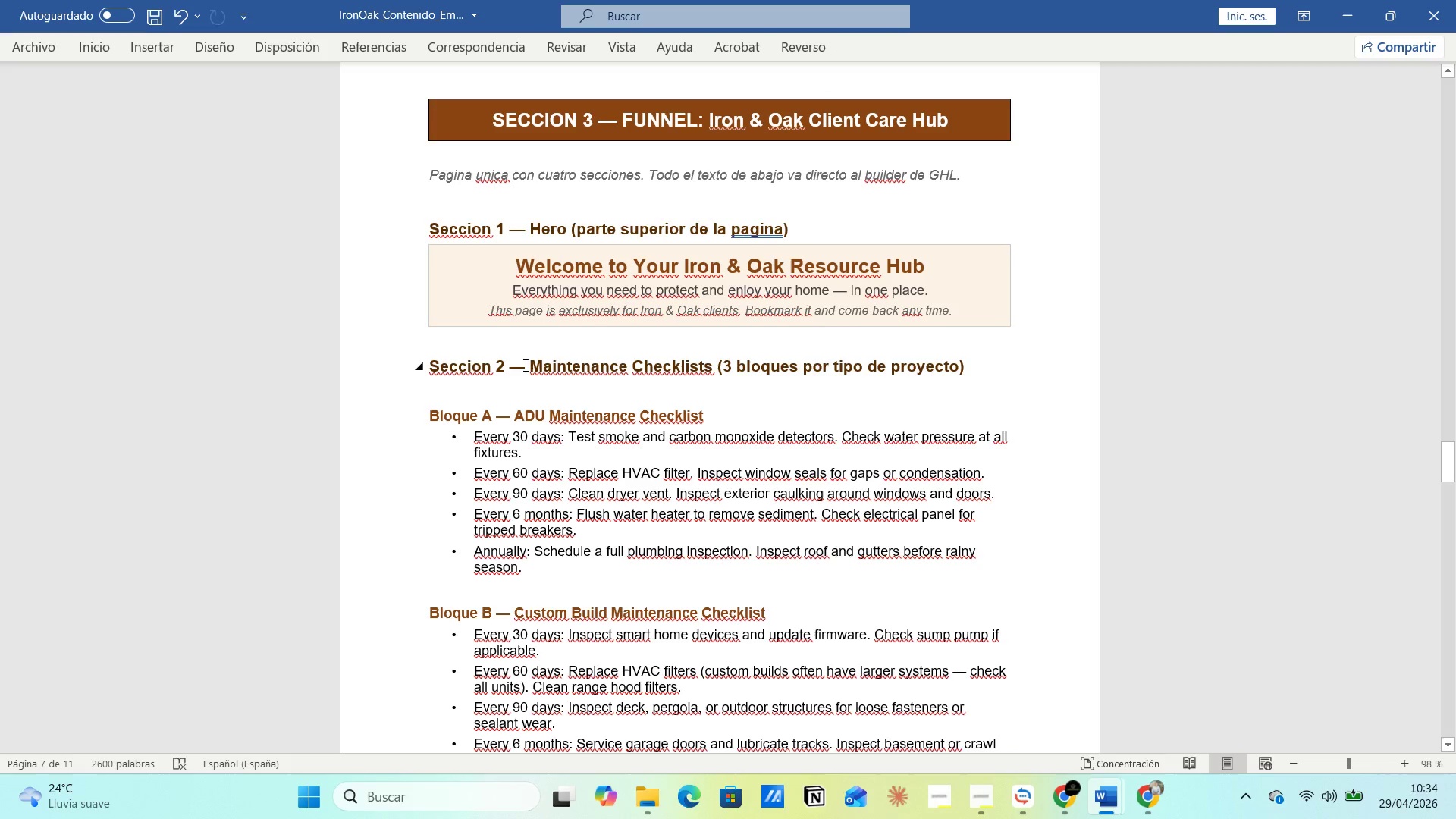 
left_click_drag(start_coordinate=[528, 366], to_coordinate=[976, 366])
 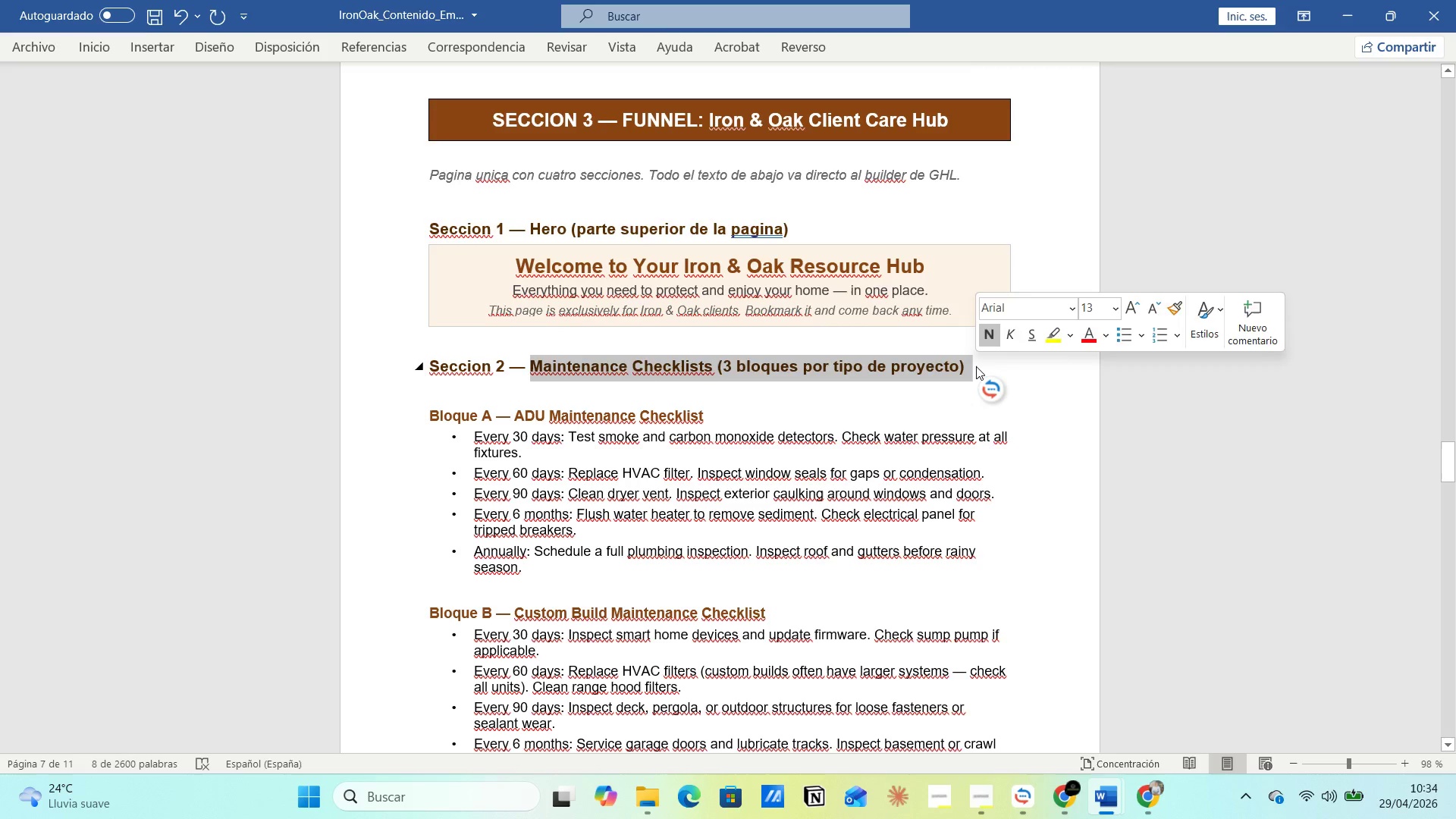 
key(Control+C)
 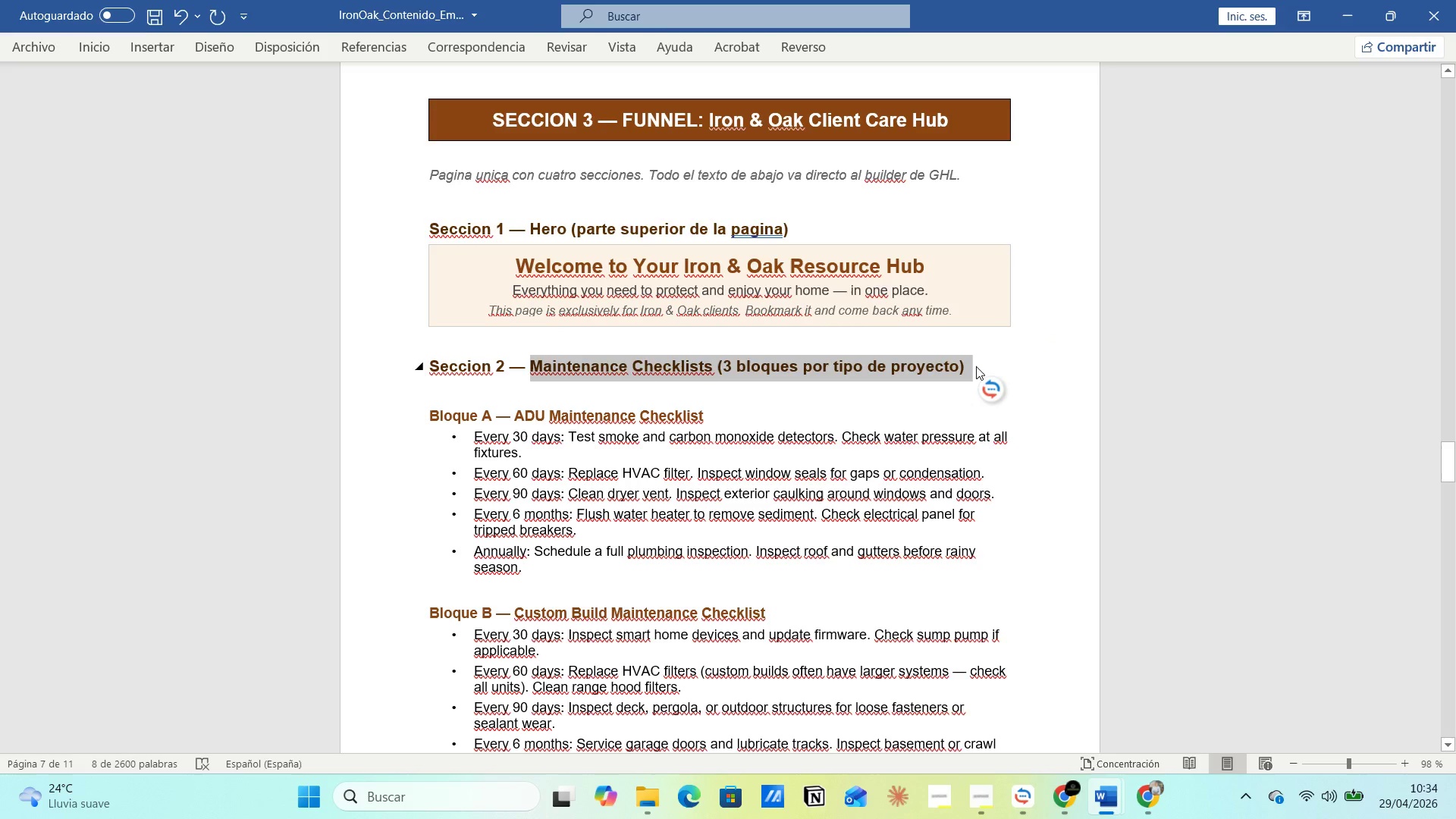 
key(Alt+AltLeft)
 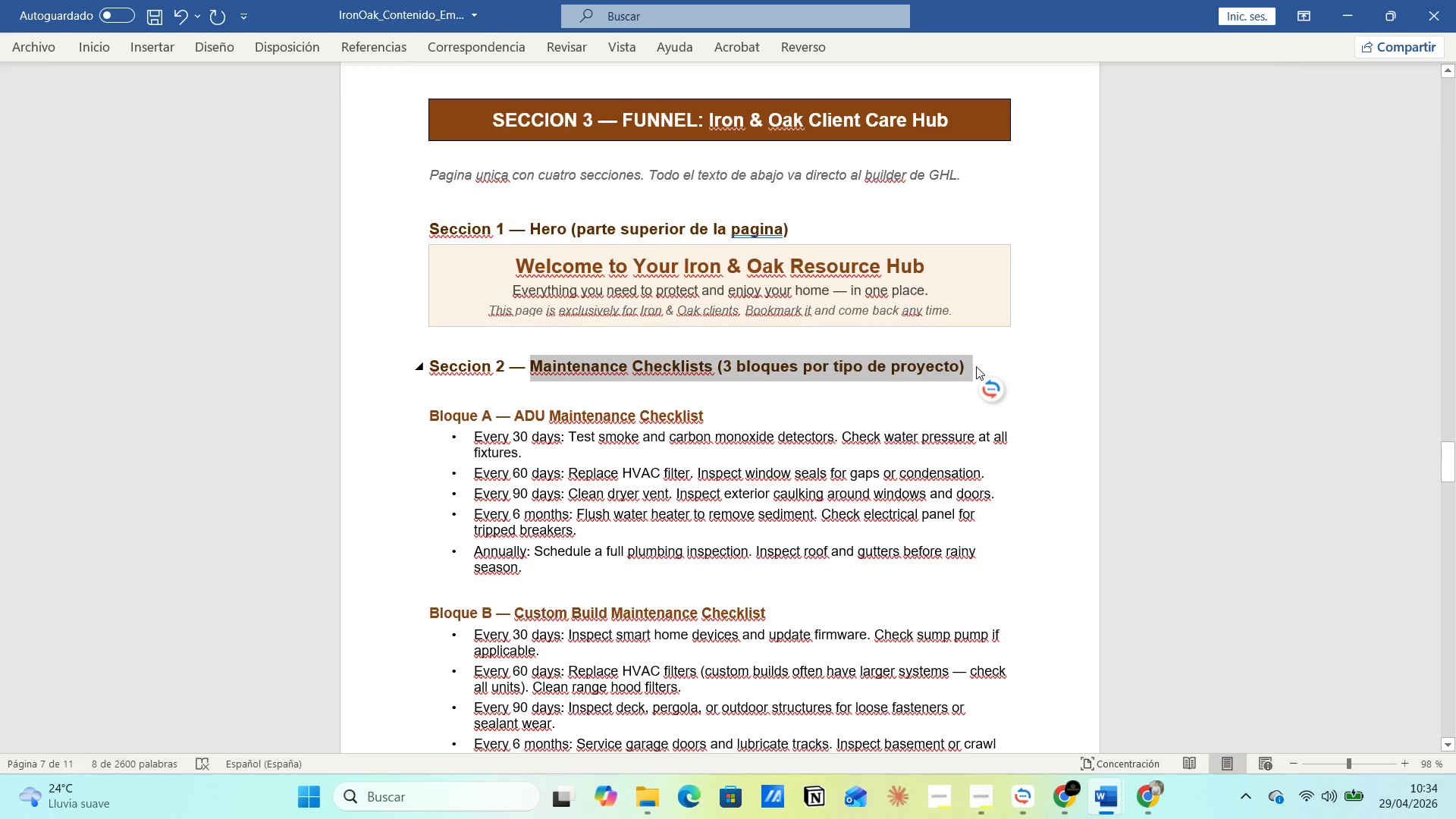 
key(Alt+Tab)
 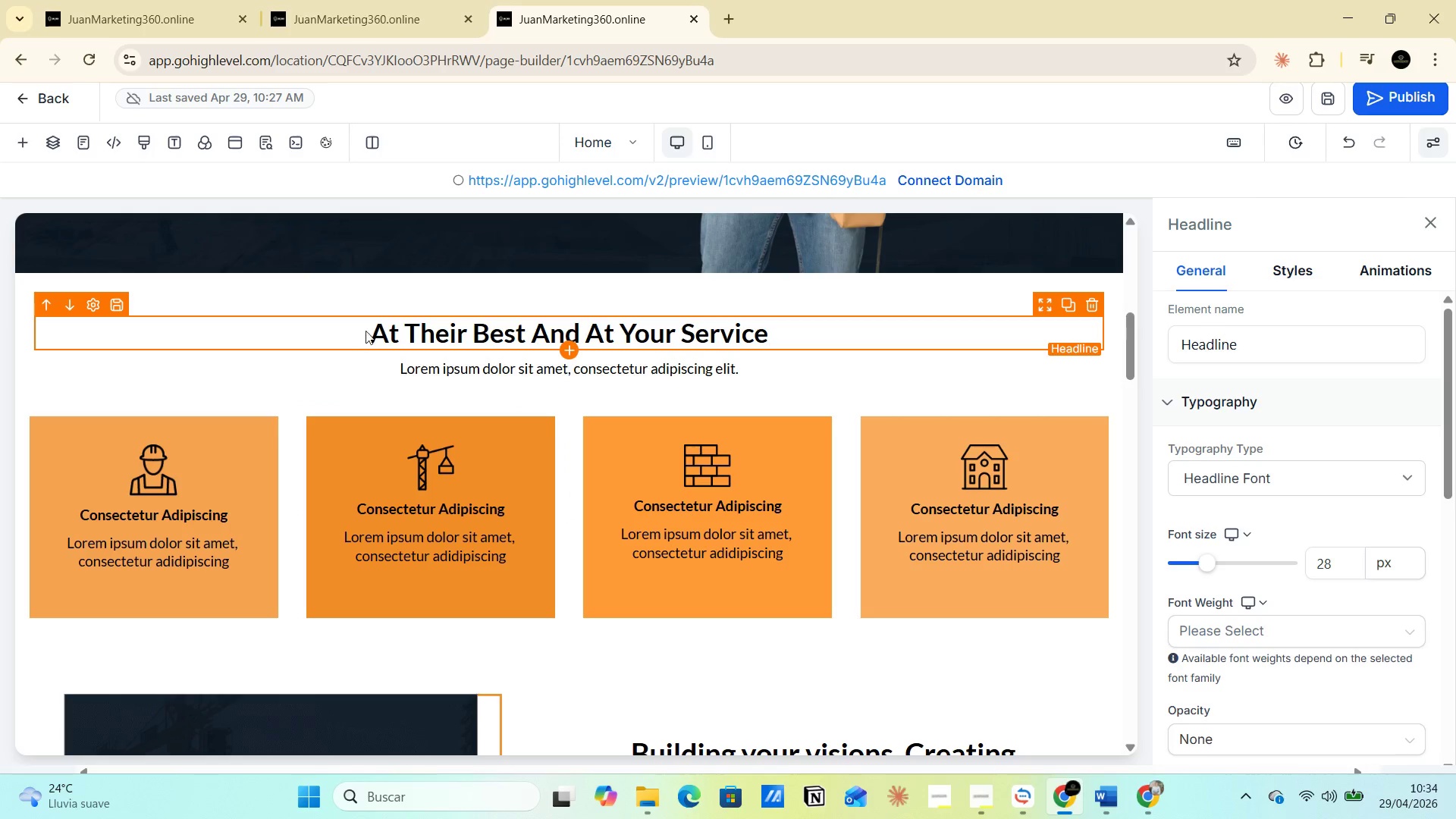 
left_click([371, 329])
 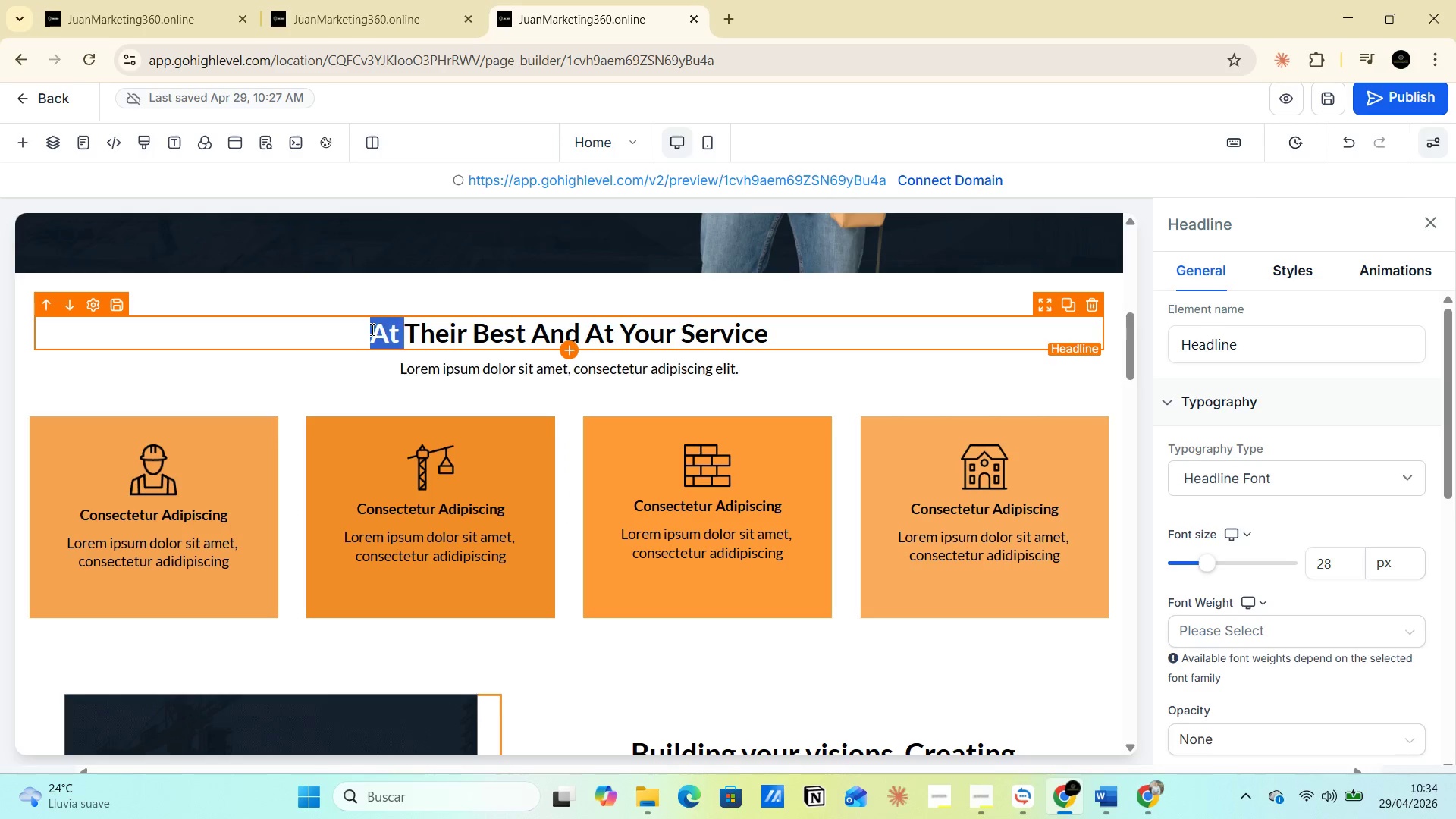 
left_click_drag(start_coordinate=[371, 329], to_coordinate=[745, 329])
 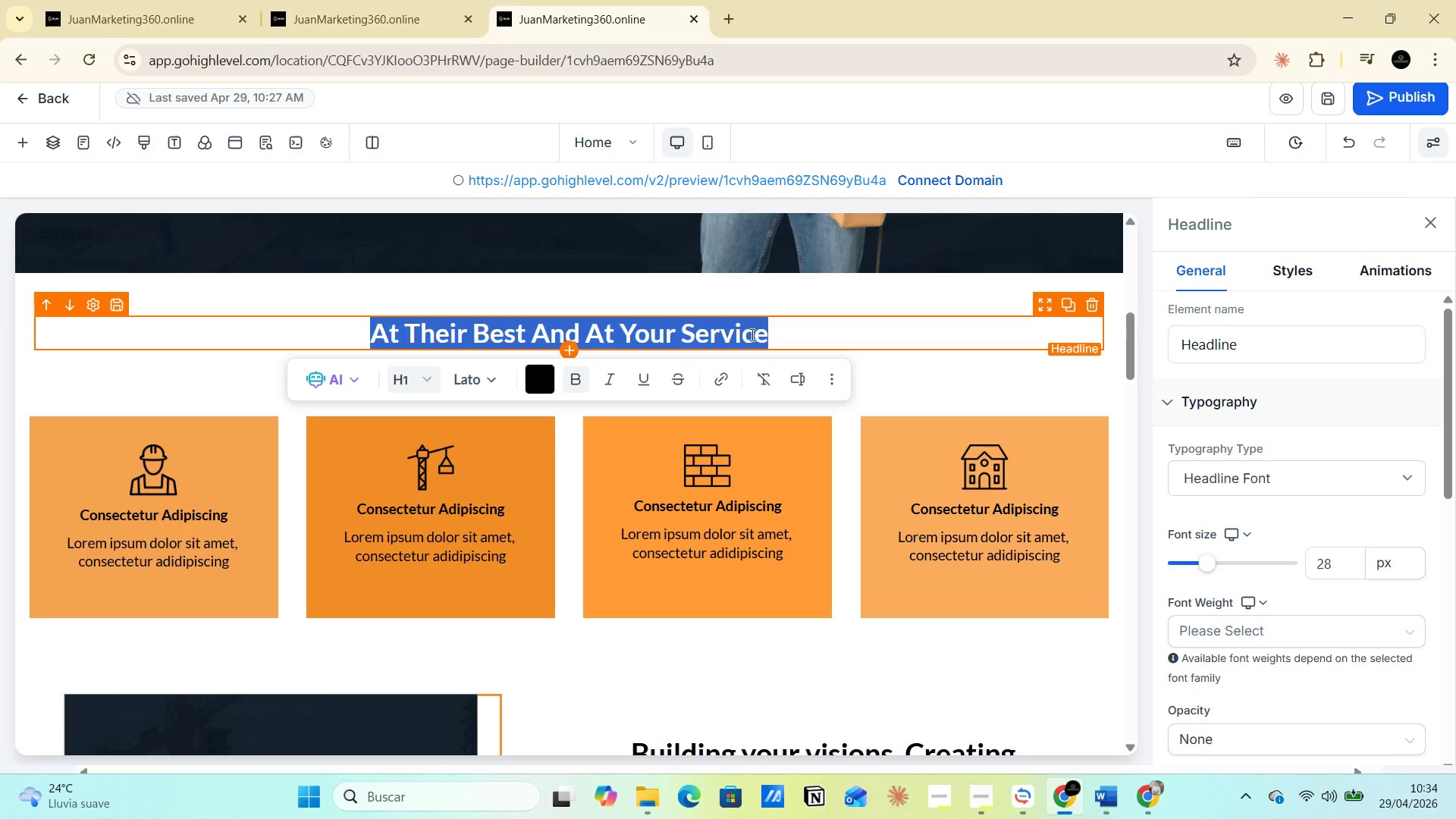 
key(Control+V)
 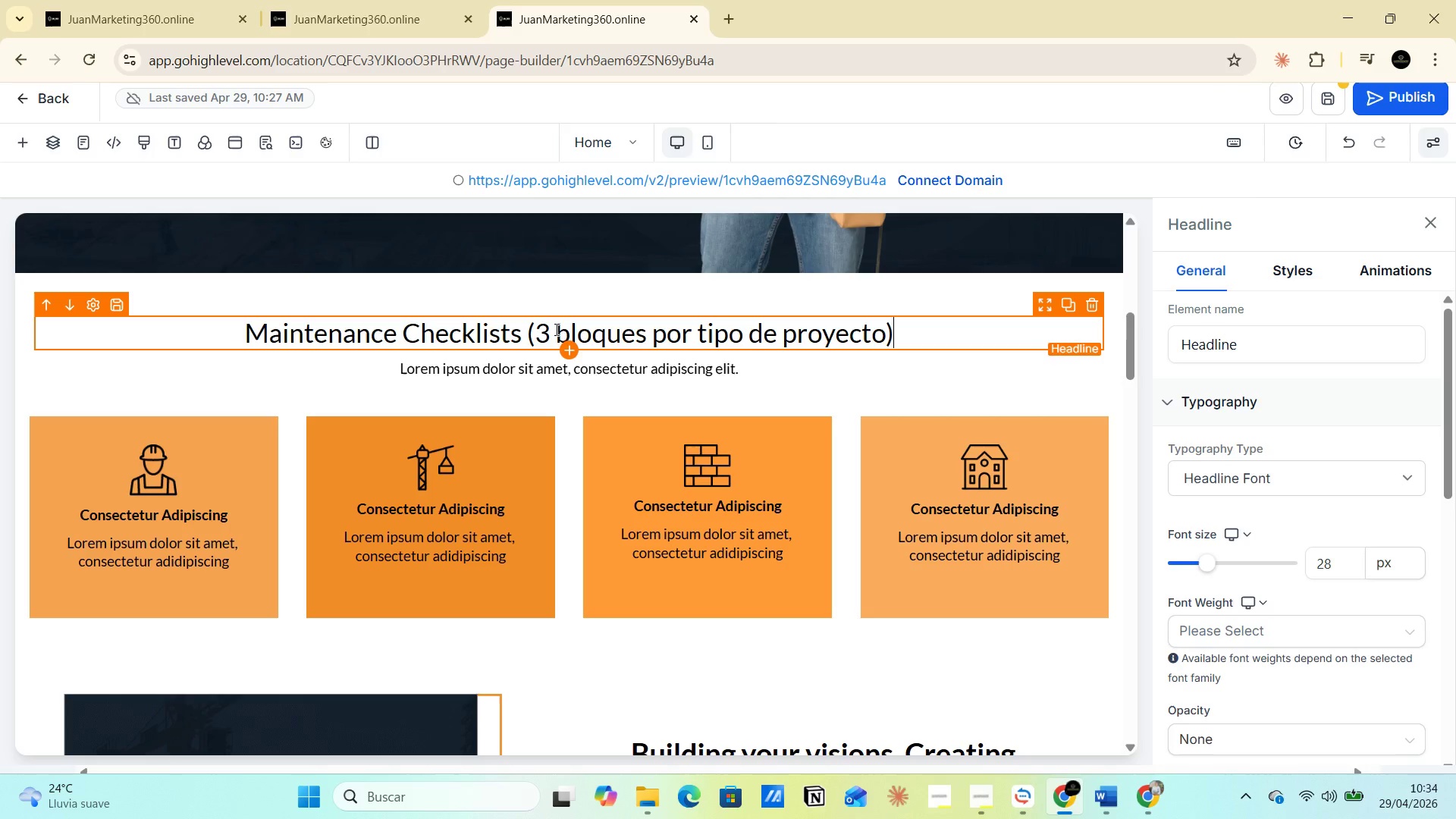 
left_click_drag(start_coordinate=[554, 328], to_coordinate=[890, 325])
 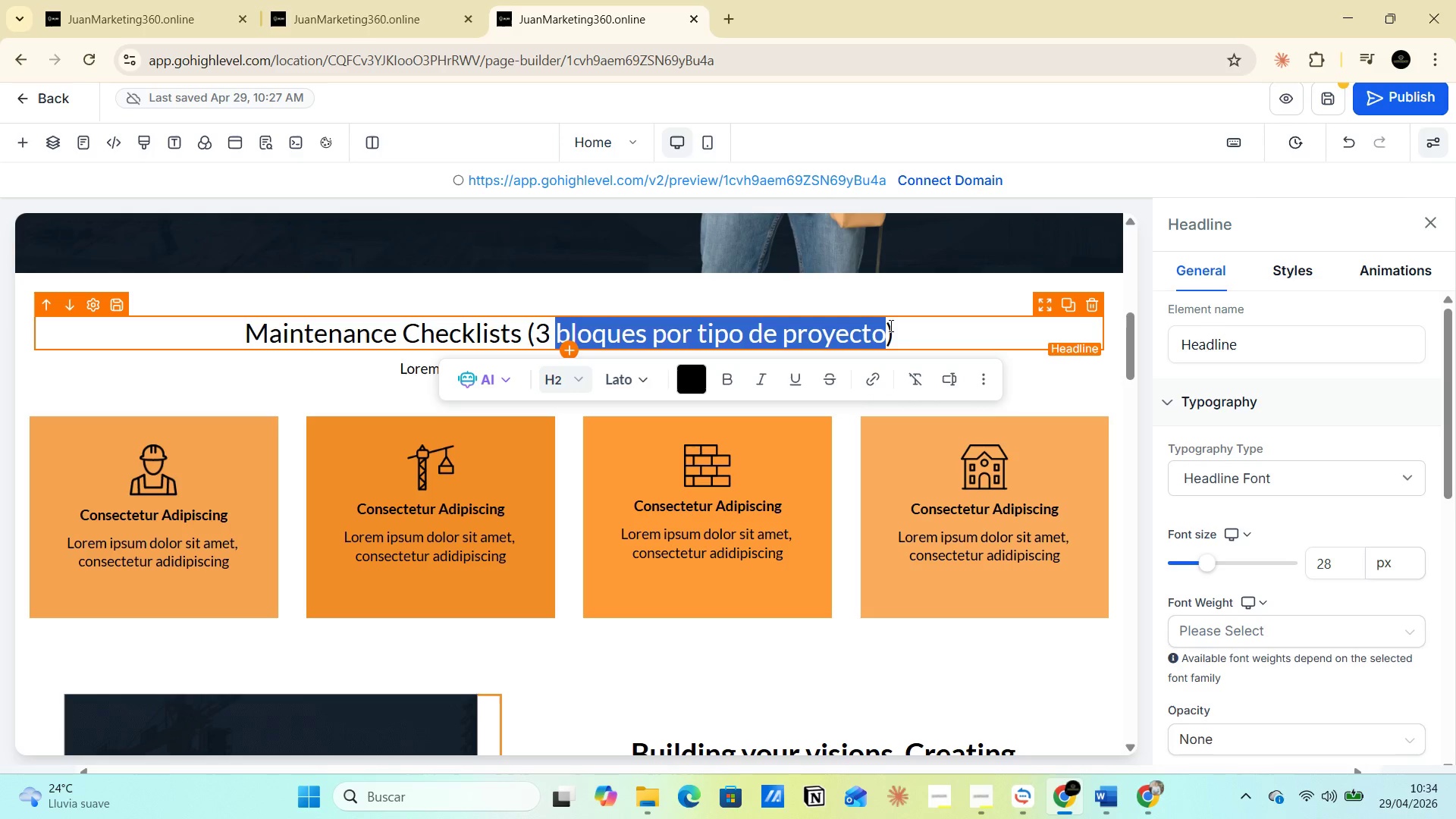 
key(Control+C)
 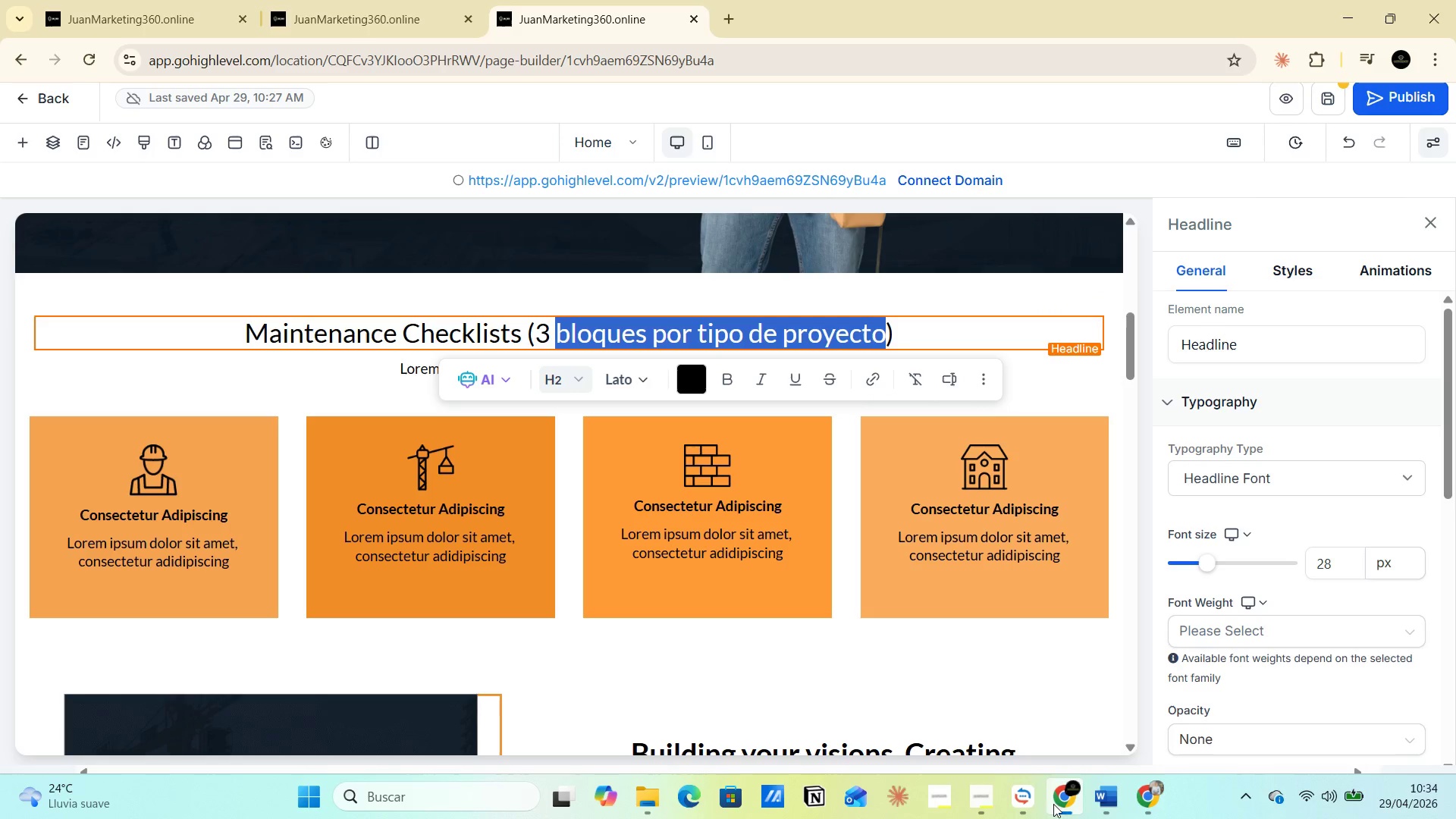 
left_click([1025, 798])
 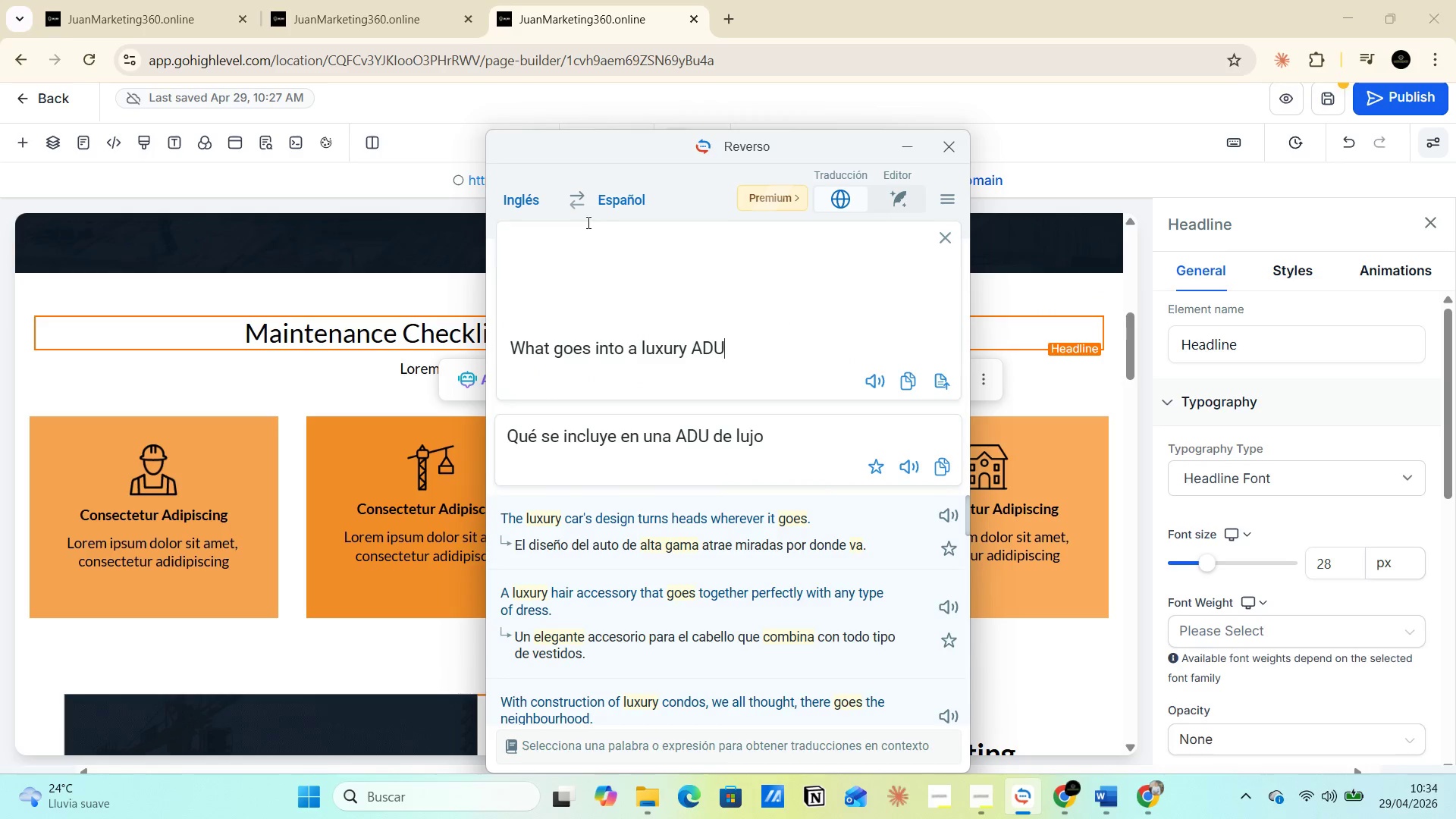 
left_click([578, 199])
 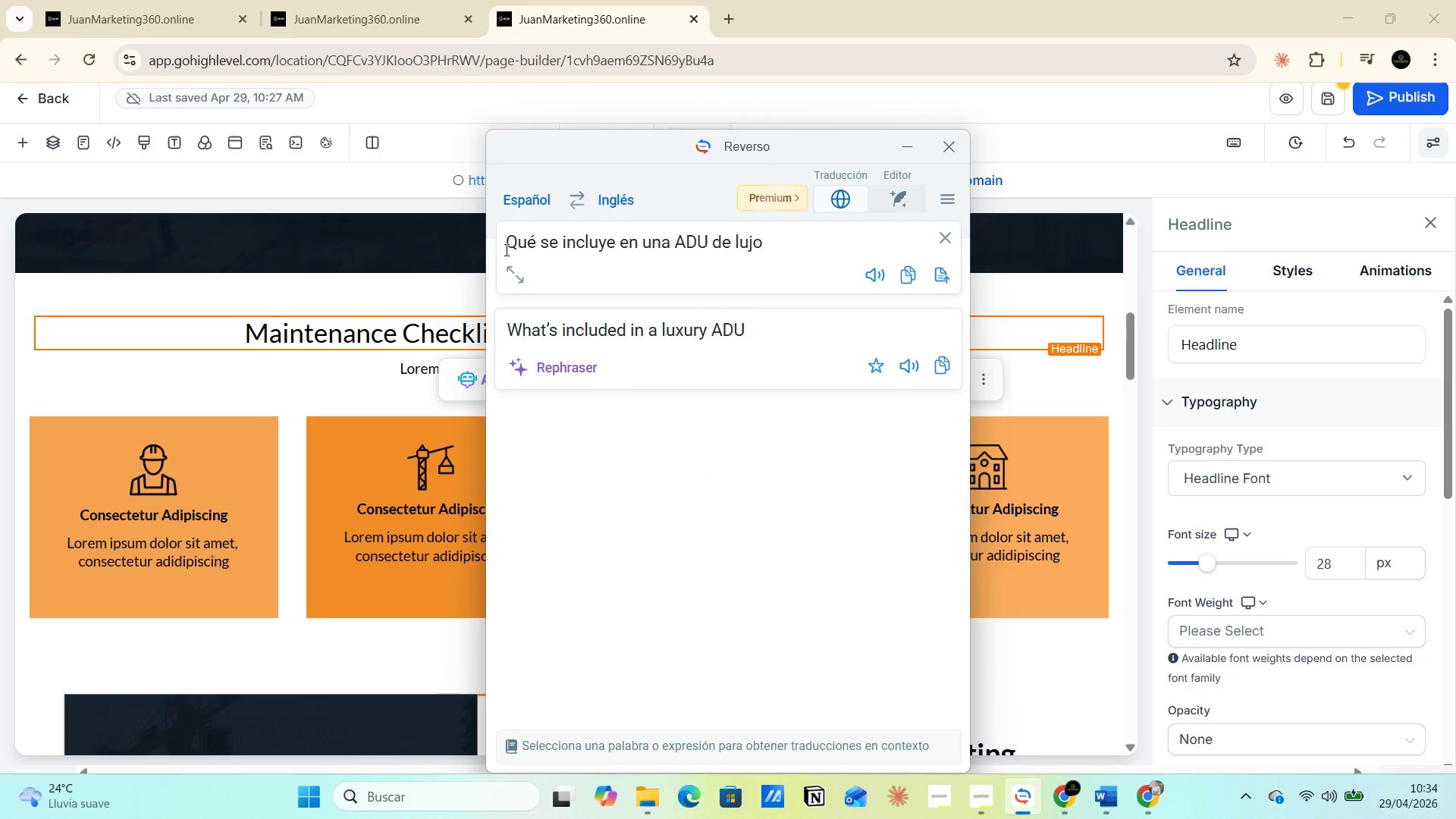 
left_click_drag(start_coordinate=[505, 243], to_coordinate=[786, 243])
 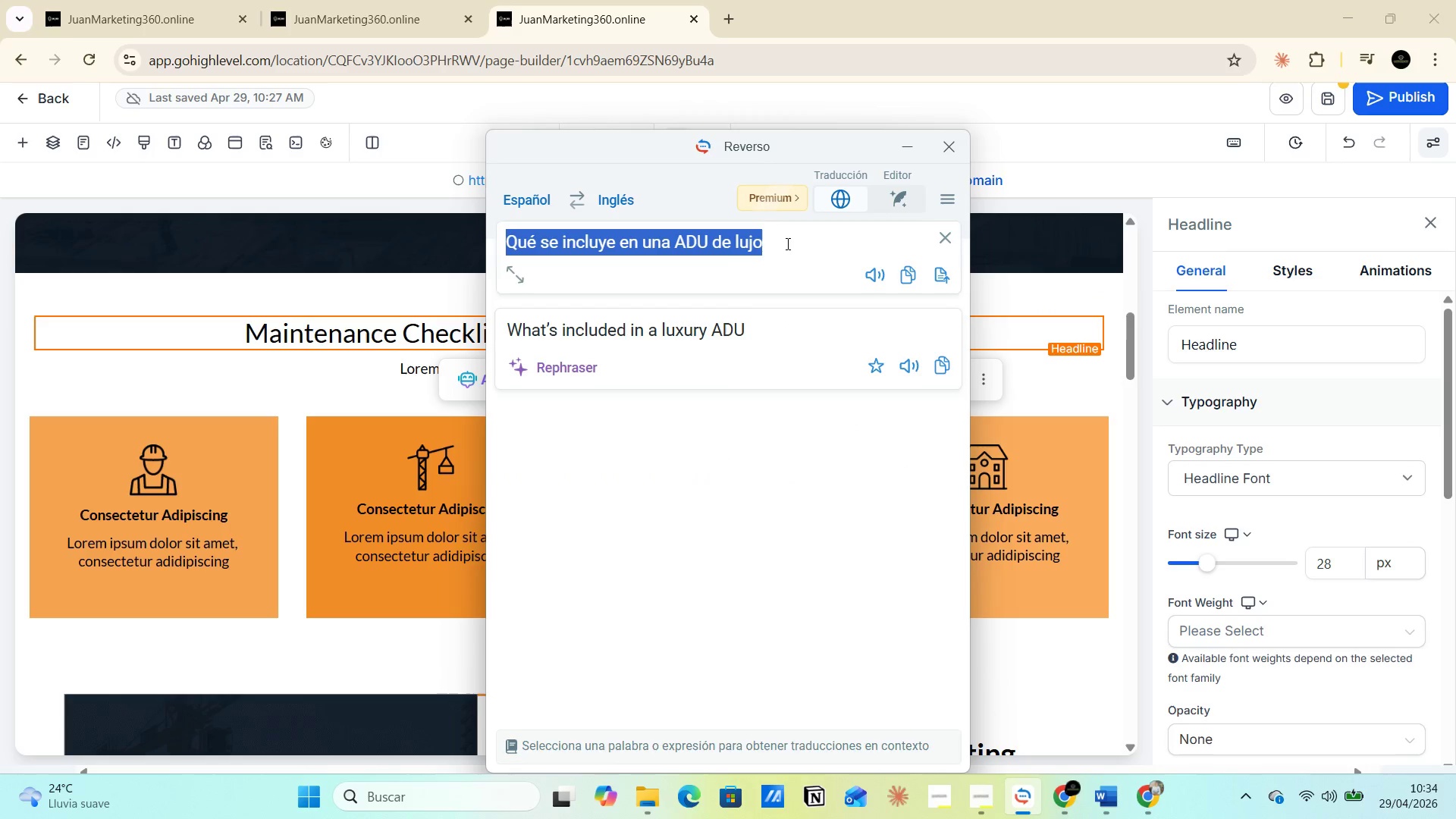 
key(Control+V)
 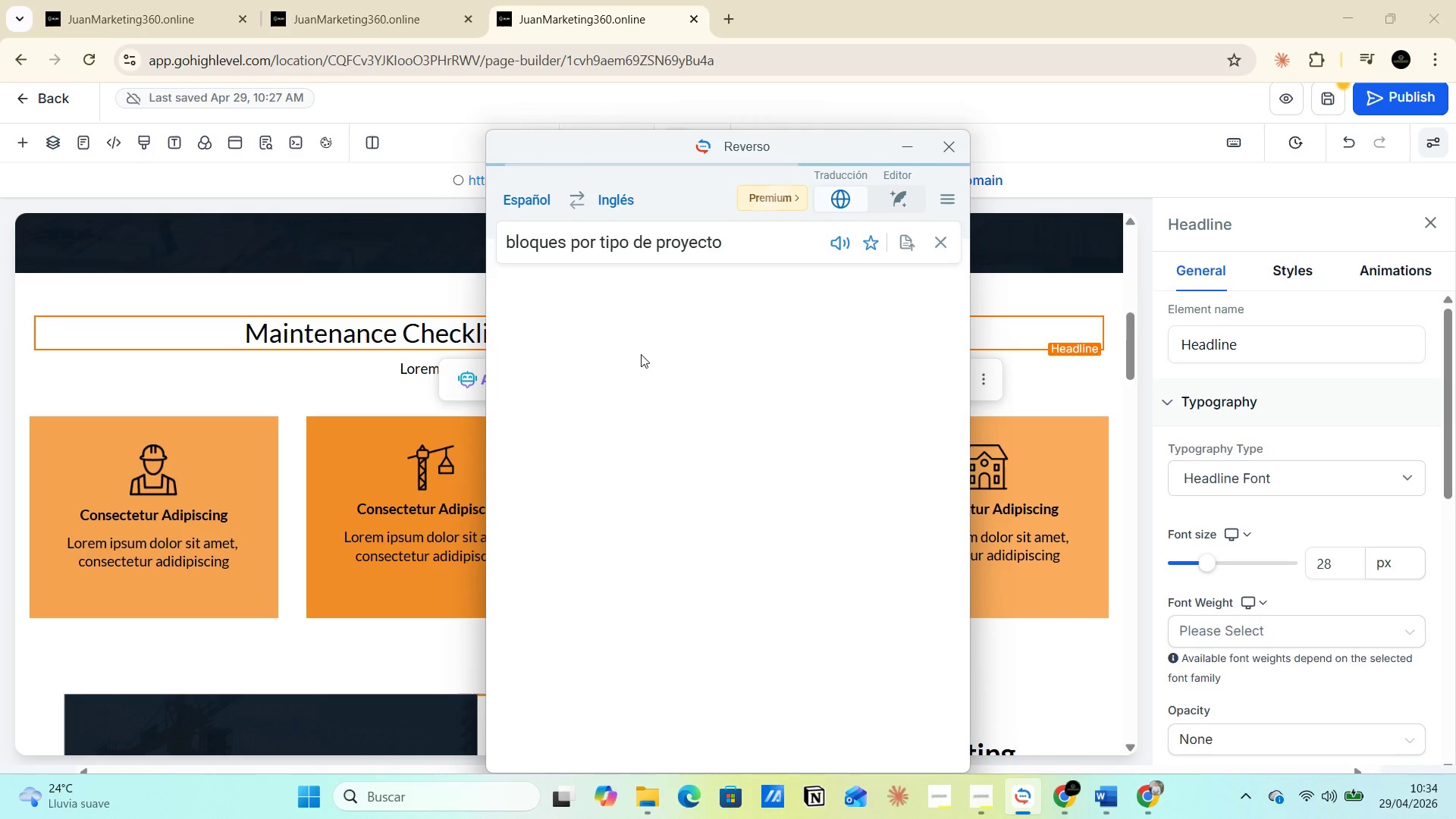 
mouse_move([613, 364])
 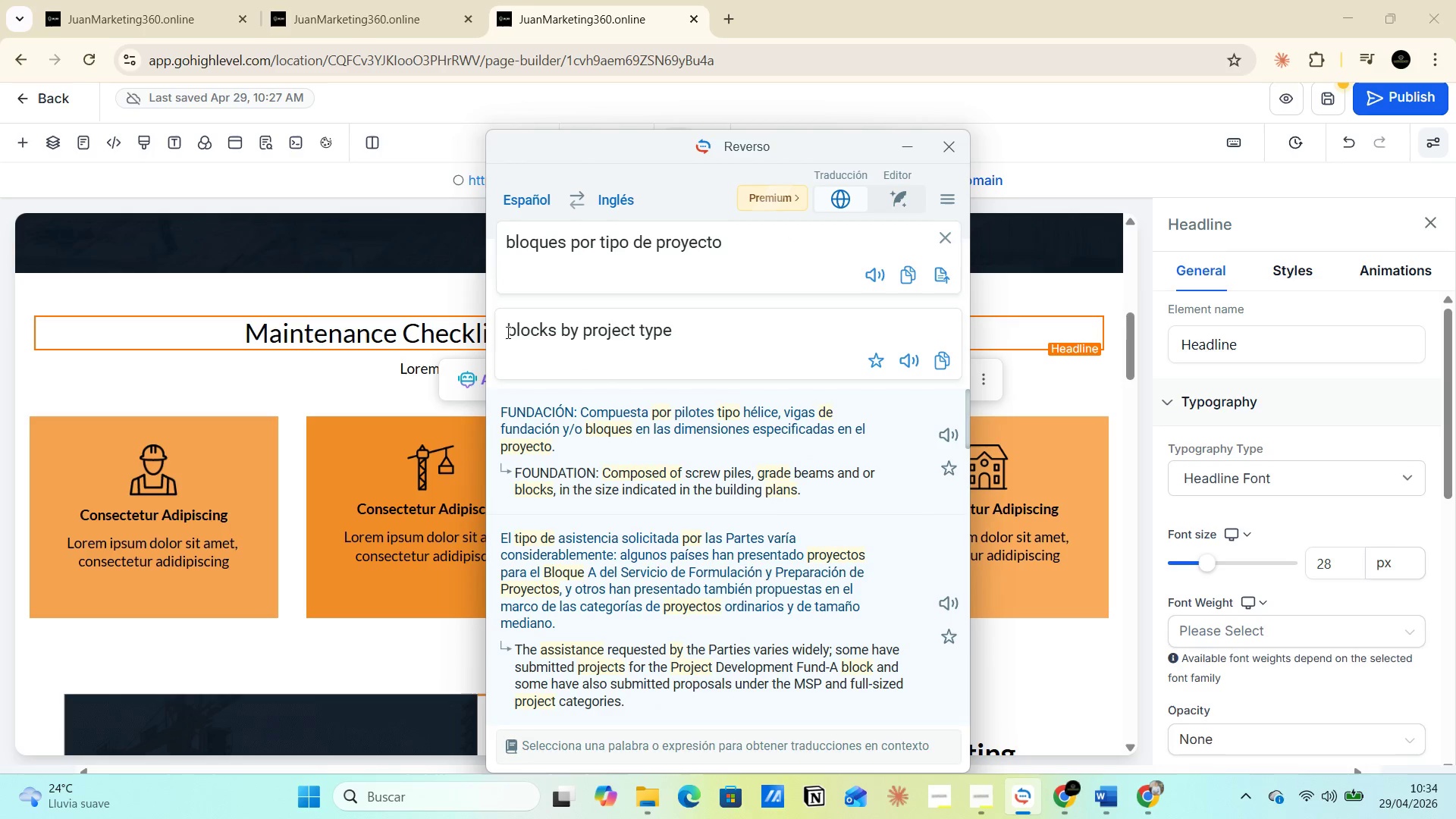 
left_click_drag(start_coordinate=[506, 328], to_coordinate=[686, 325])
 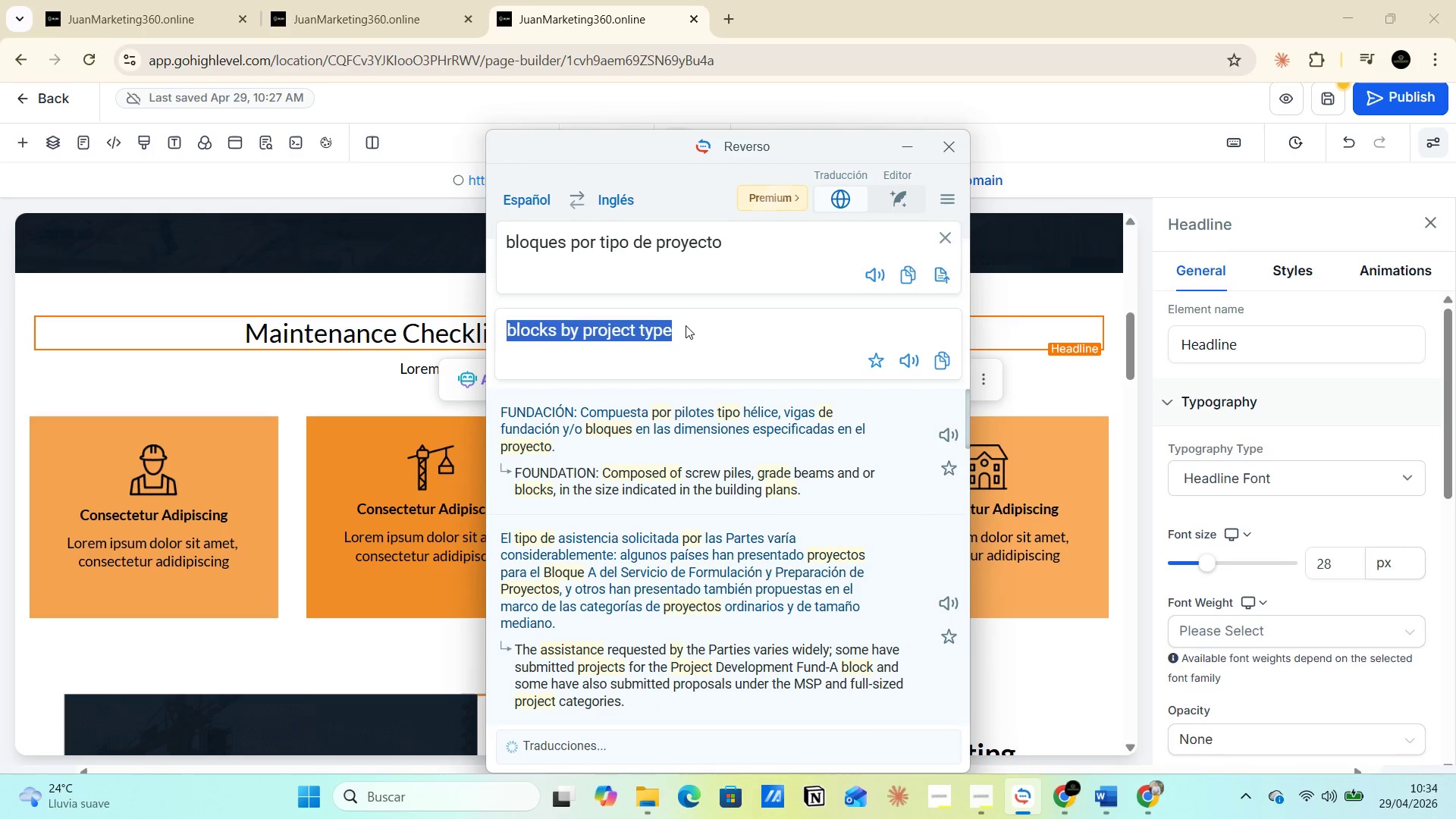 
key(Control+C)
 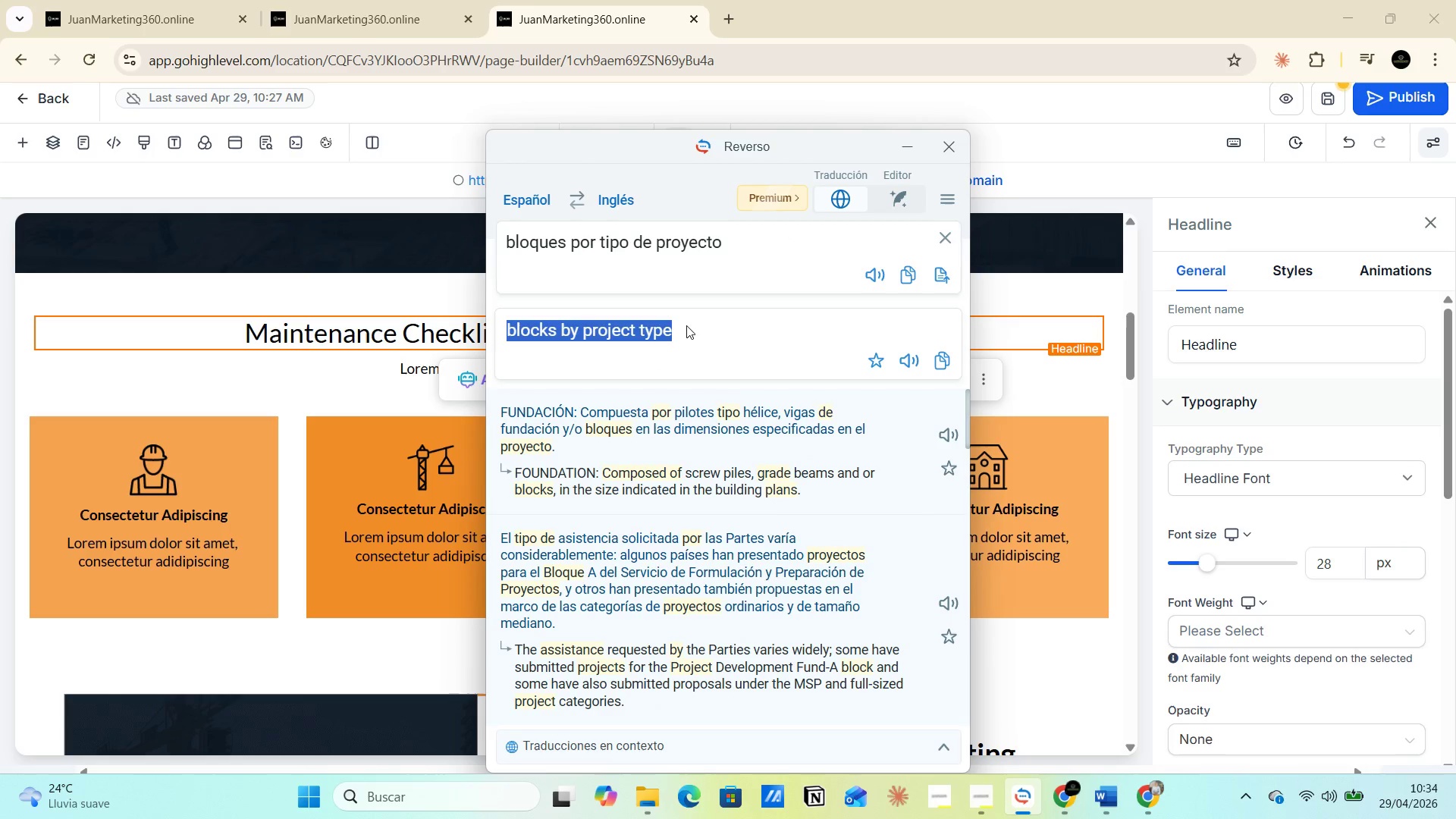 
key(Alt+Tab)
 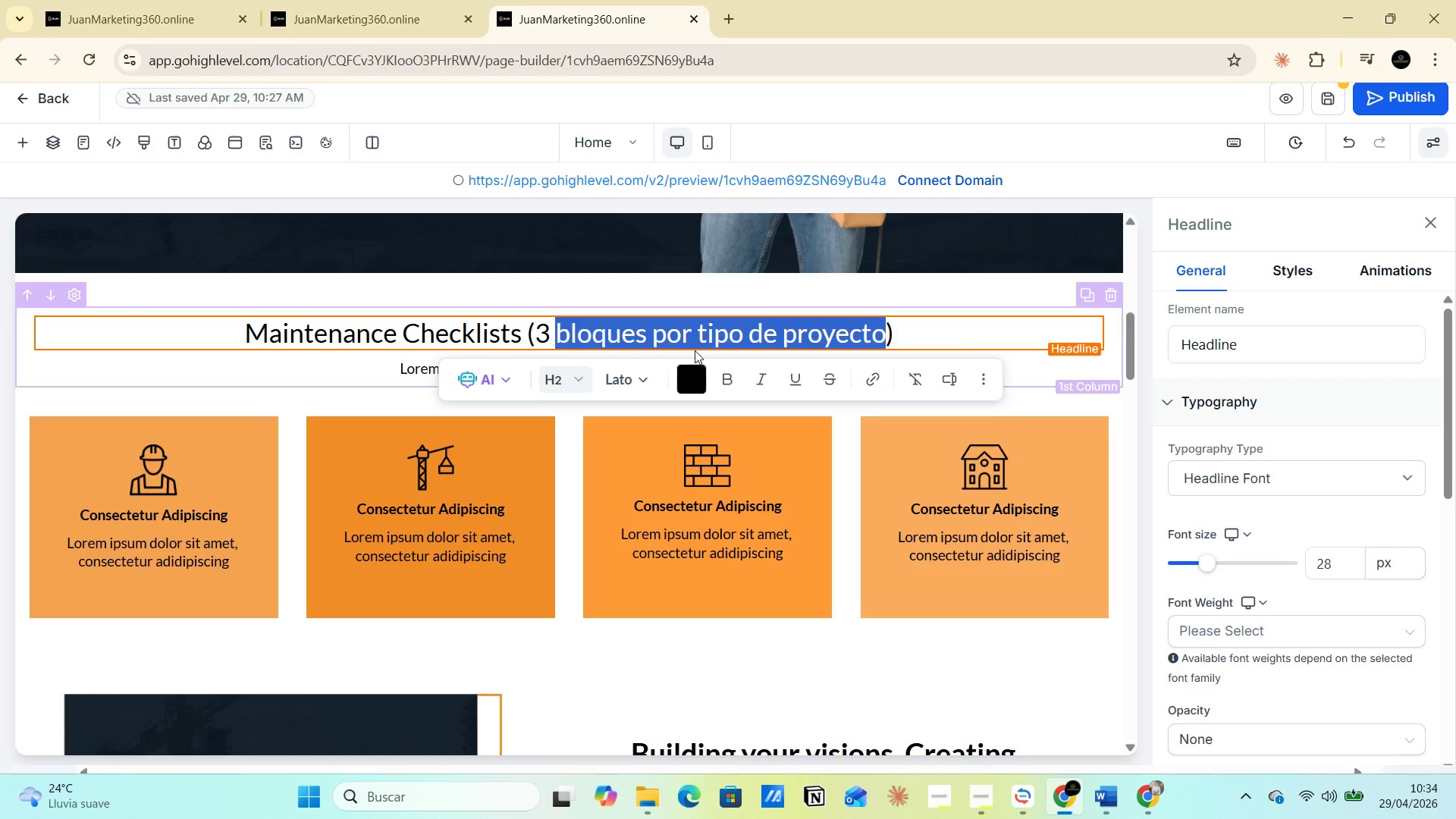 
key(Control+V)
 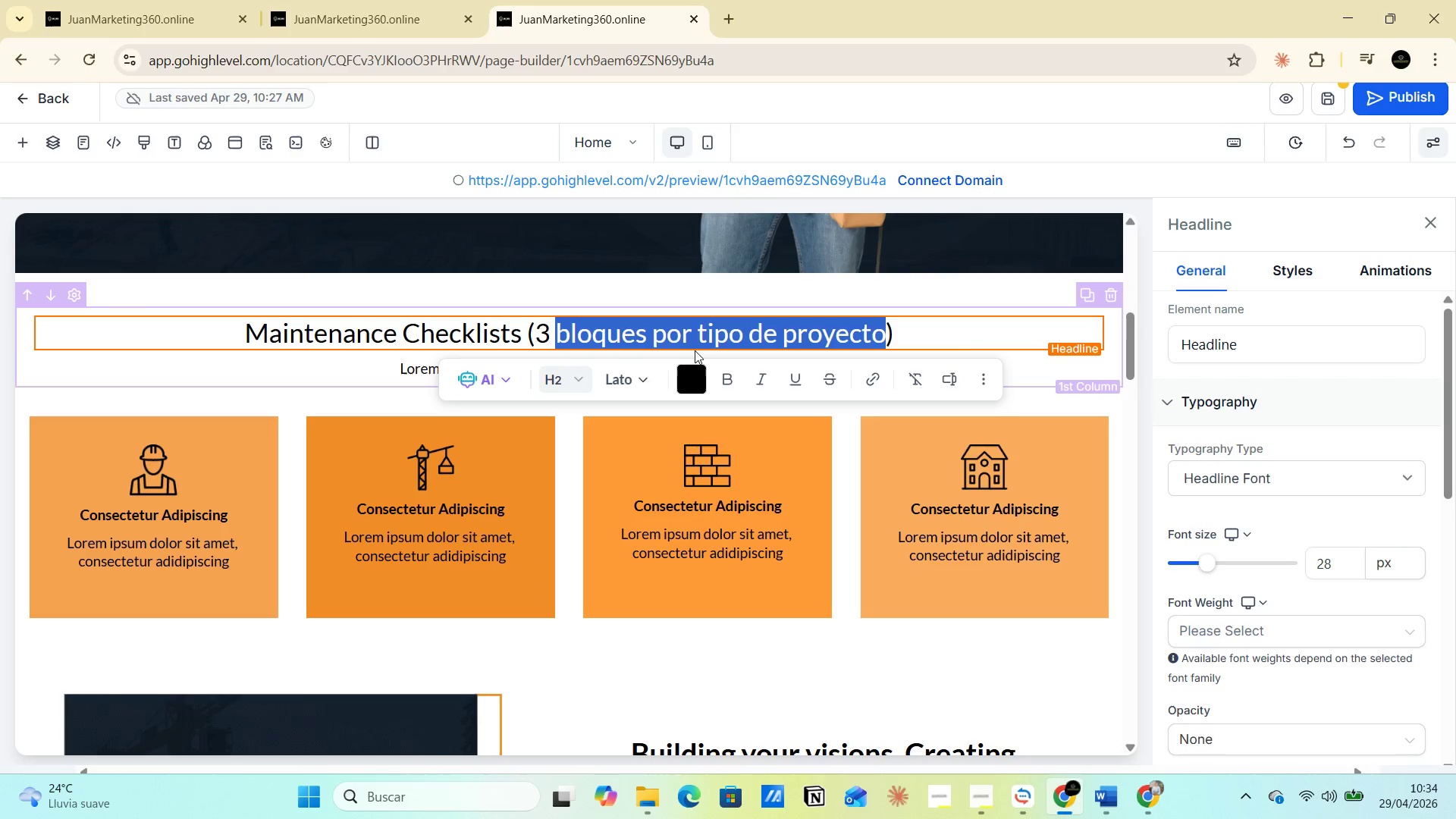 
left_click([695, 350])
 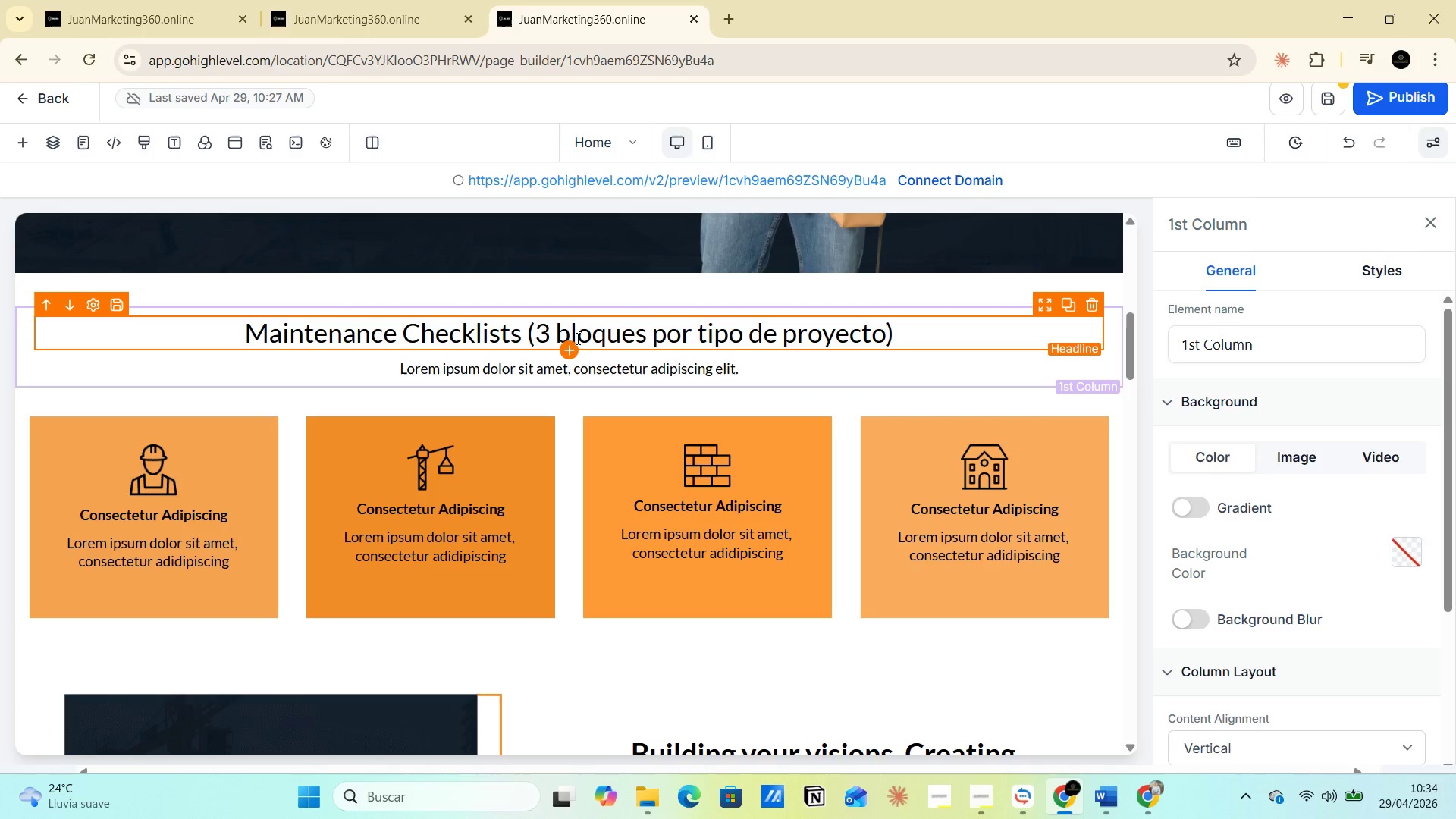 
left_click([562, 326])
 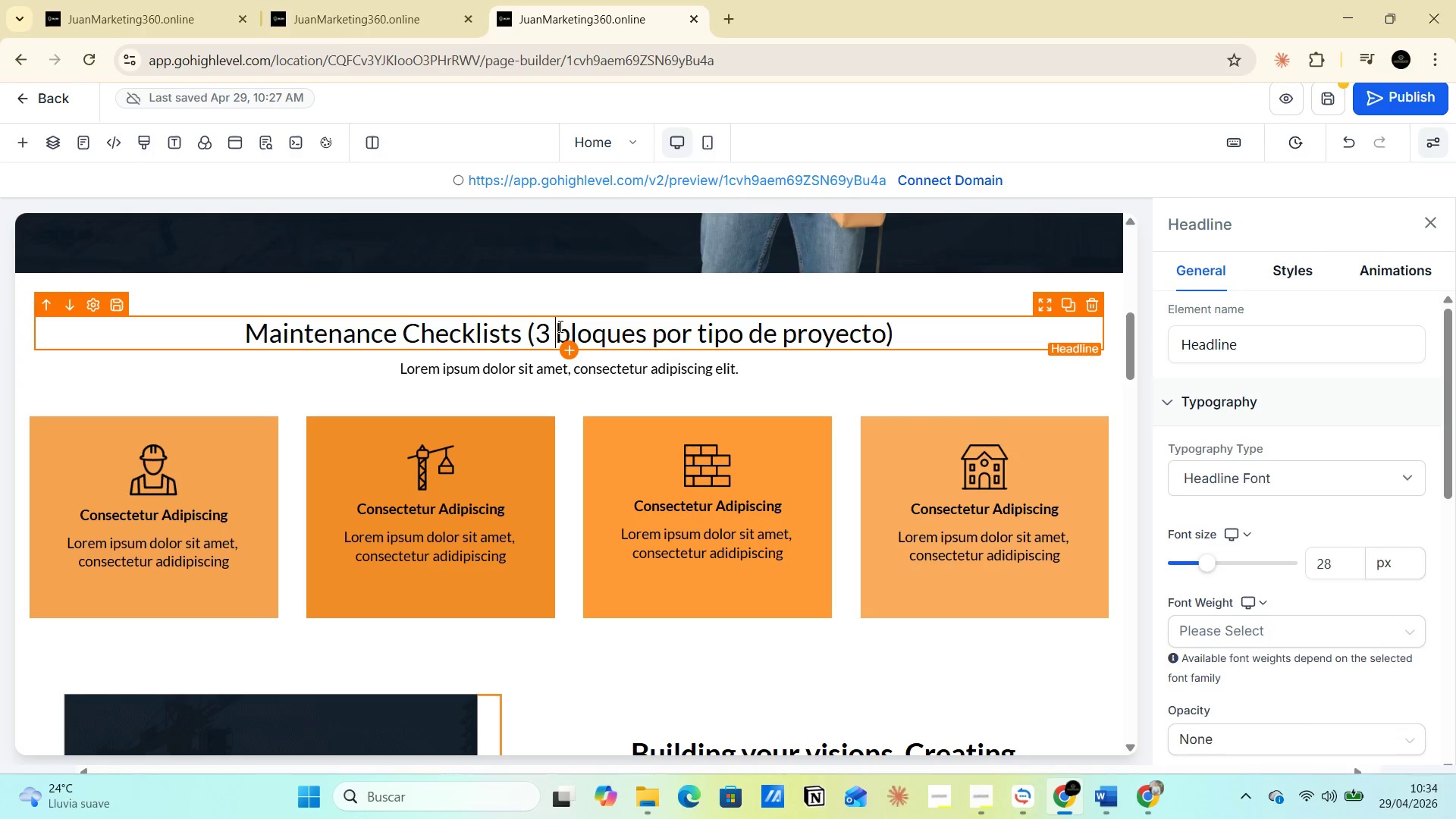 
left_click_drag(start_coordinate=[559, 326], to_coordinate=[886, 324])
 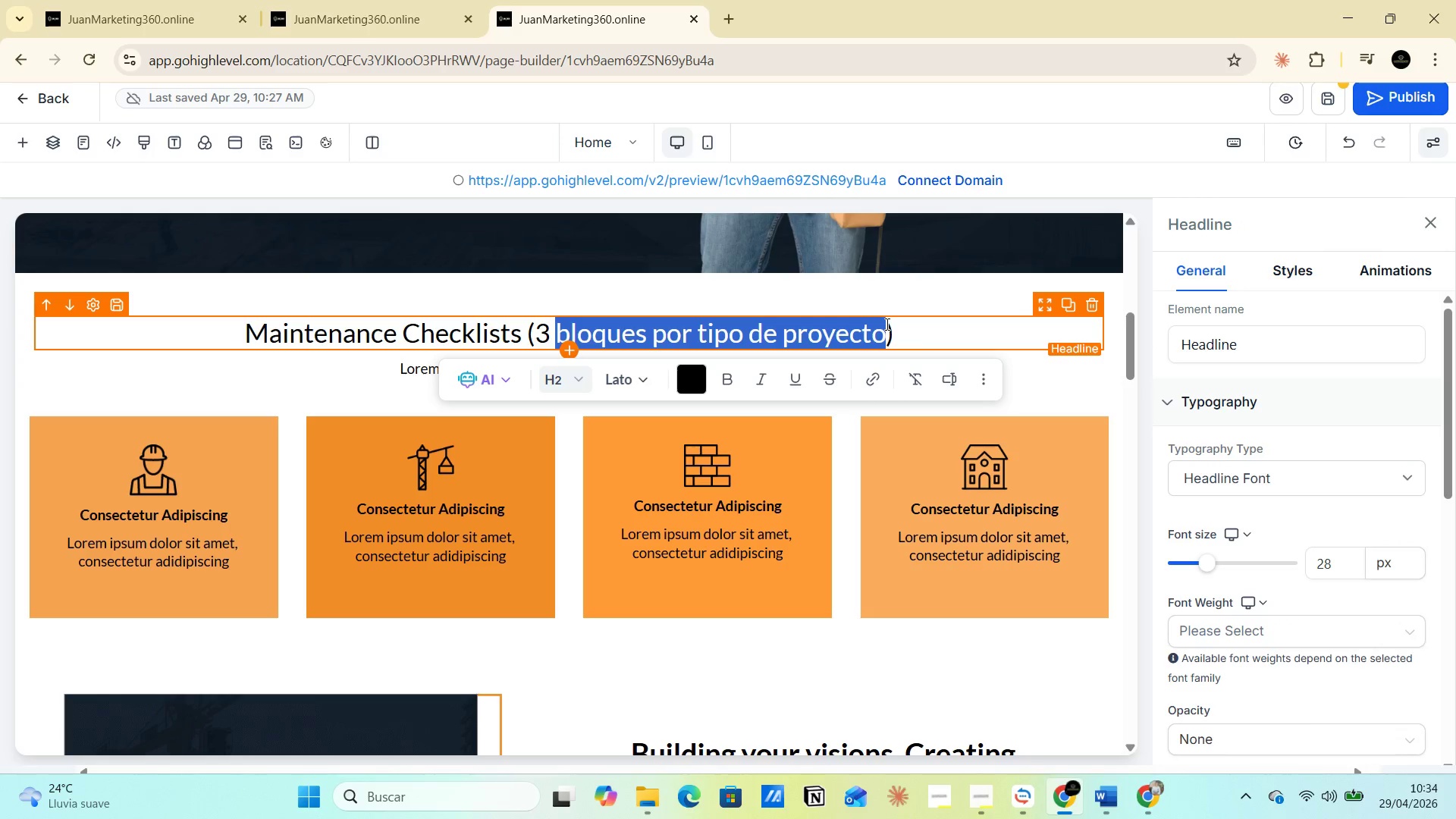 
key(Control+V)
 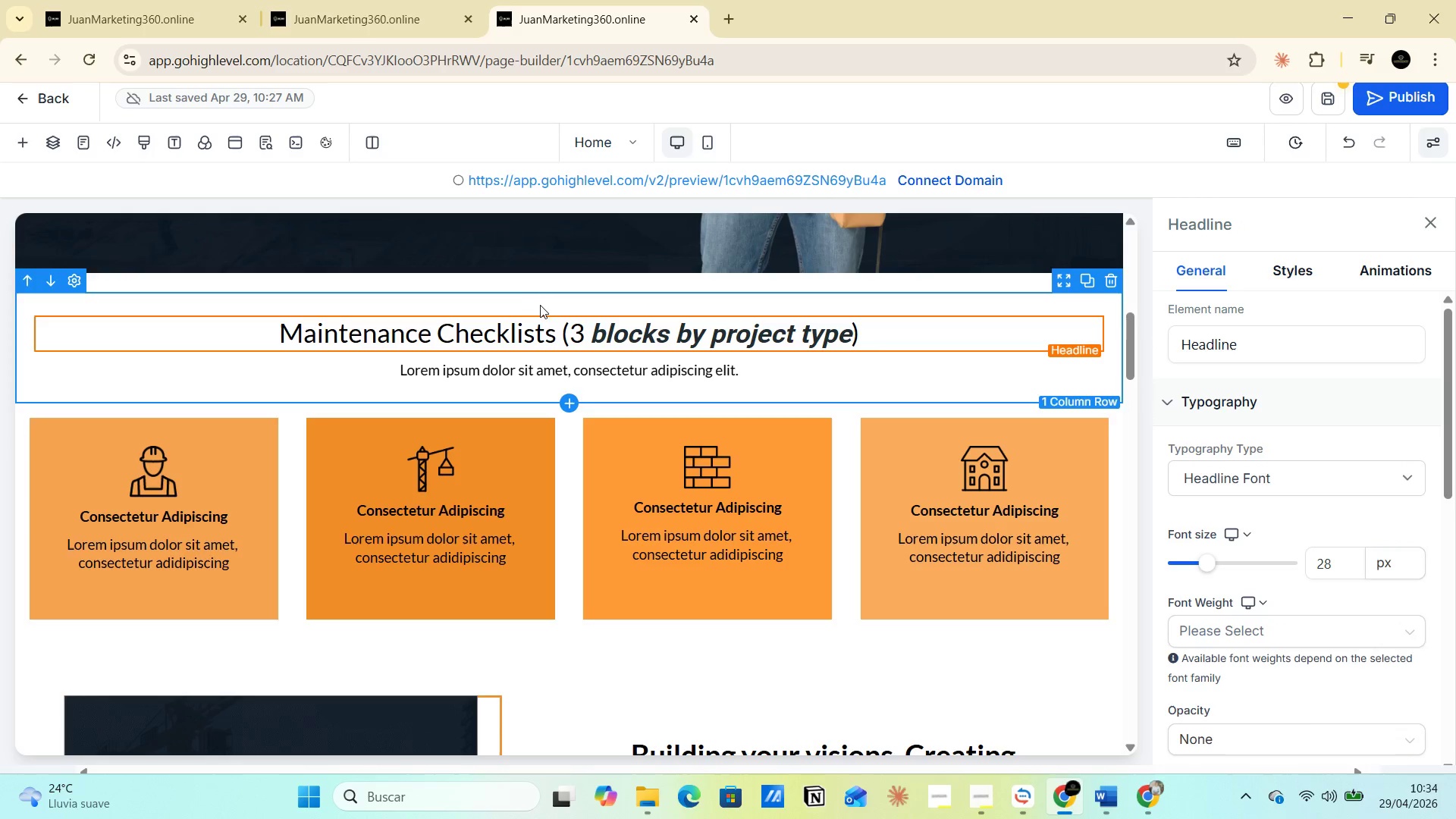 
left_click([557, 329])
 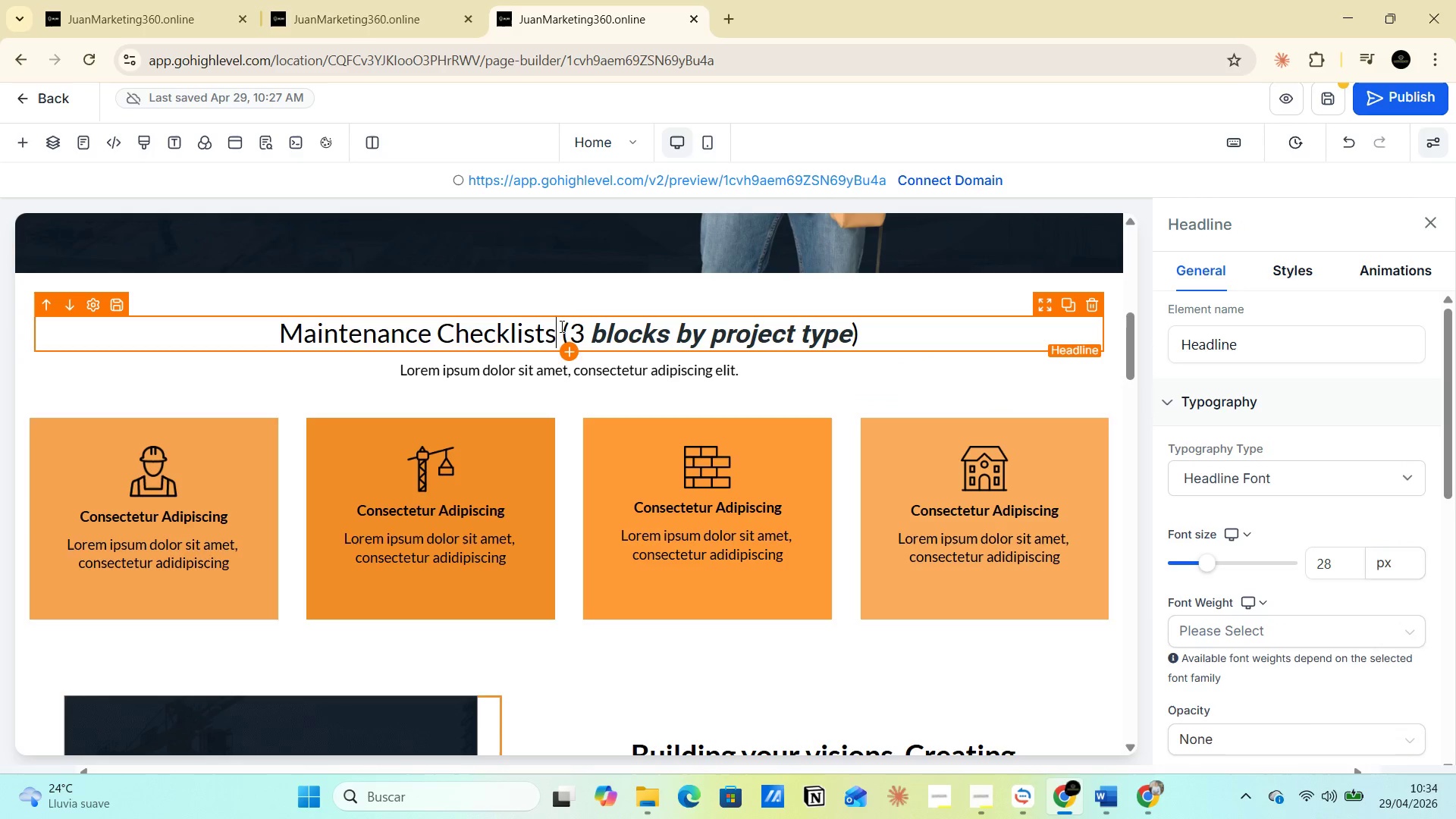 
left_click_drag(start_coordinate=[560, 326], to_coordinate=[912, 325])
 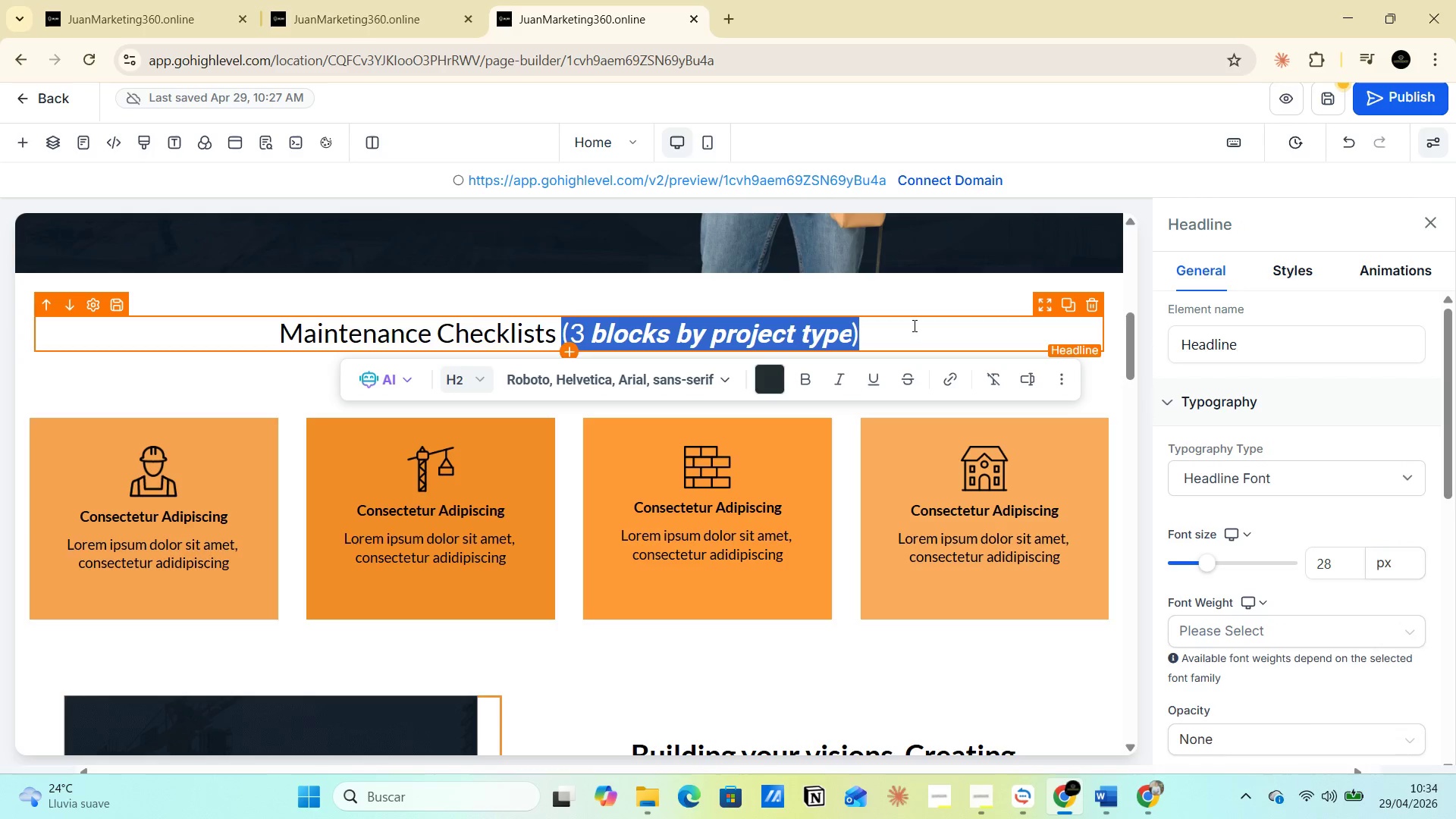 
key(Backspace)
 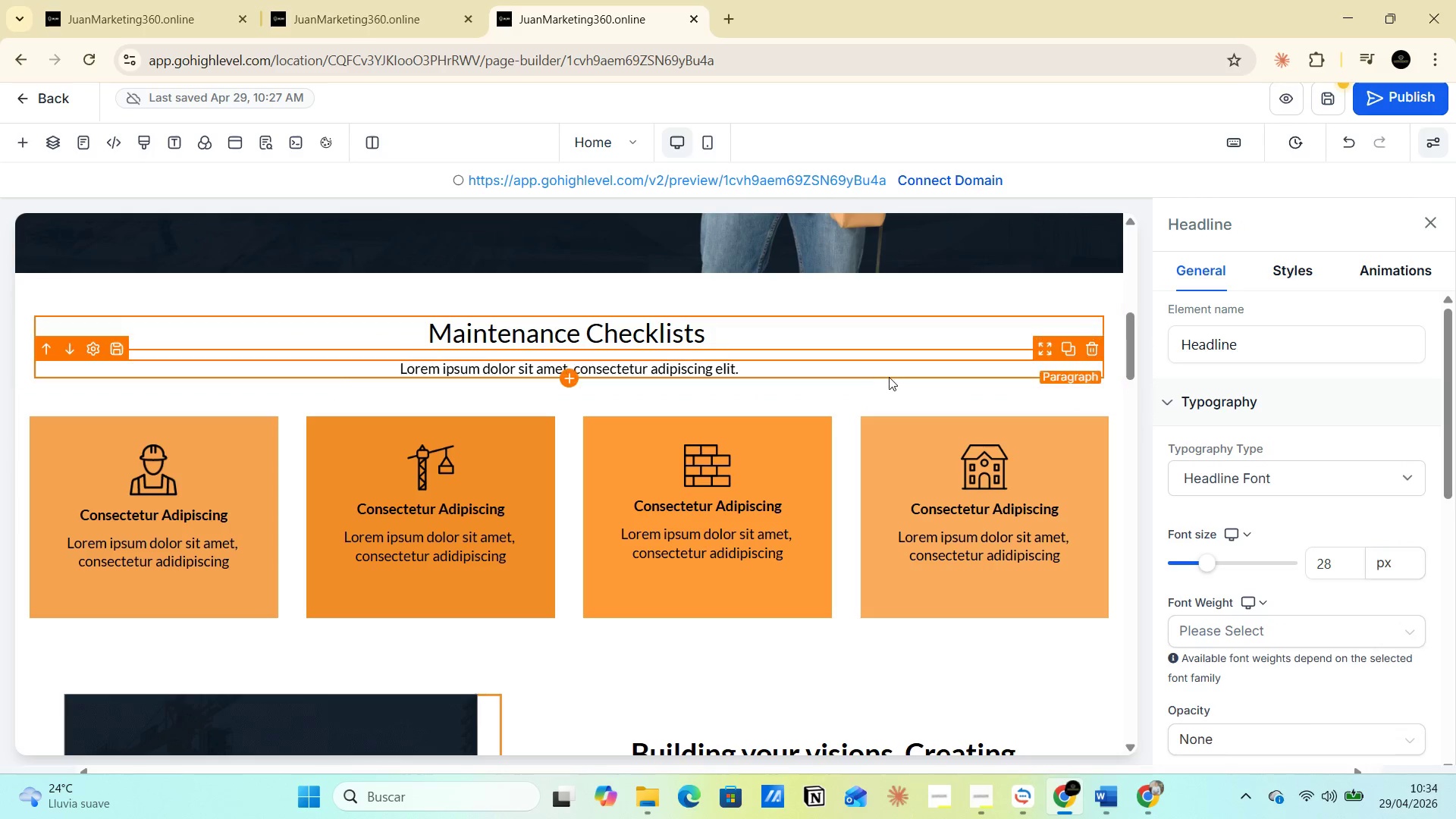 
left_click([866, 368])
 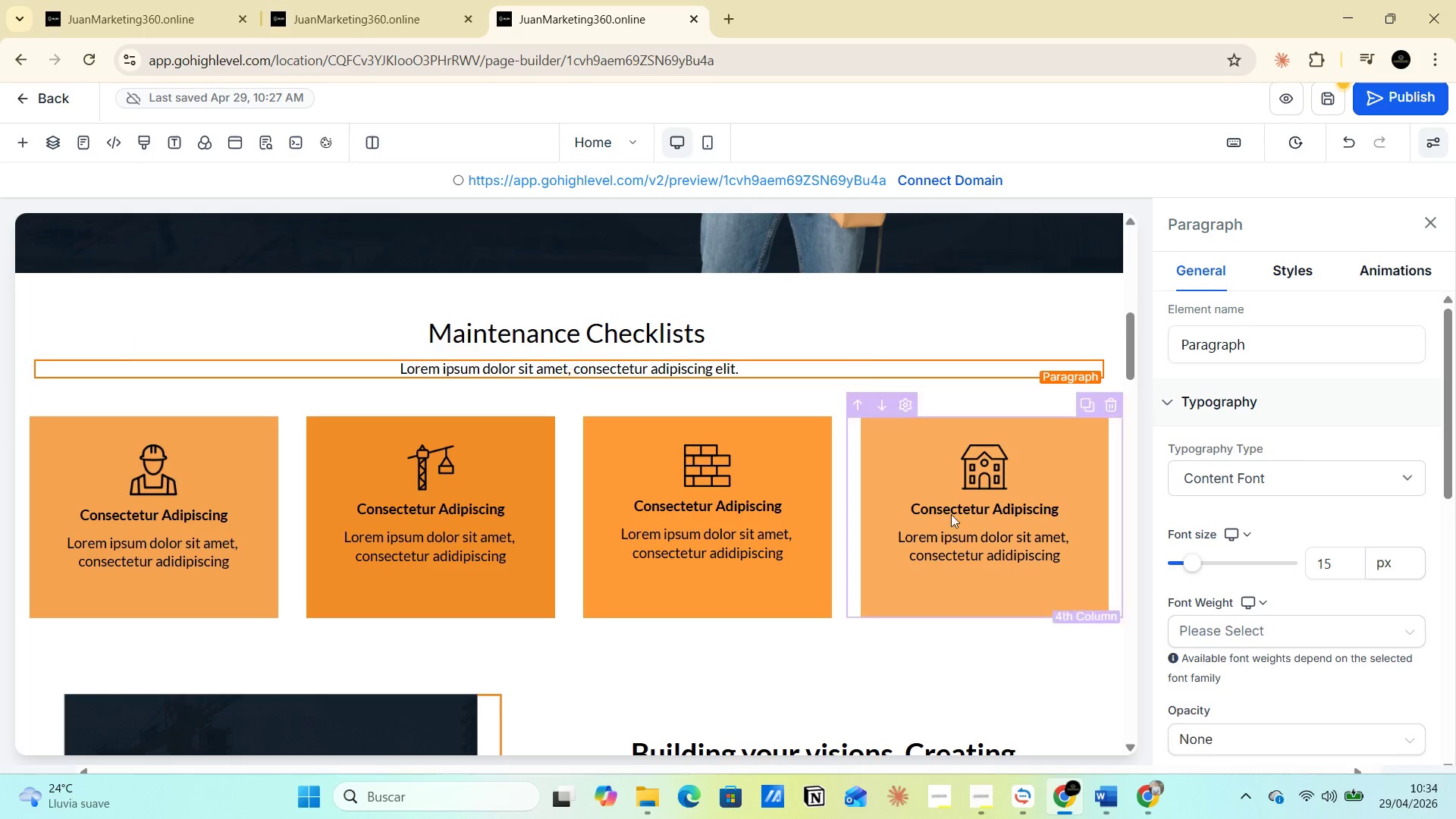 
left_click([1097, 799])
 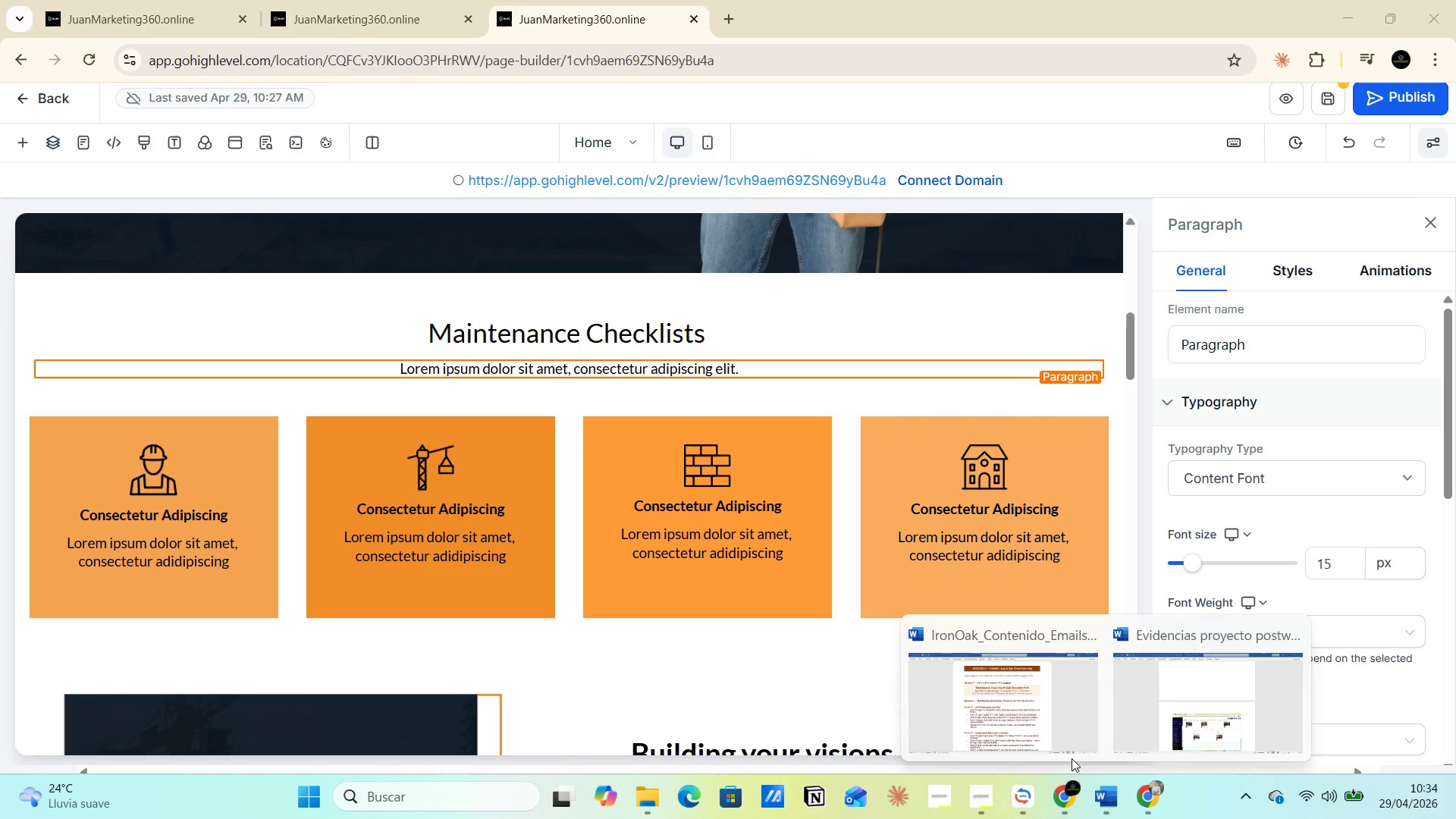 
left_click([1031, 731])
 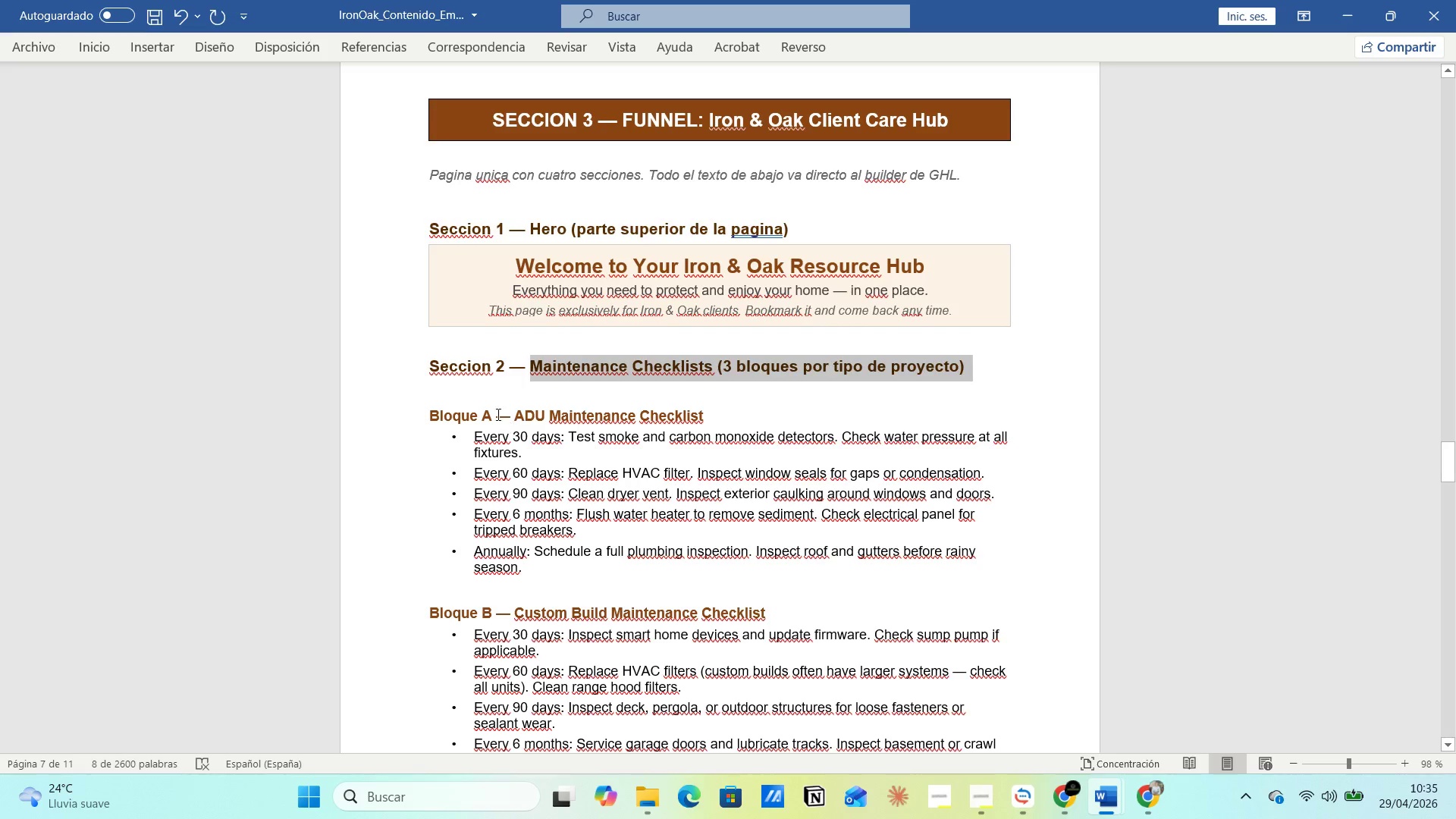 
left_click([476, 390])
 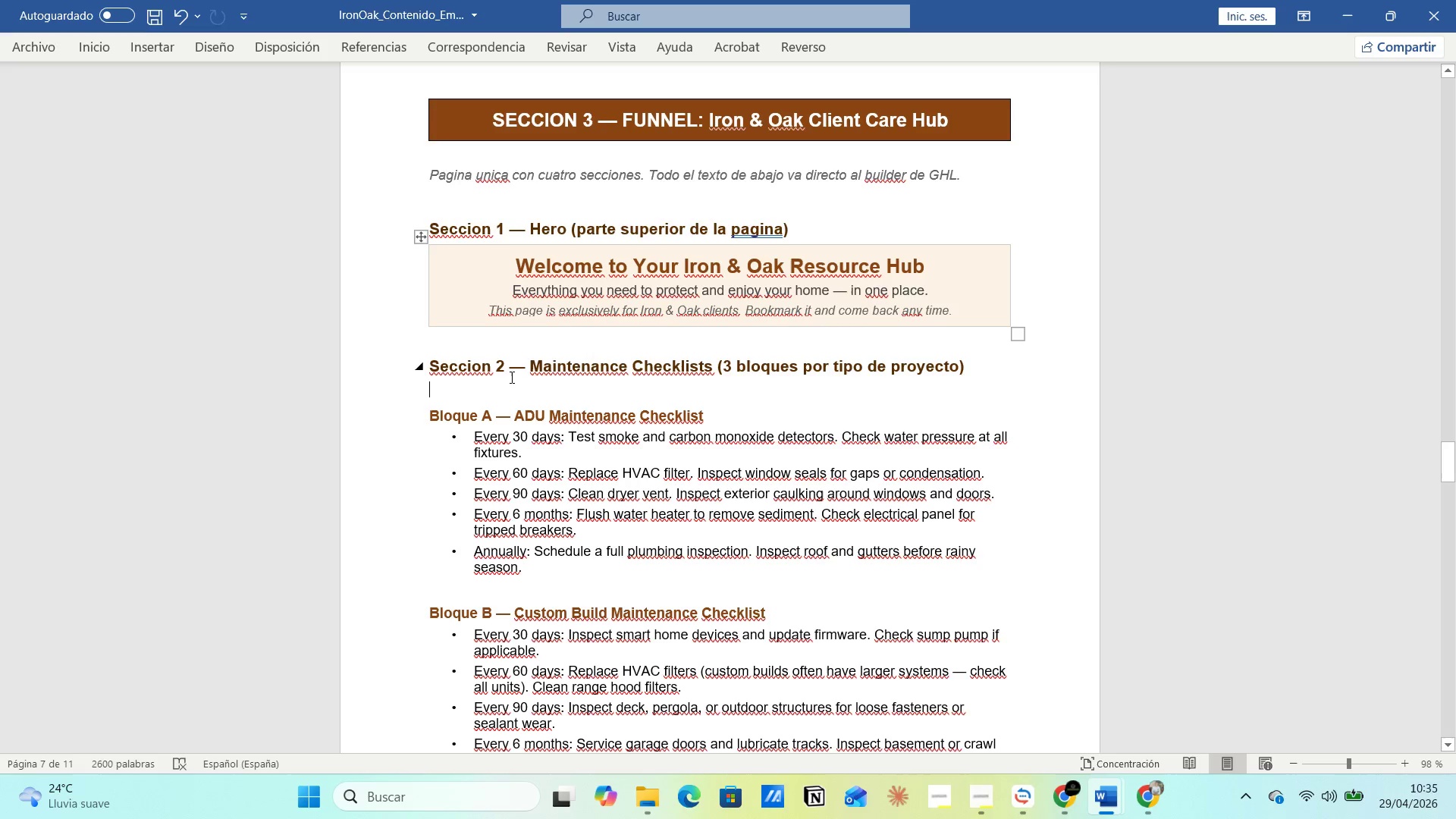 
scroll: coordinate [510, 382], scroll_direction: down, amount: 2.0
 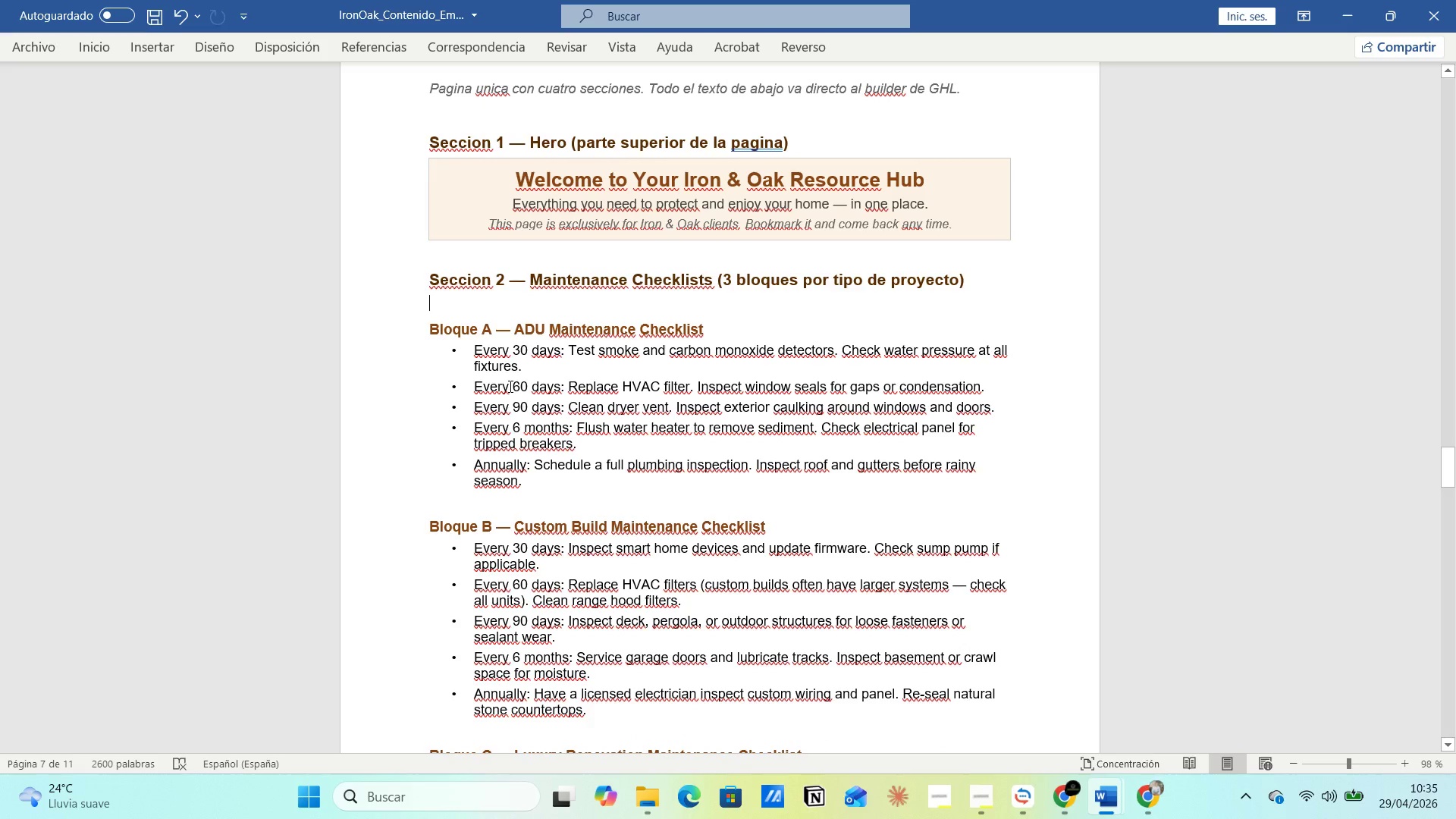 
scroll: coordinate [508, 386], scroll_direction: up, amount: 1.0
 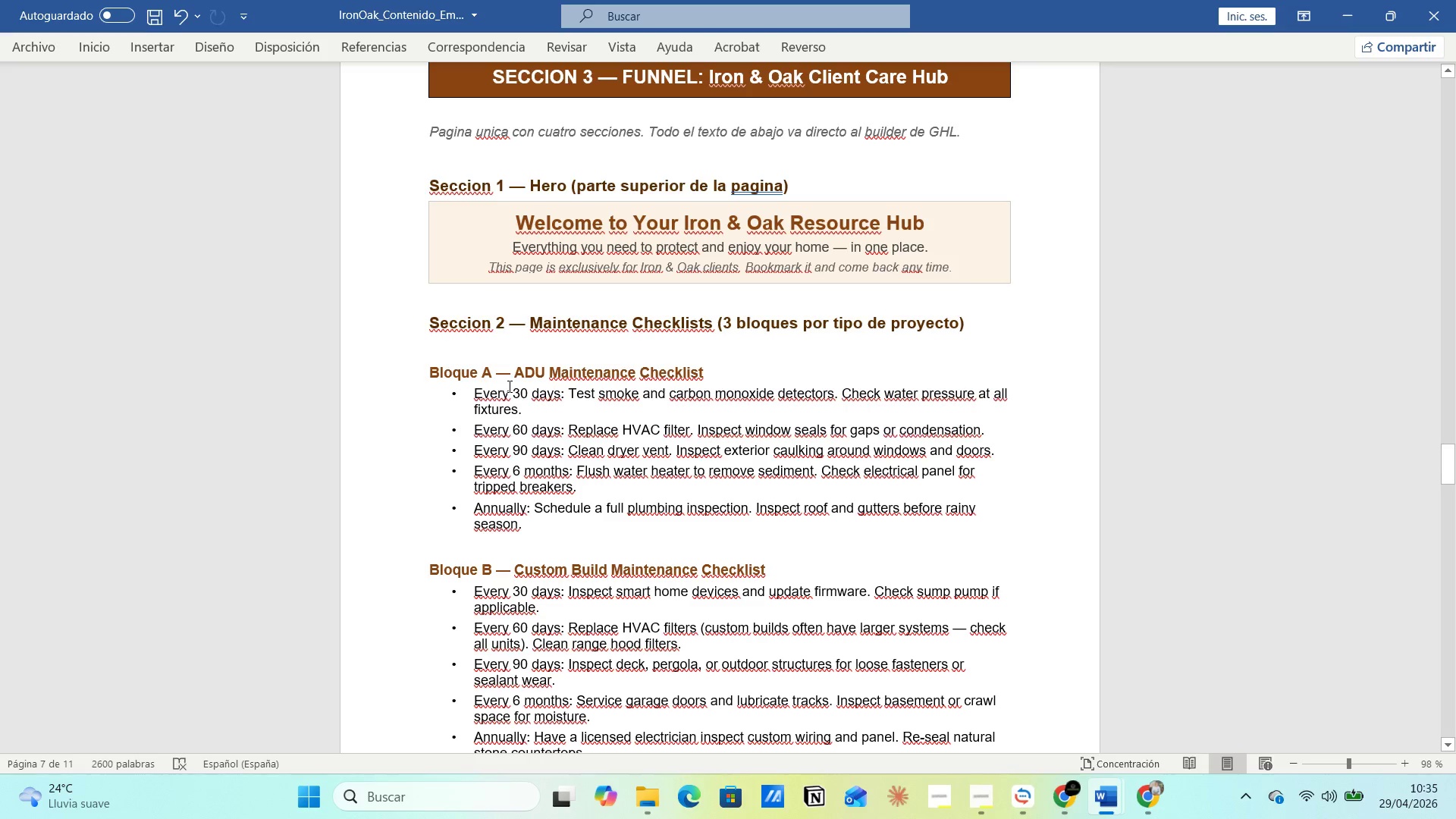 
key(Alt+AltLeft)
 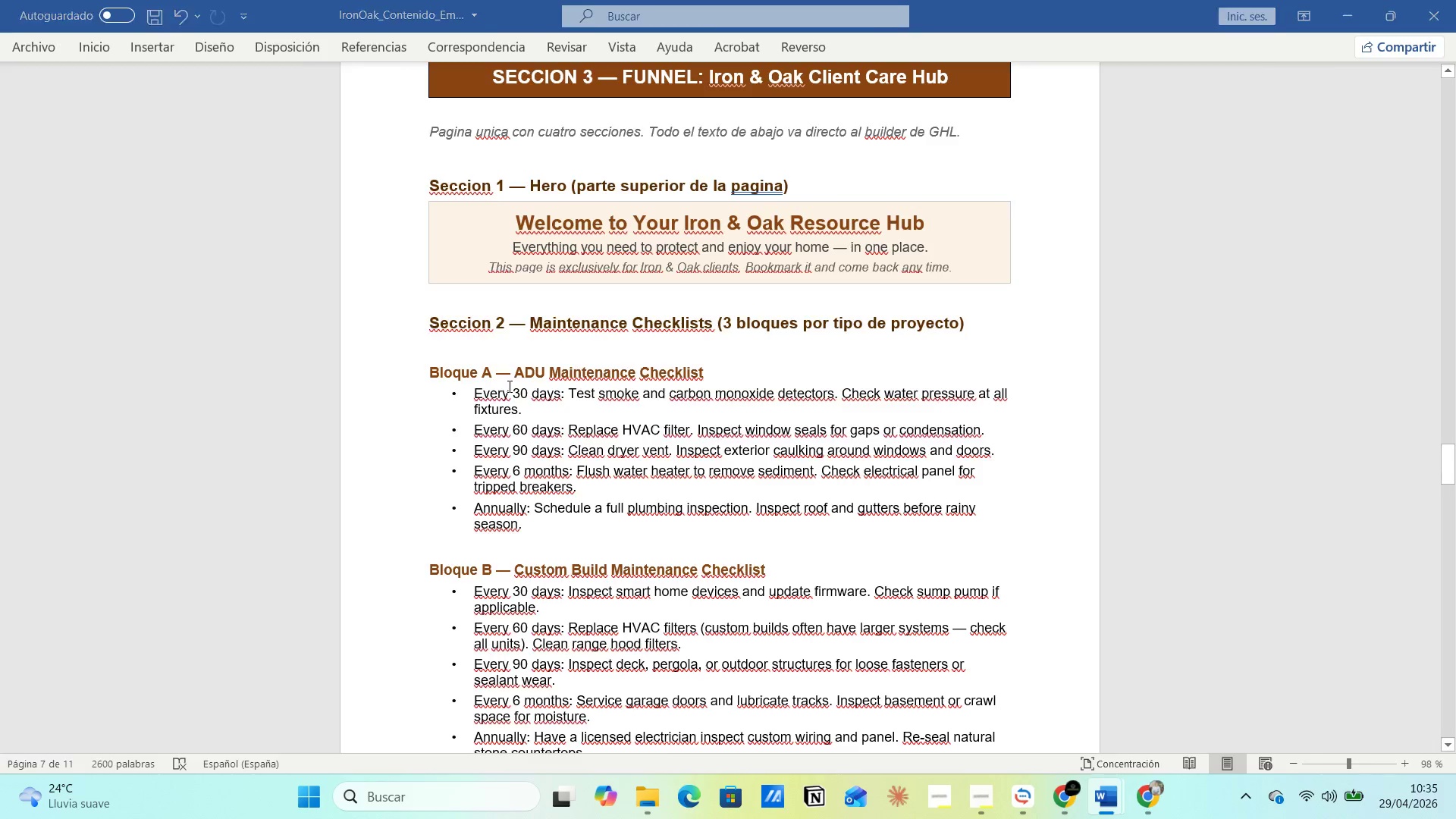 
key(Alt+Tab)
 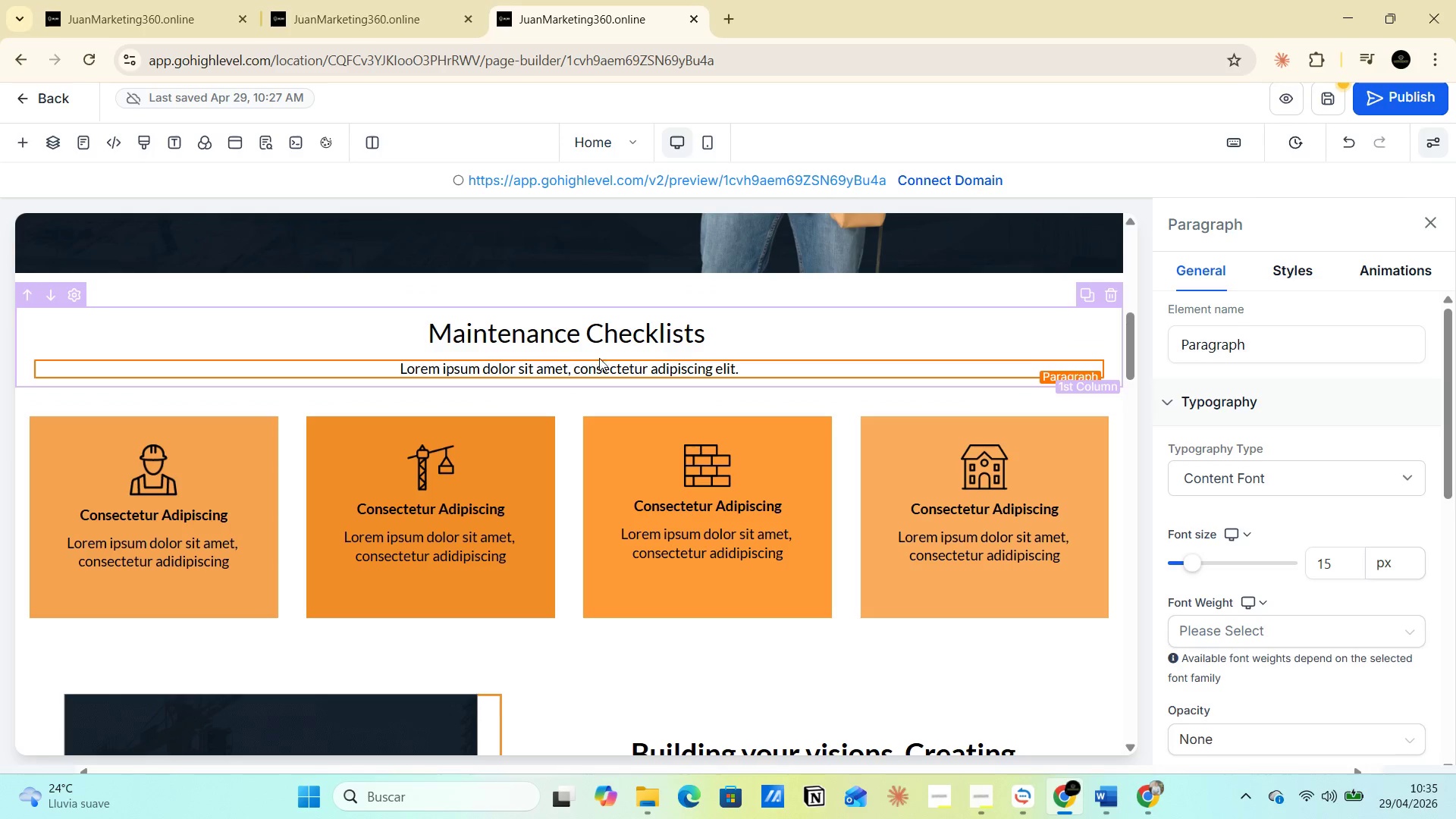 
left_click([739, 372])
 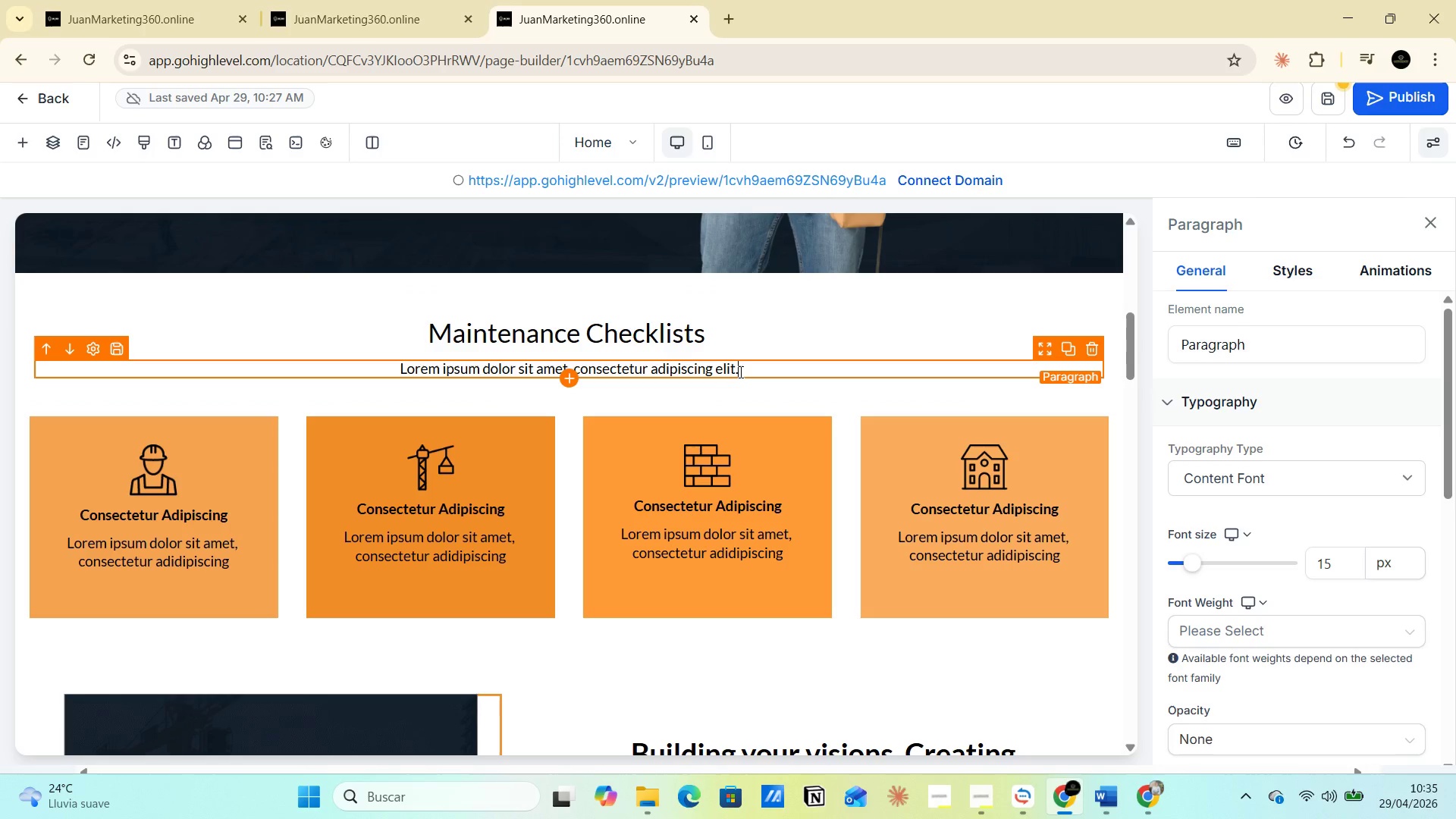 
left_click_drag(start_coordinate=[739, 372], to_coordinate=[385, 372])
 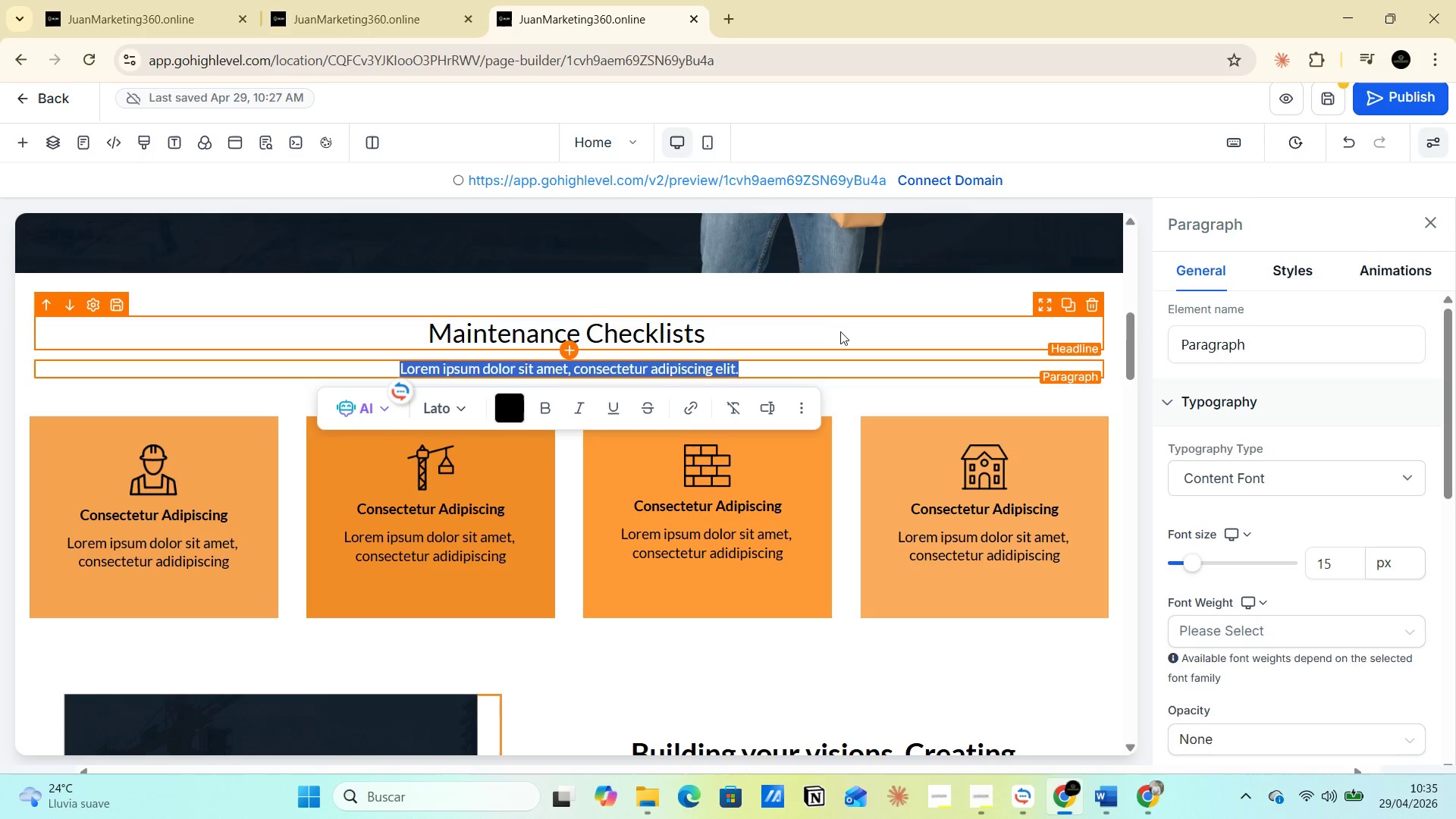 
scroll: coordinate [743, 482], scroll_direction: down, amount: 5.0
 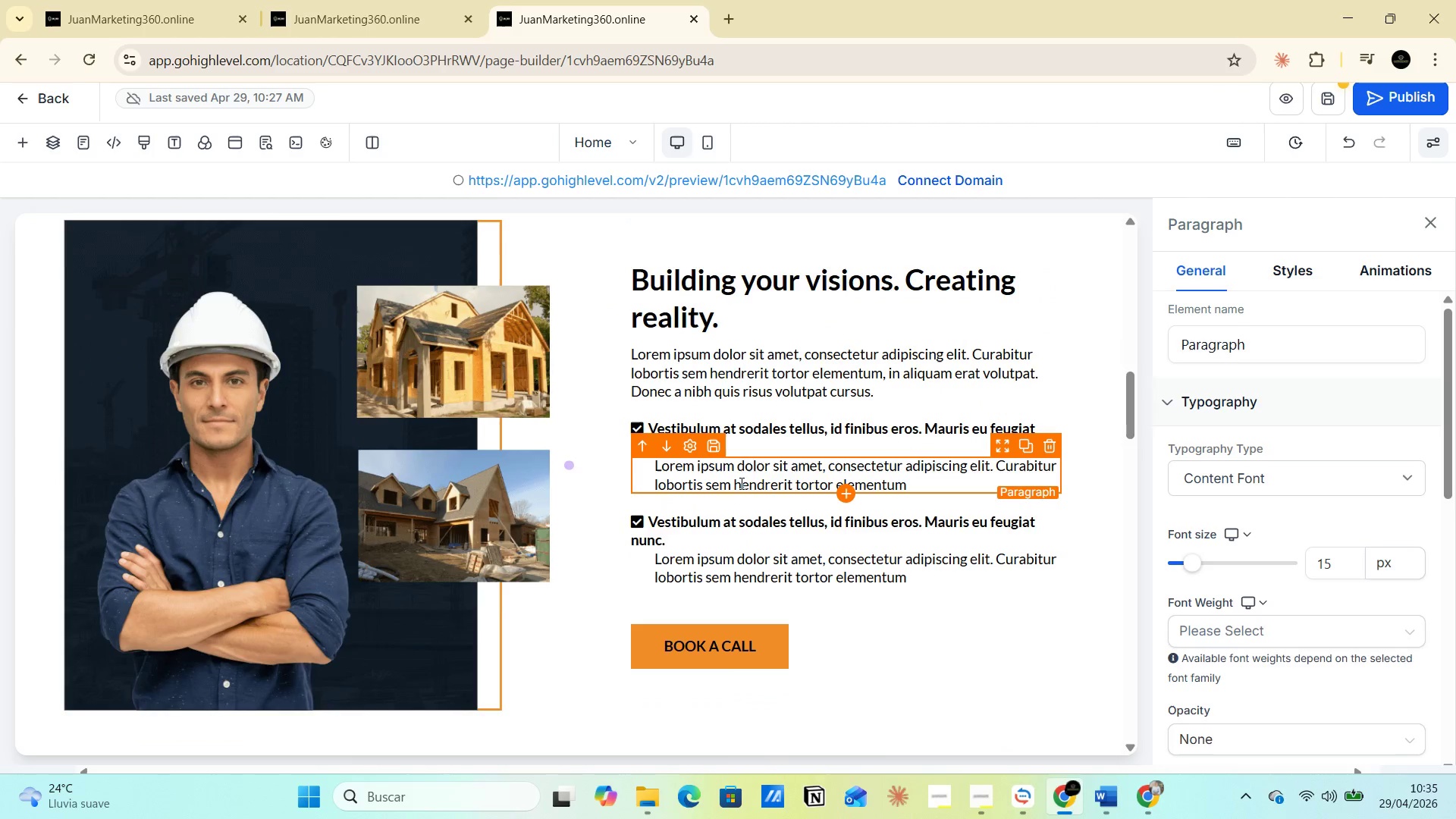 
scroll: coordinate [737, 470], scroll_direction: up, amount: 6.0
 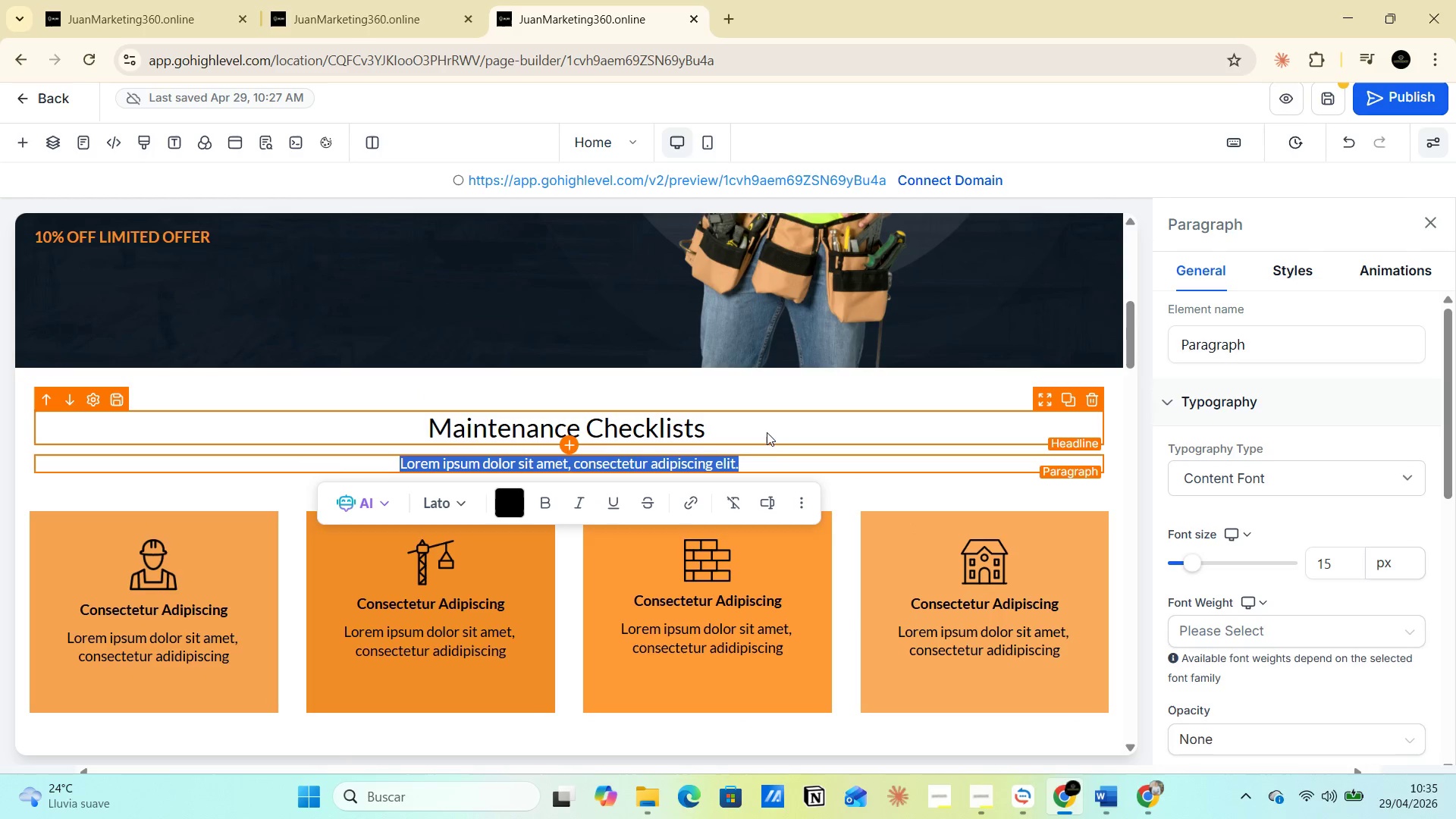 
left_click([1328, 99])
 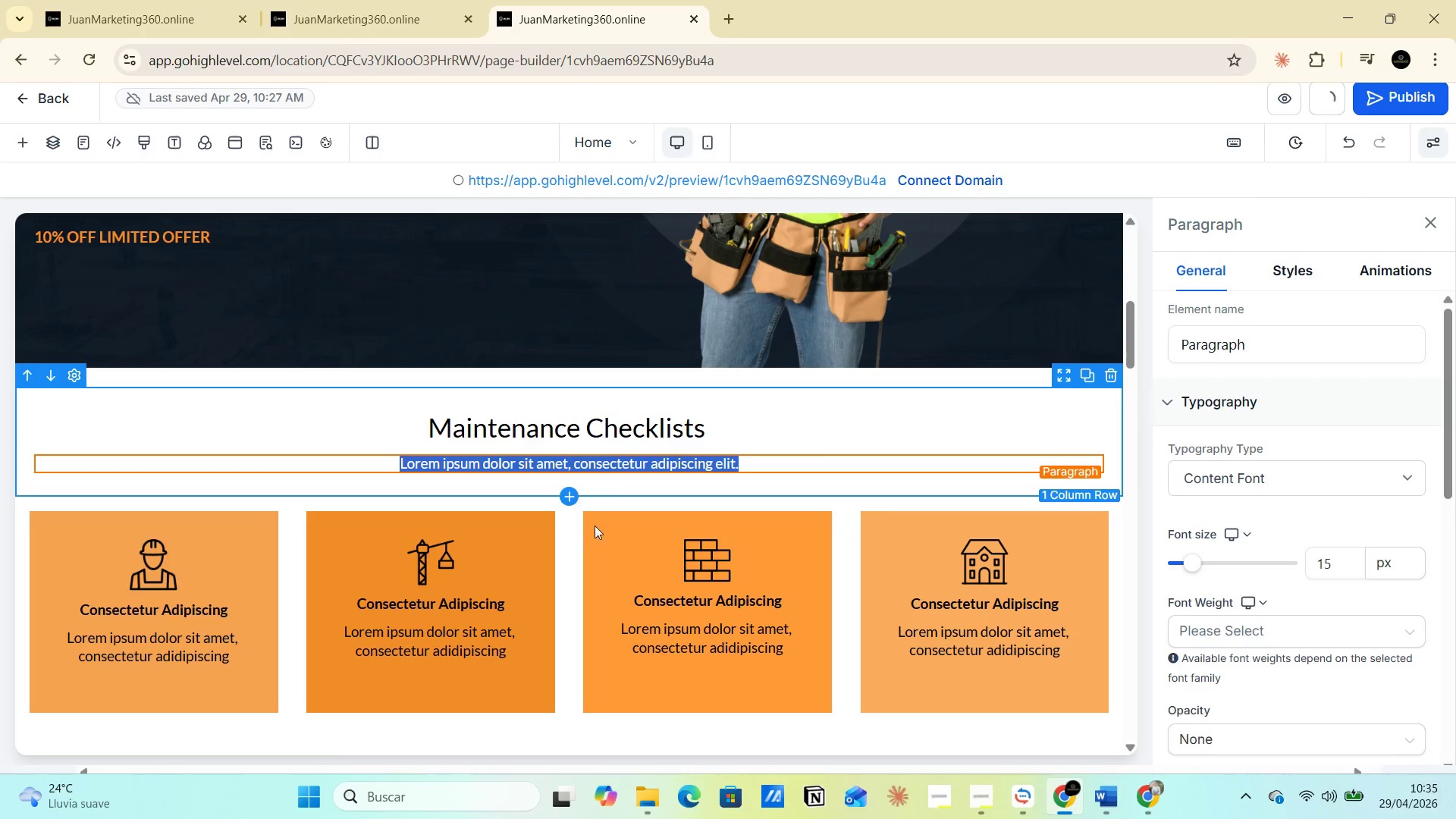 
mouse_move([601, 483])
 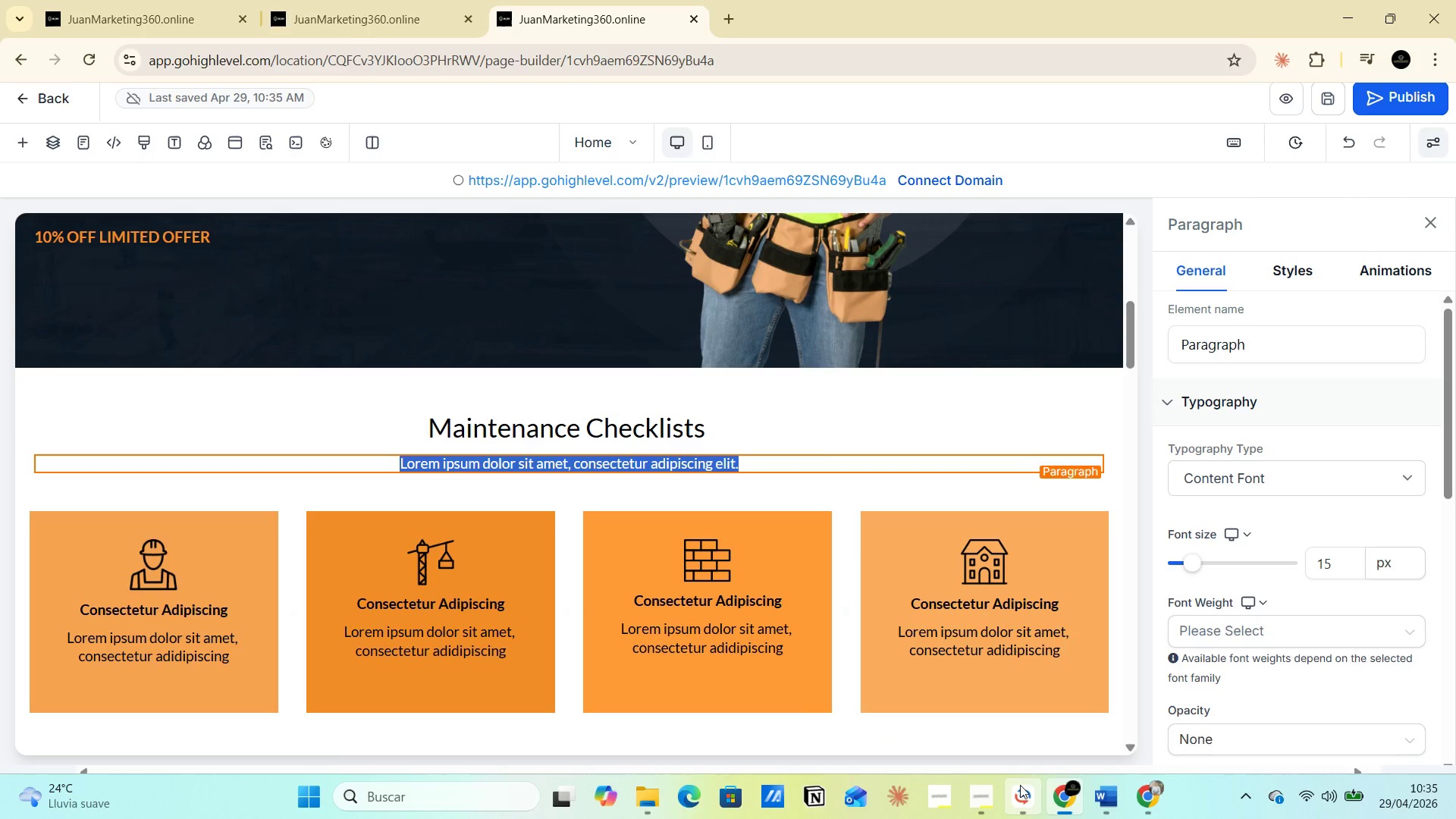 
left_click([1025, 792])
 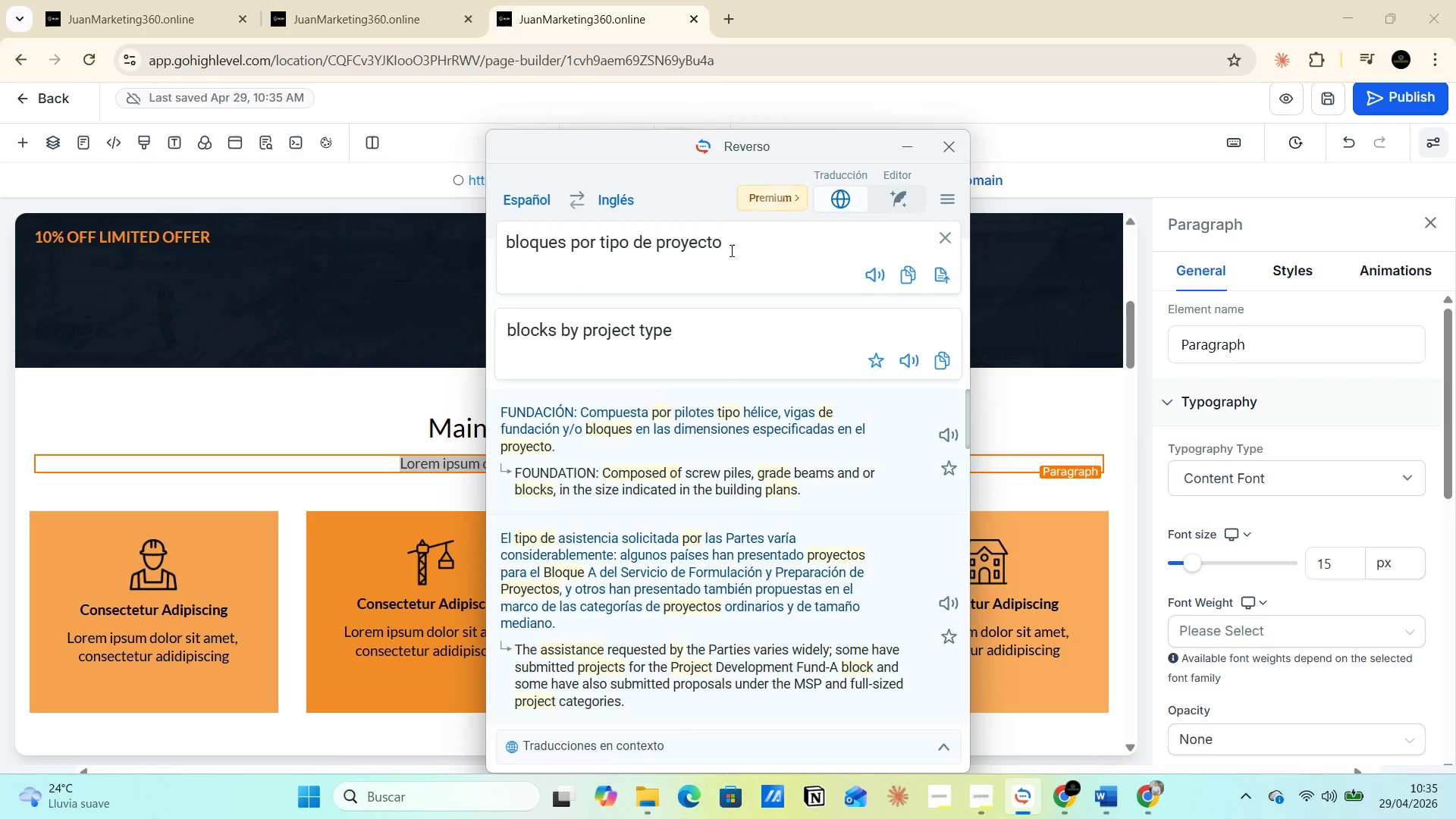 
left_click_drag(start_coordinate=[731, 248], to_coordinate=[509, 246])
 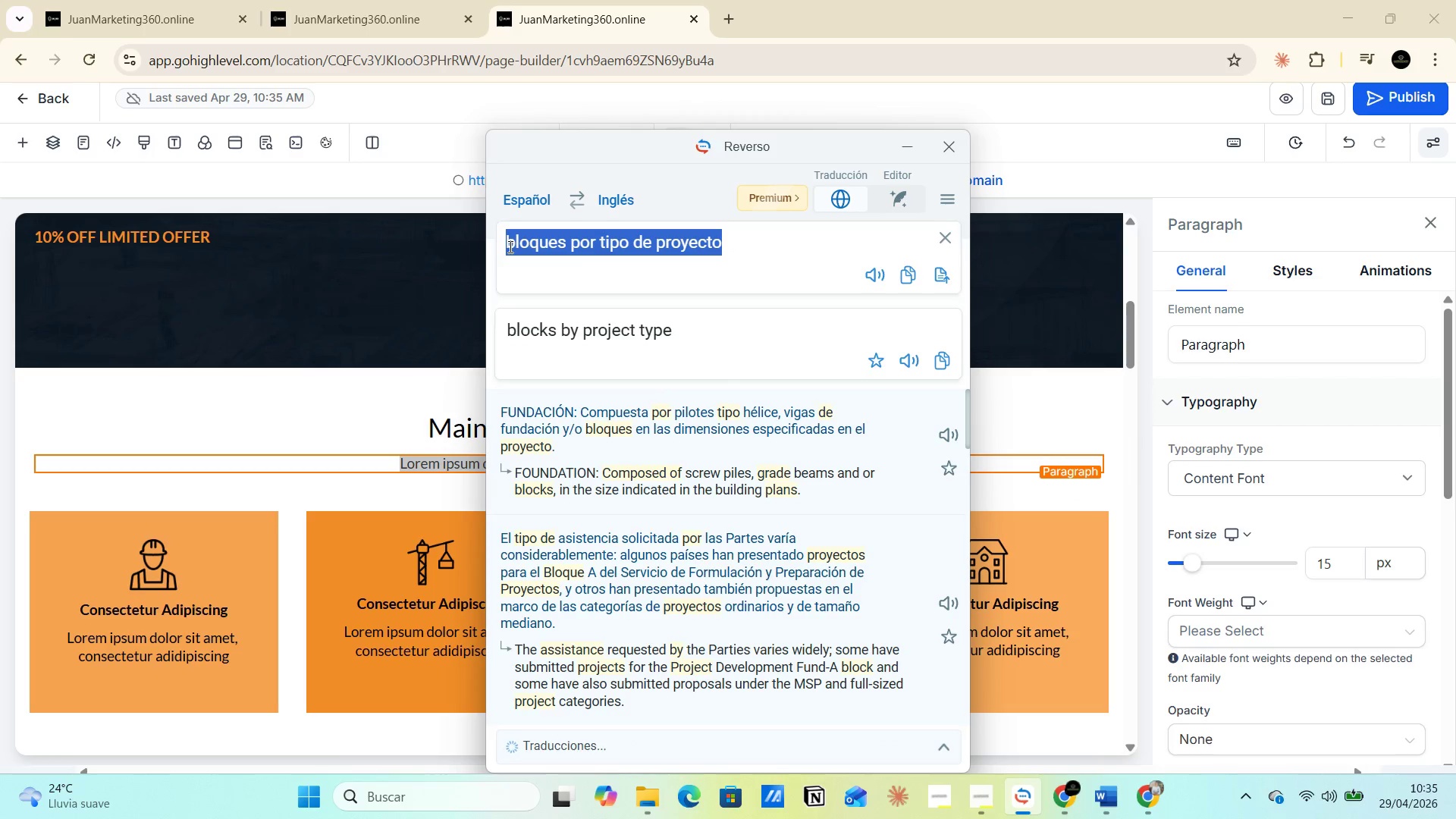 
type(CALSE DE AMNTENIMIENTO )
 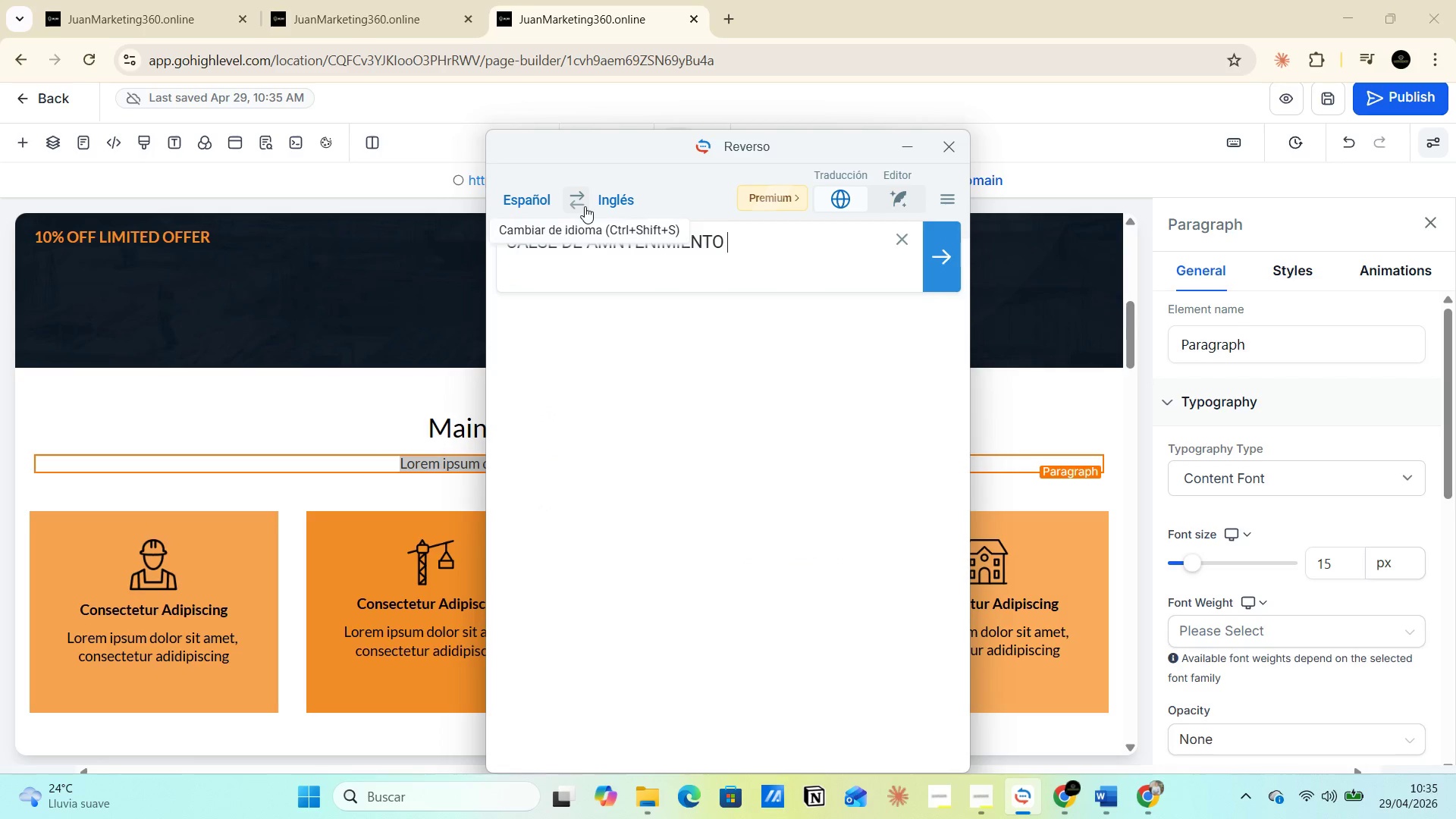 
left_click([526, 240])
 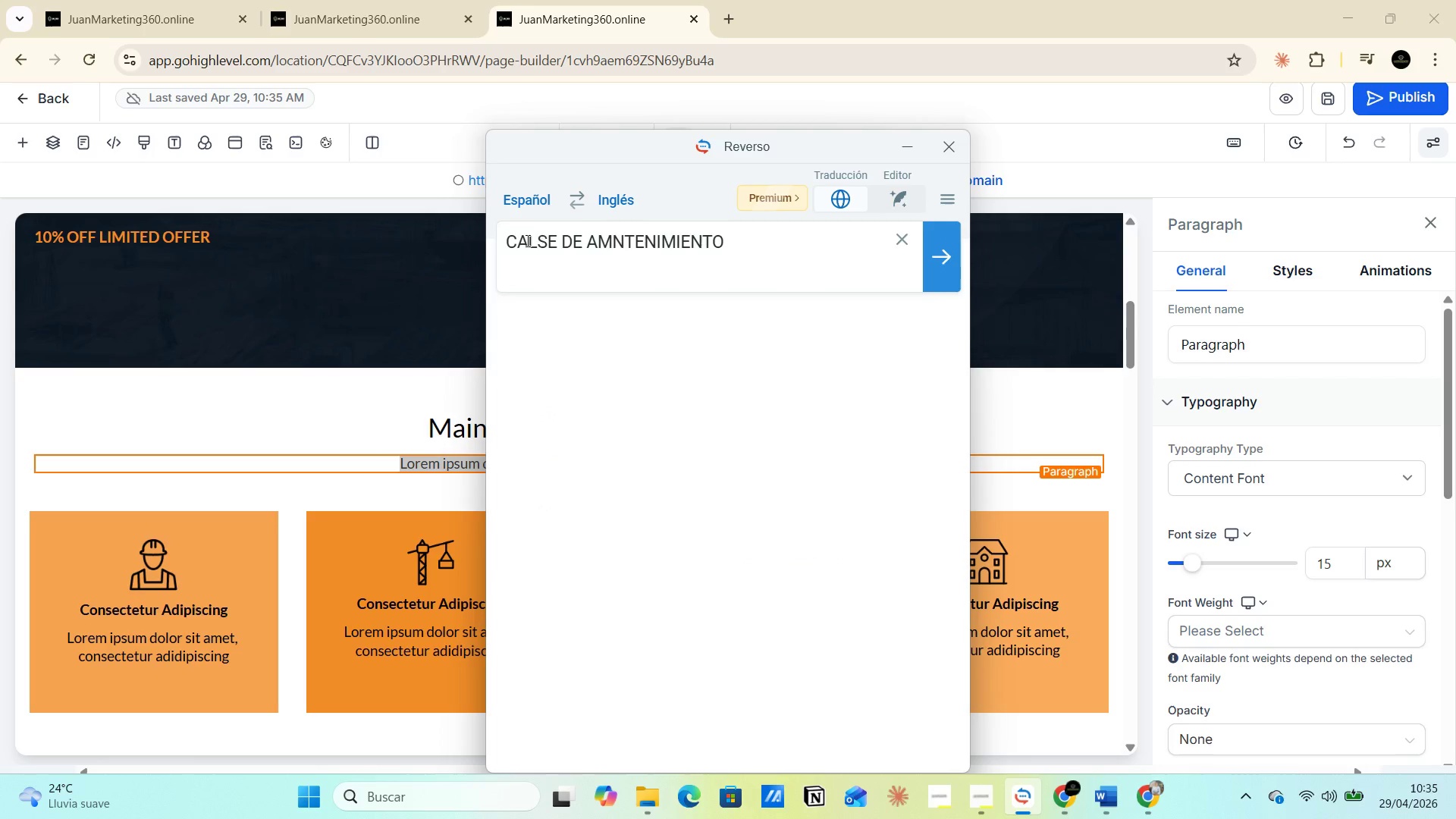 
key(Backspace)
 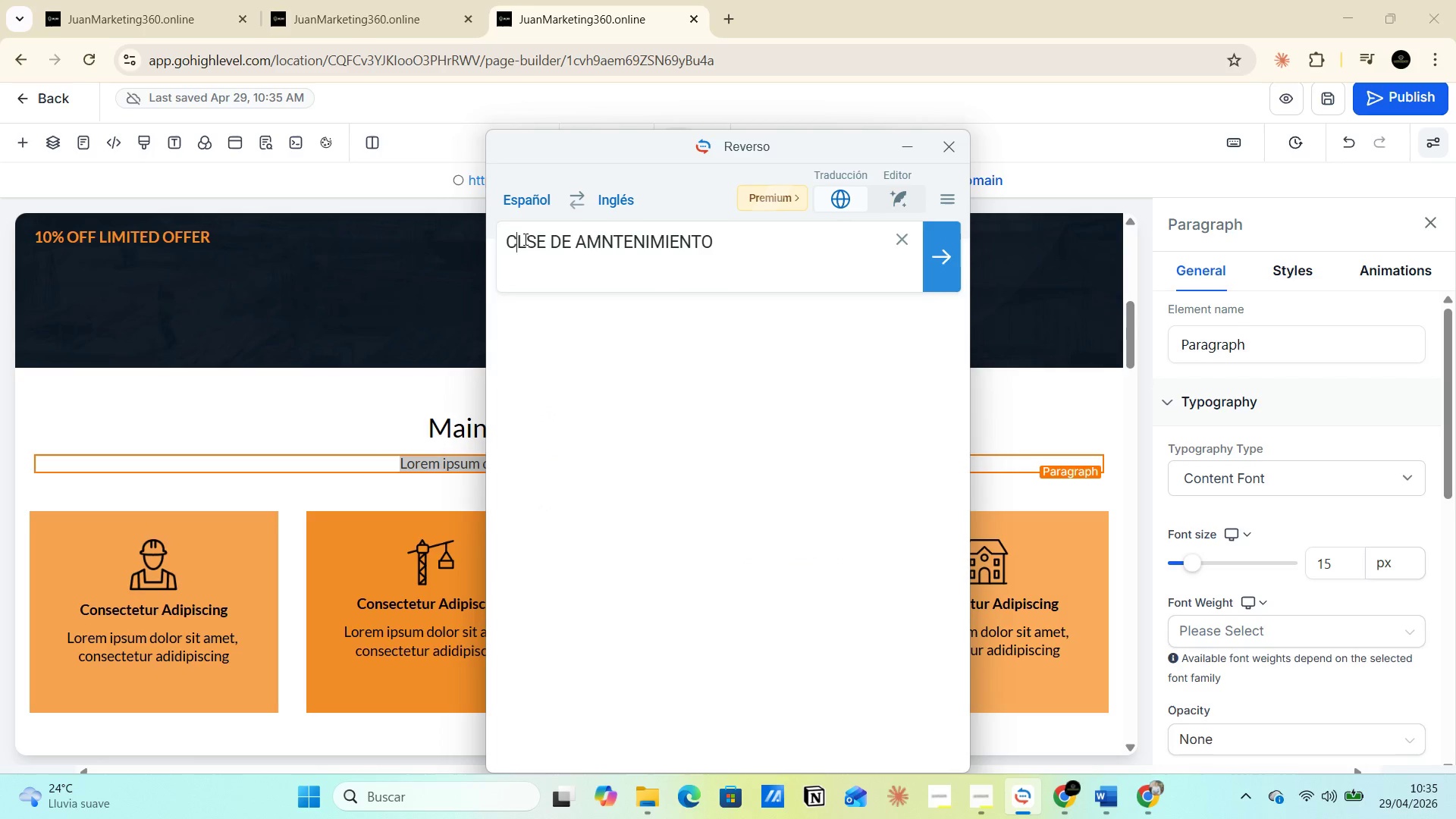 
left_click([524, 239])
 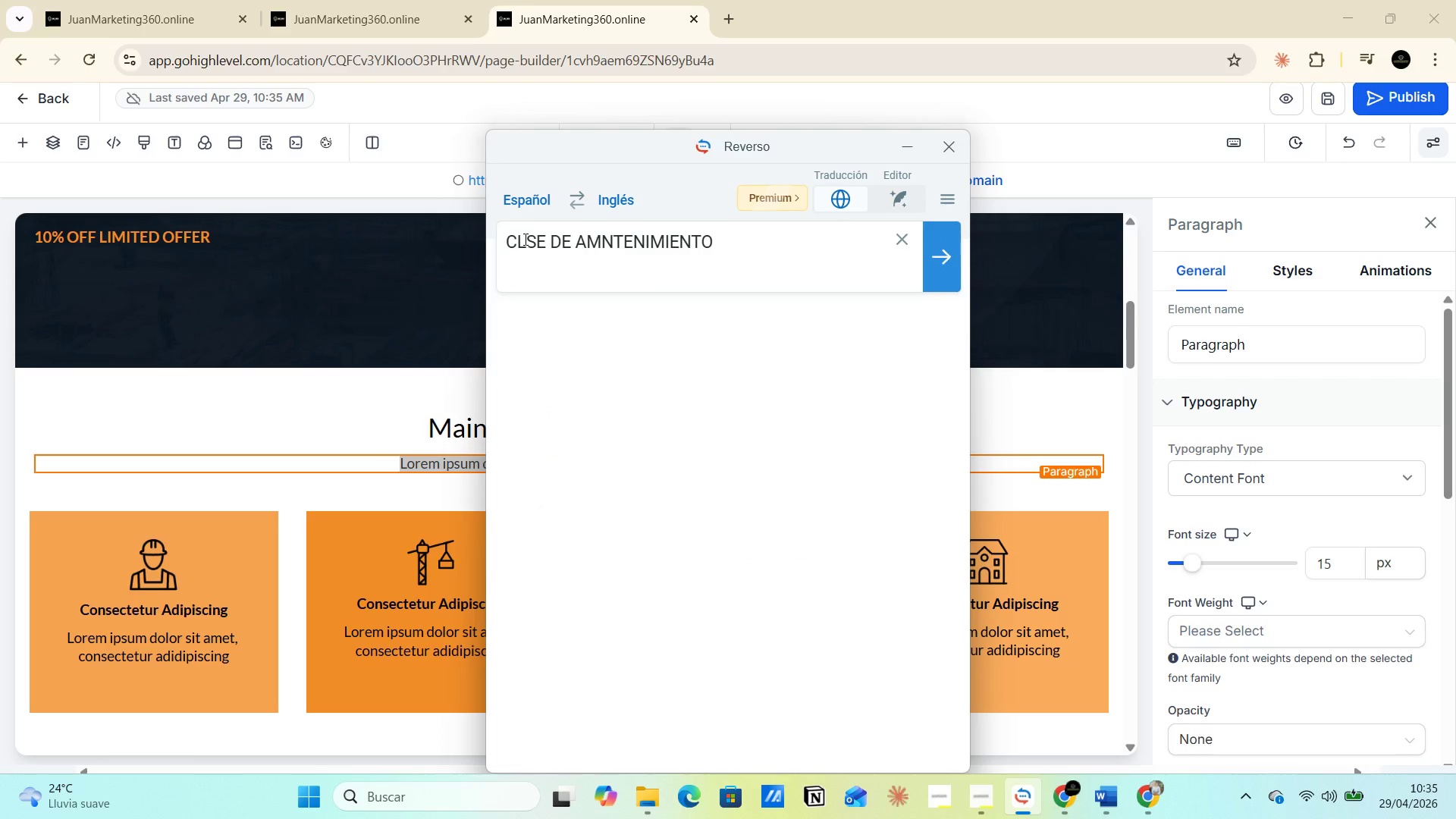 
key(S)
 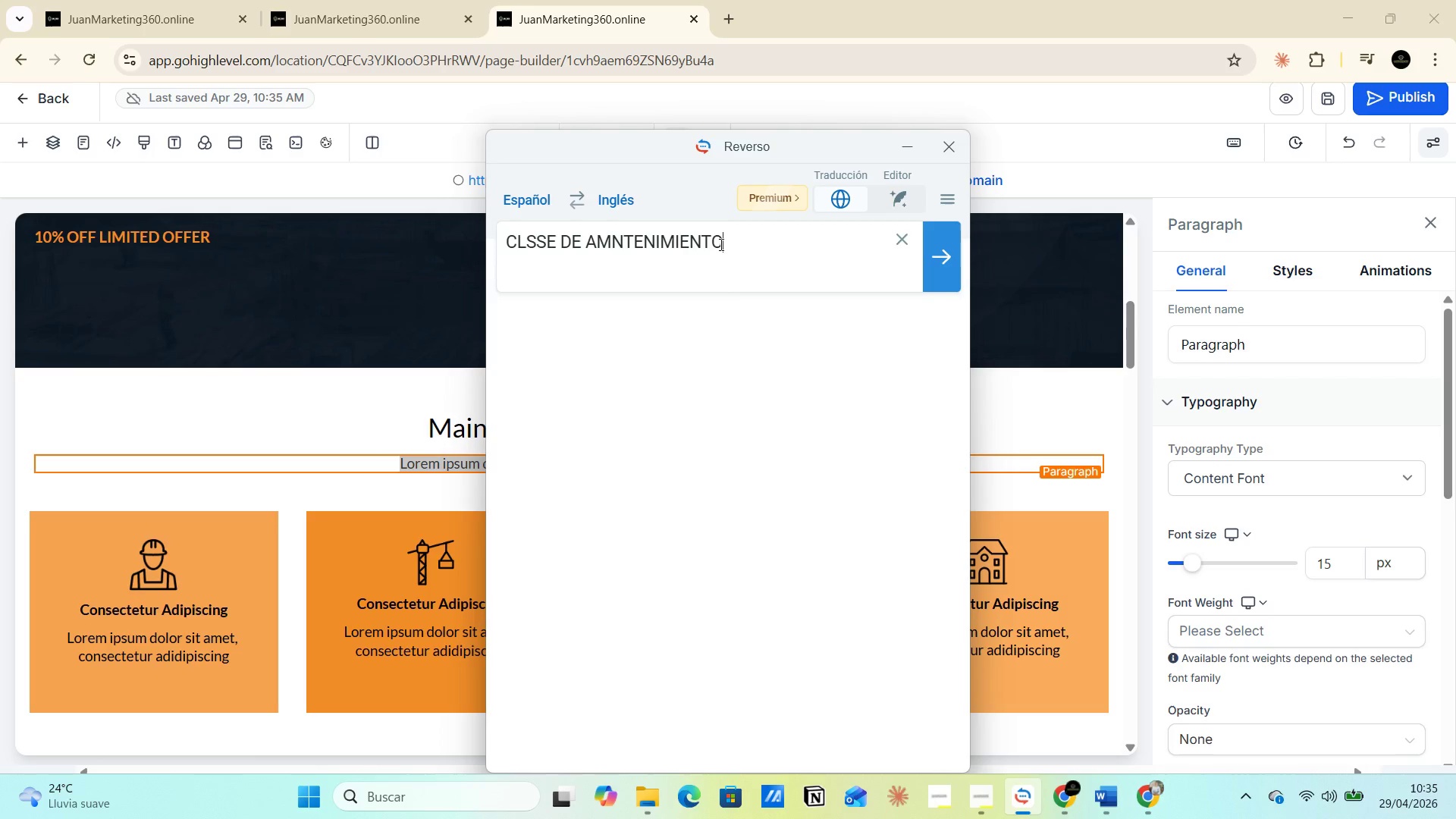 
type( A TU MEDIDA )
 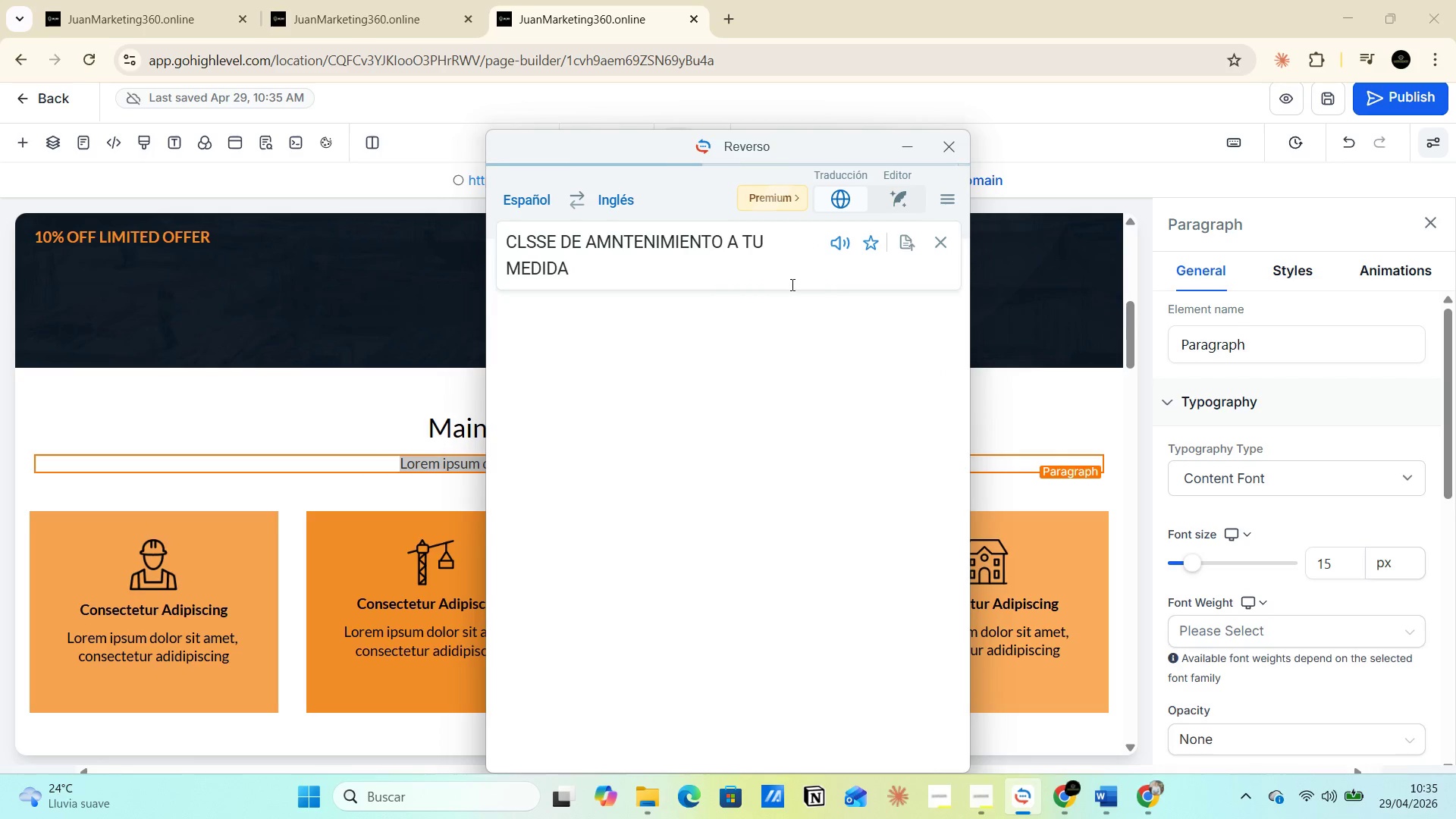 
left_click([714, 255])
 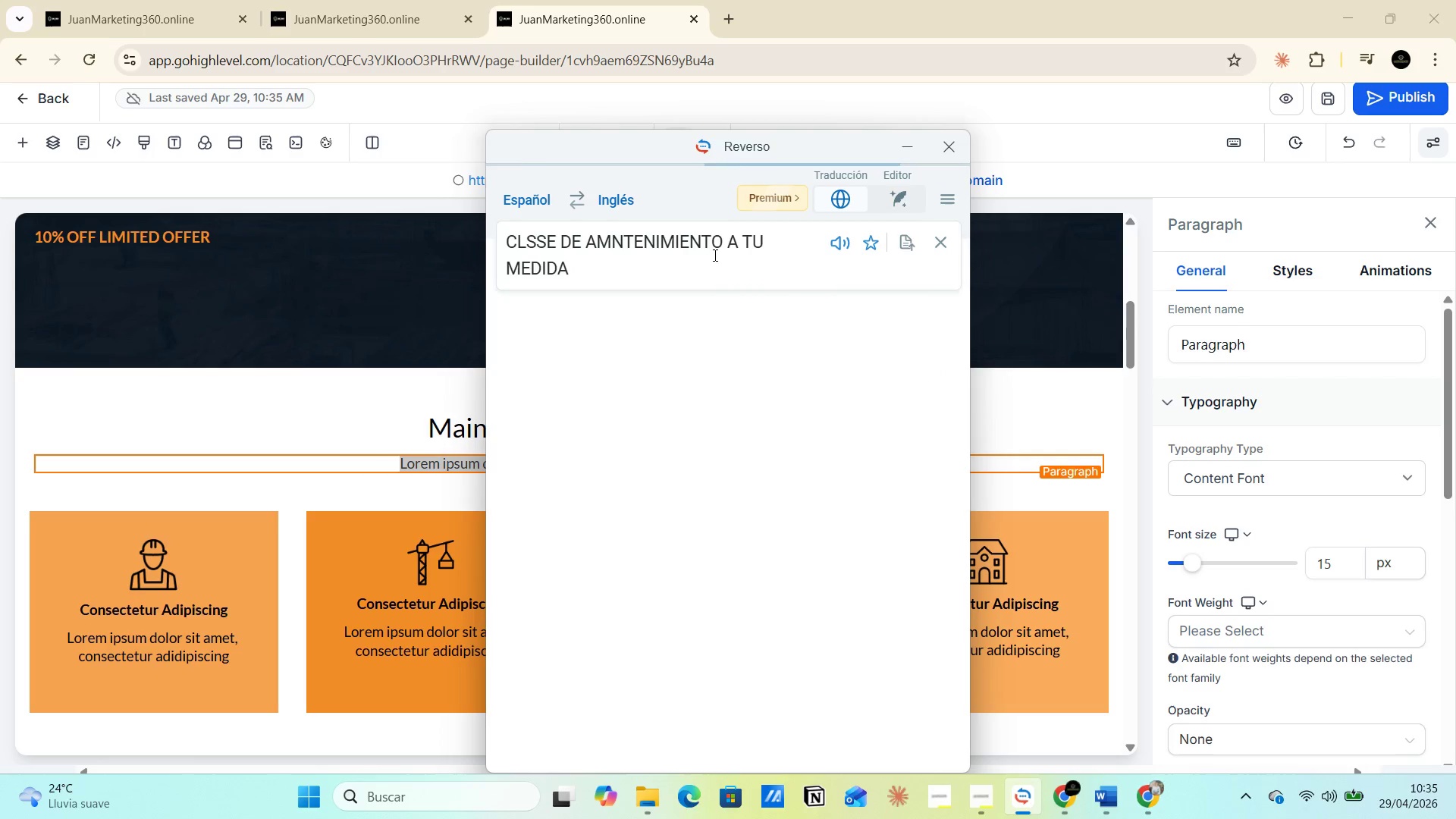 
key(Enter)
 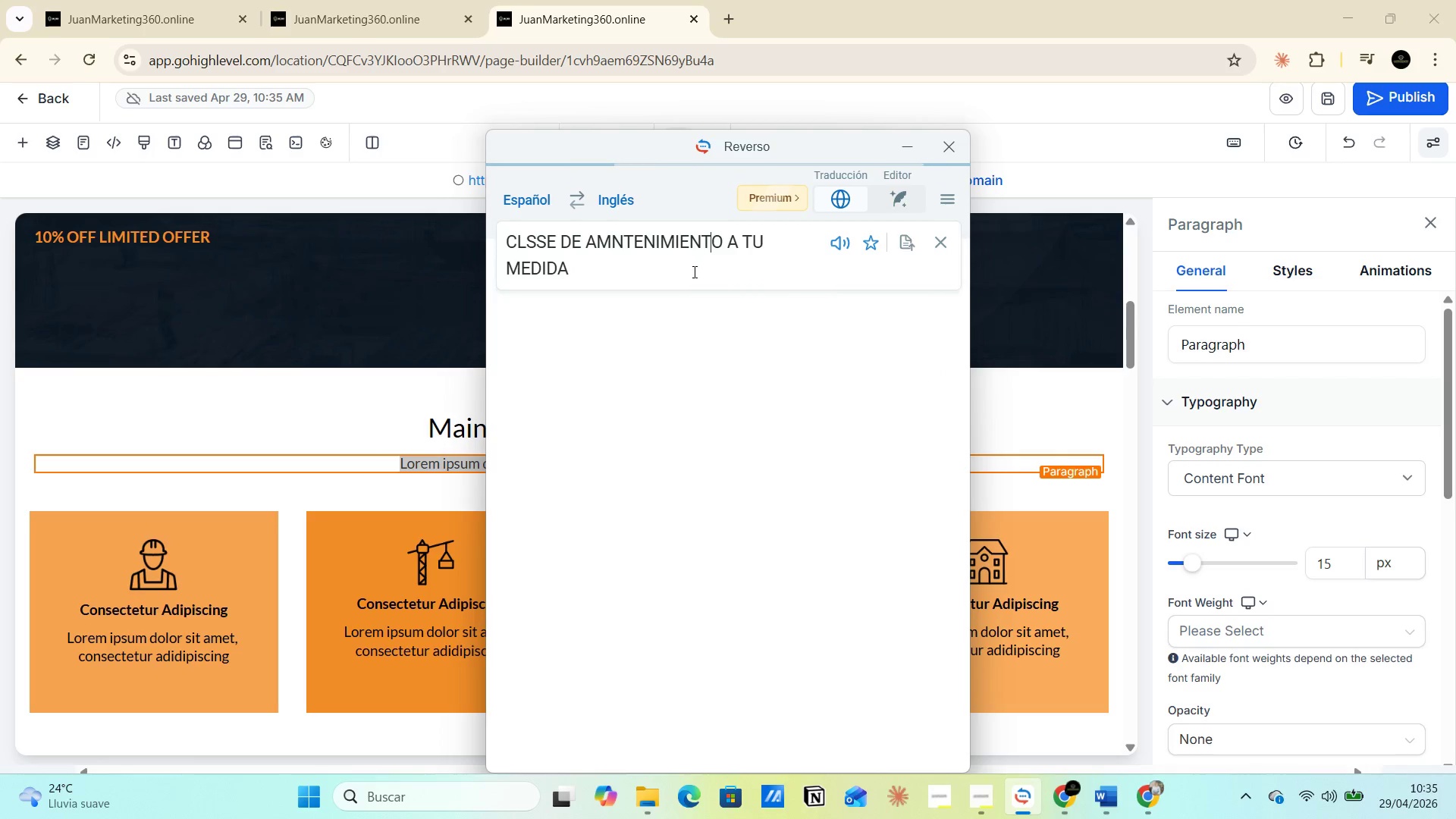 
mouse_move([634, 375])
 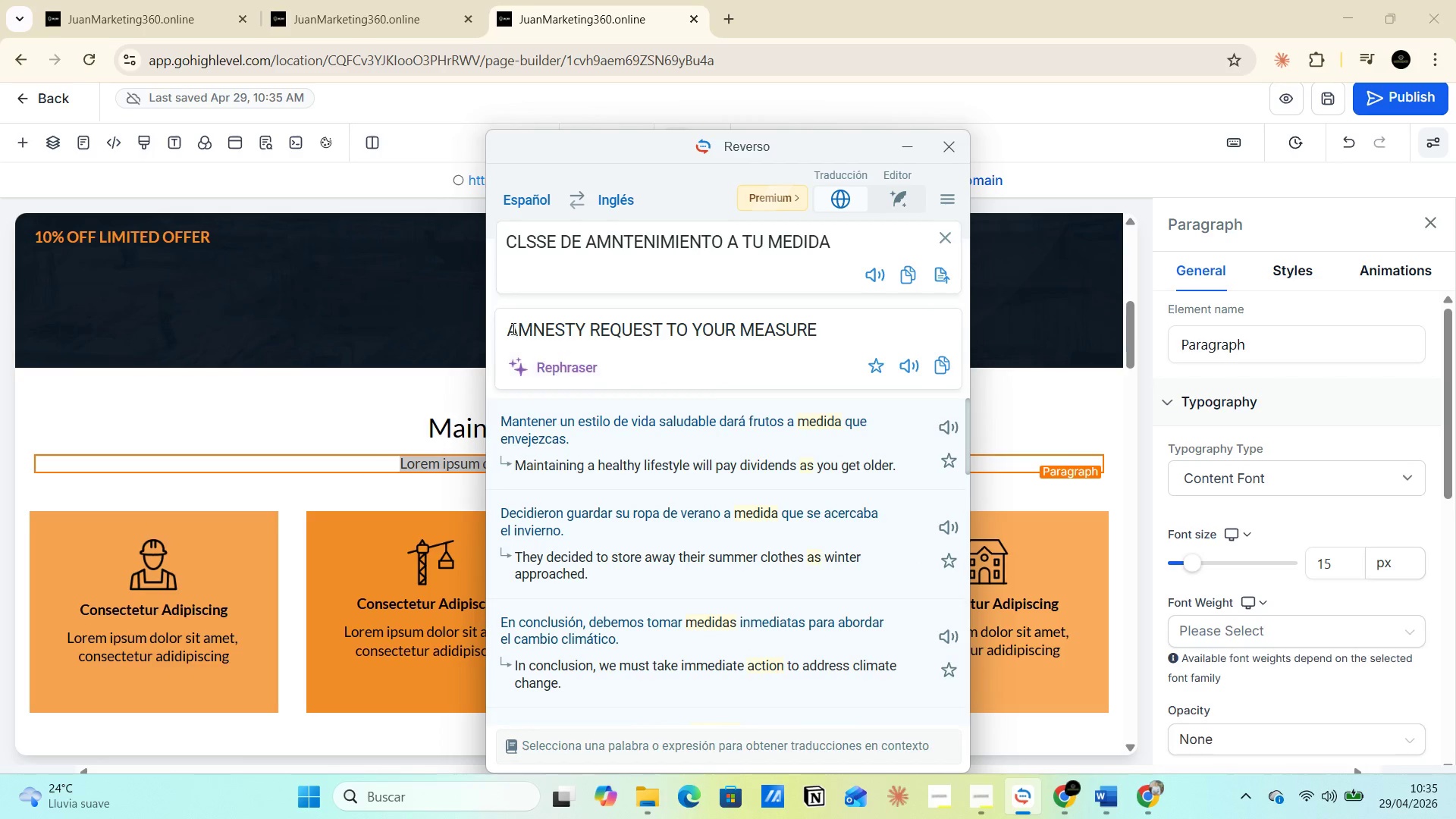 
left_click_drag(start_coordinate=[507, 324], to_coordinate=[820, 318])
 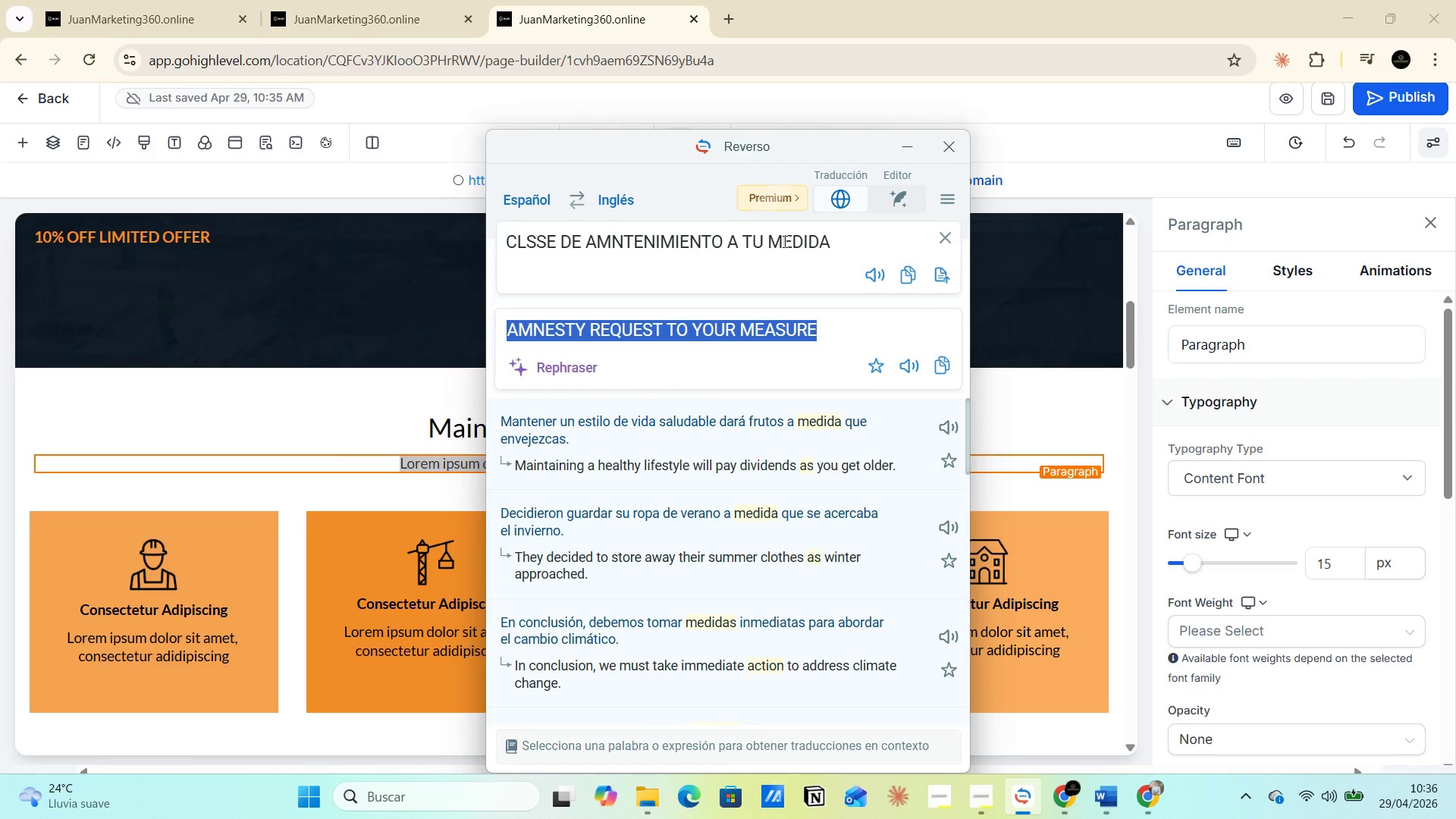 
key(Control+C)
 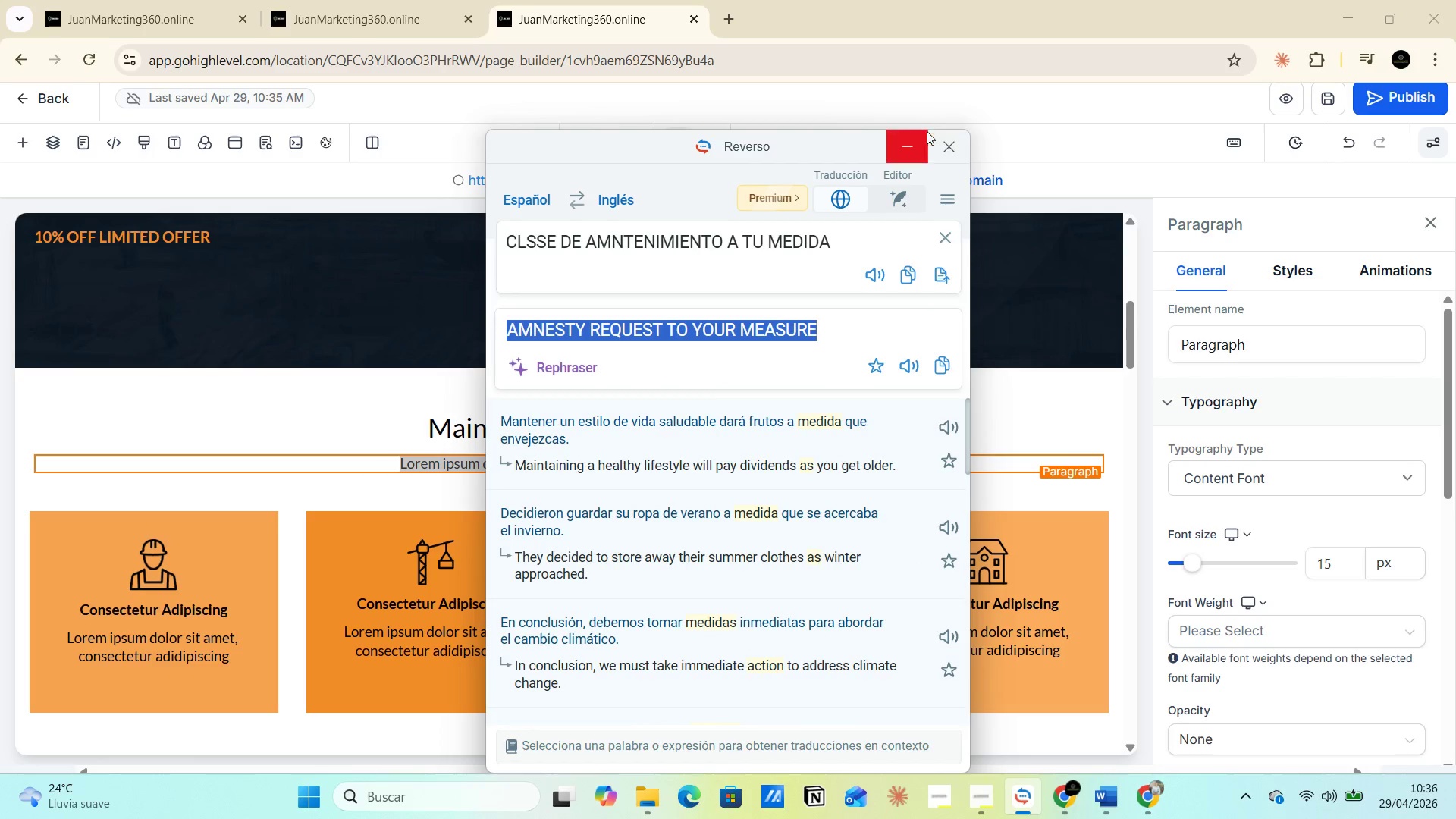 
left_click([910, 142])
 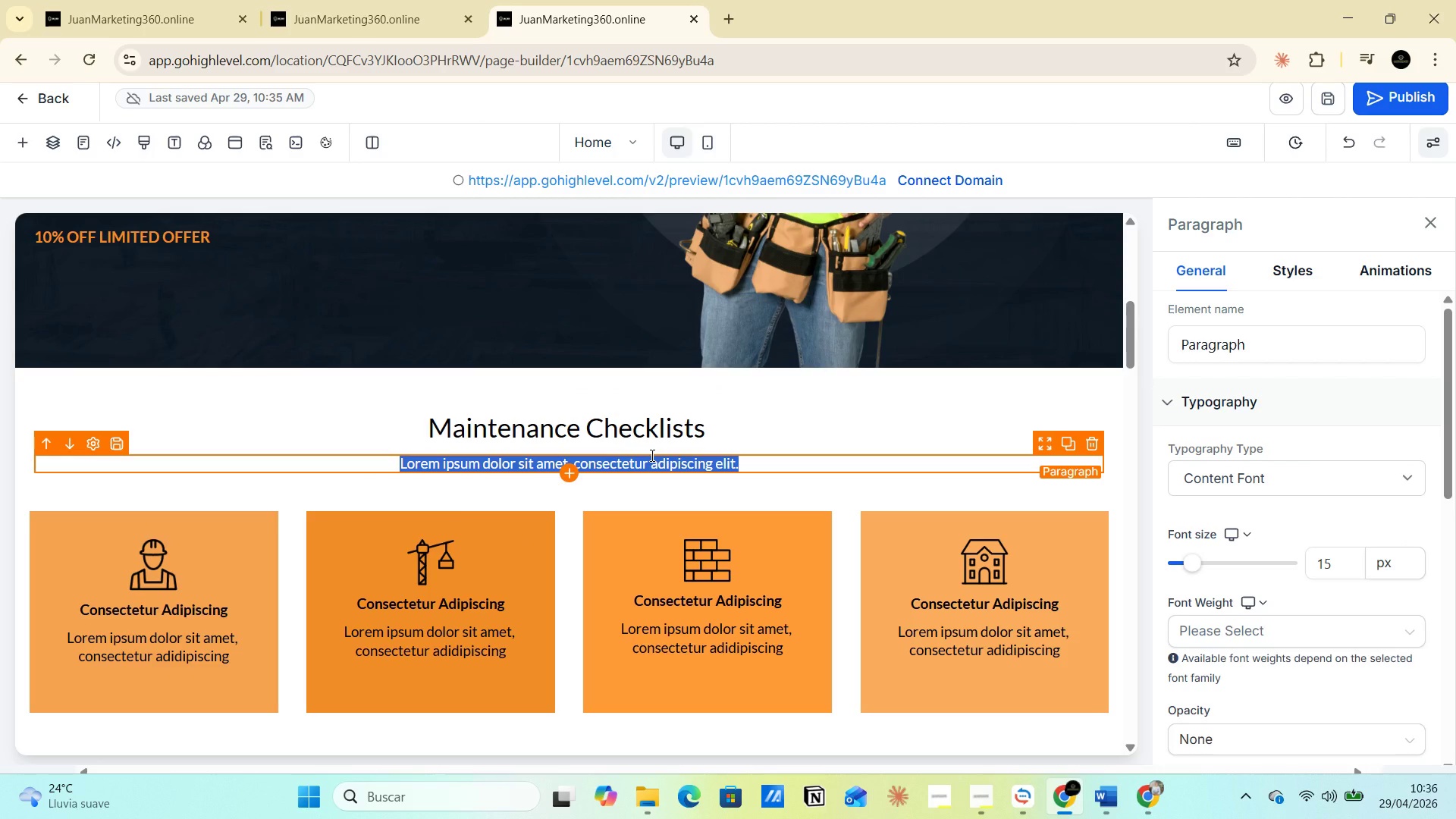 
key(Control+V)
 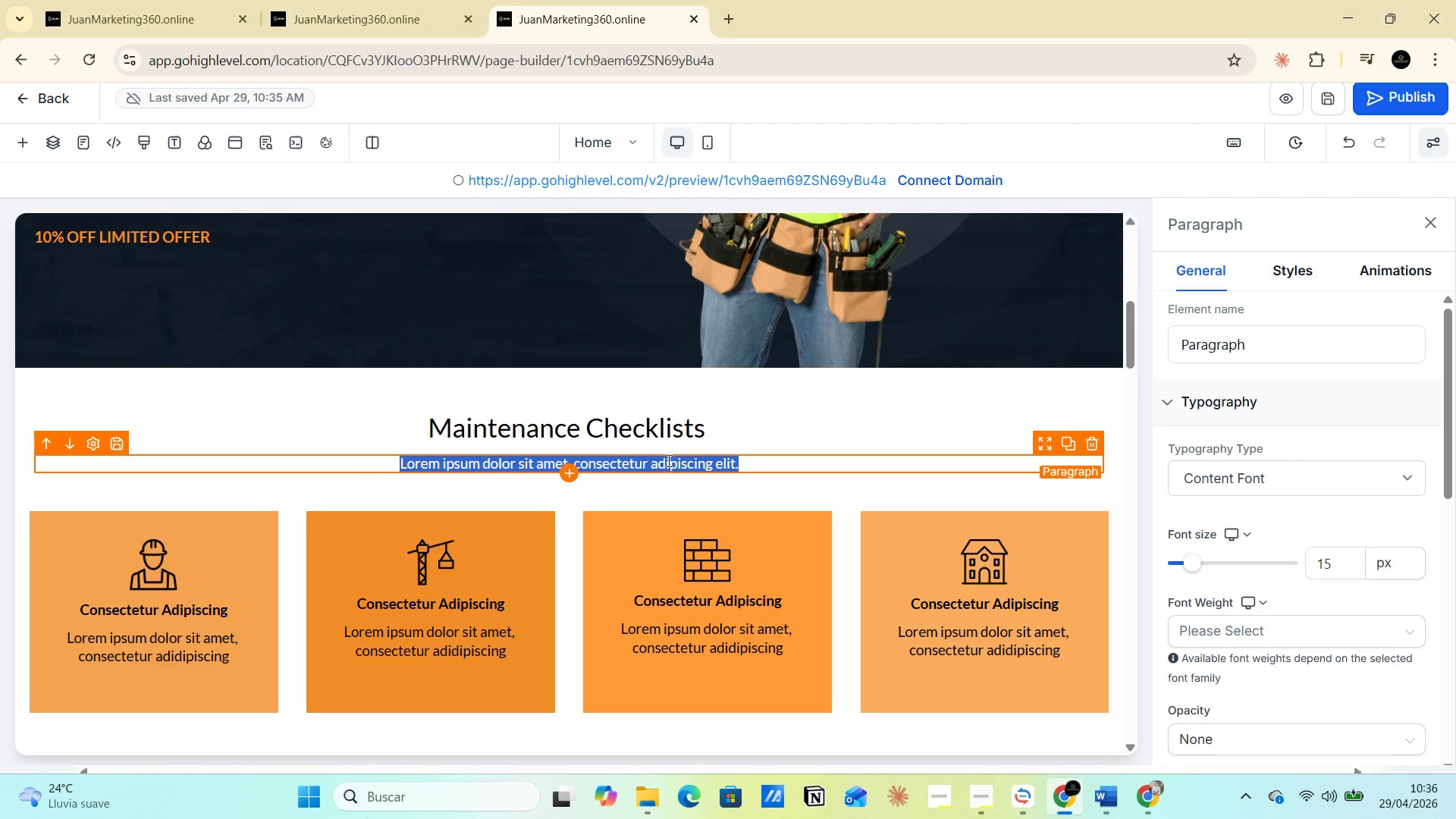 
double_click([667, 459])
 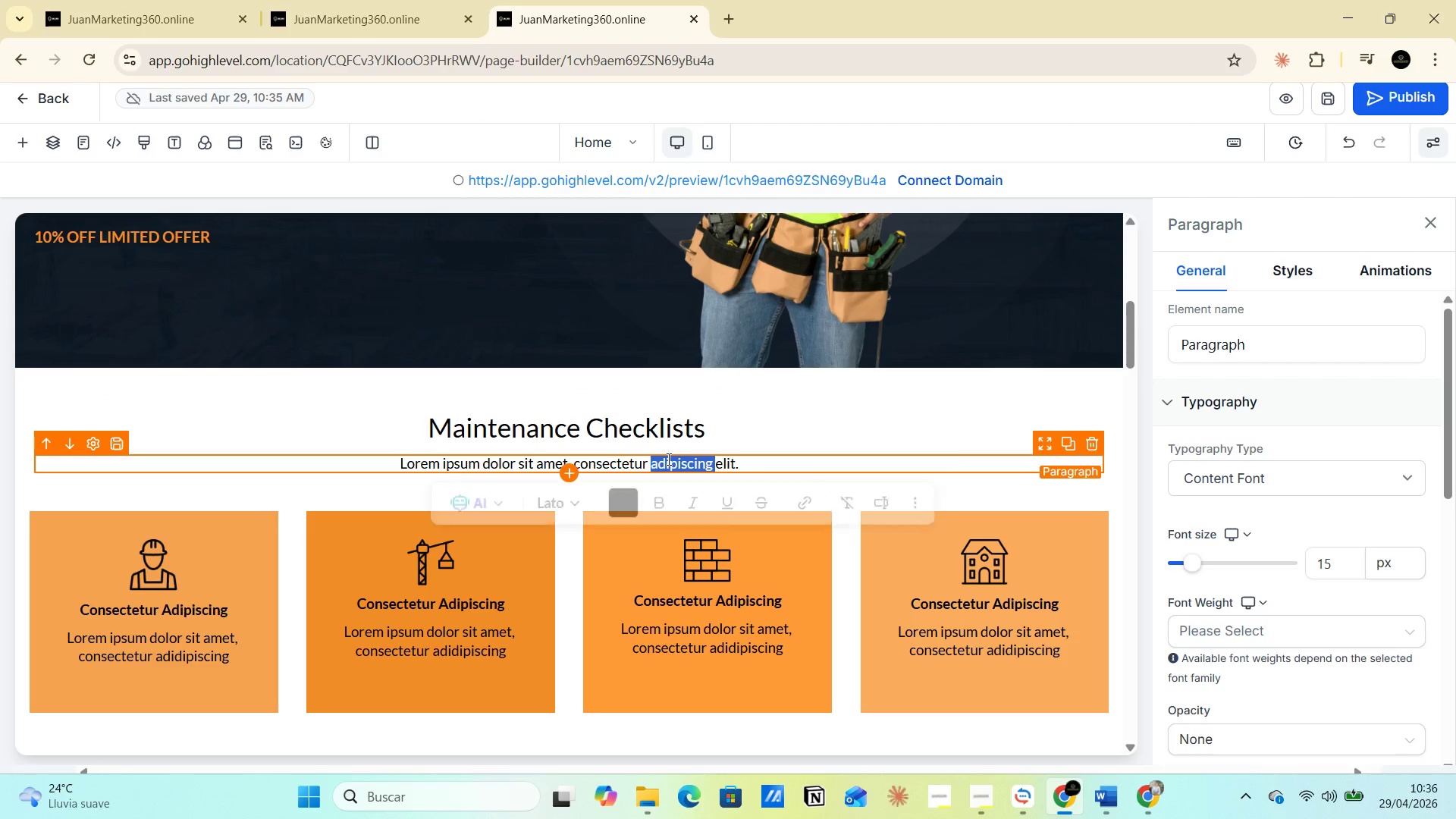 
triple_click([667, 459])
 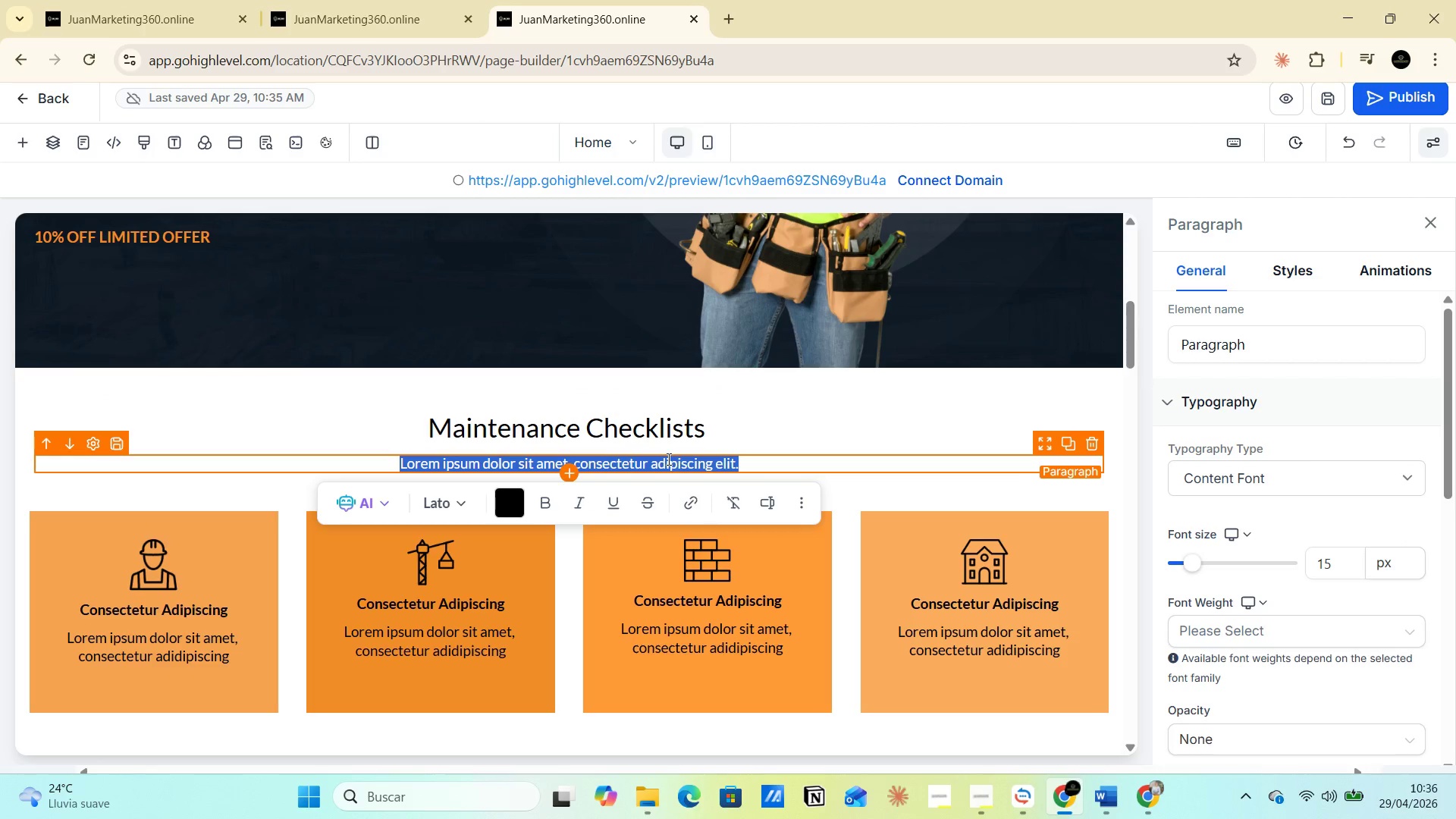 
triple_click([667, 459])
 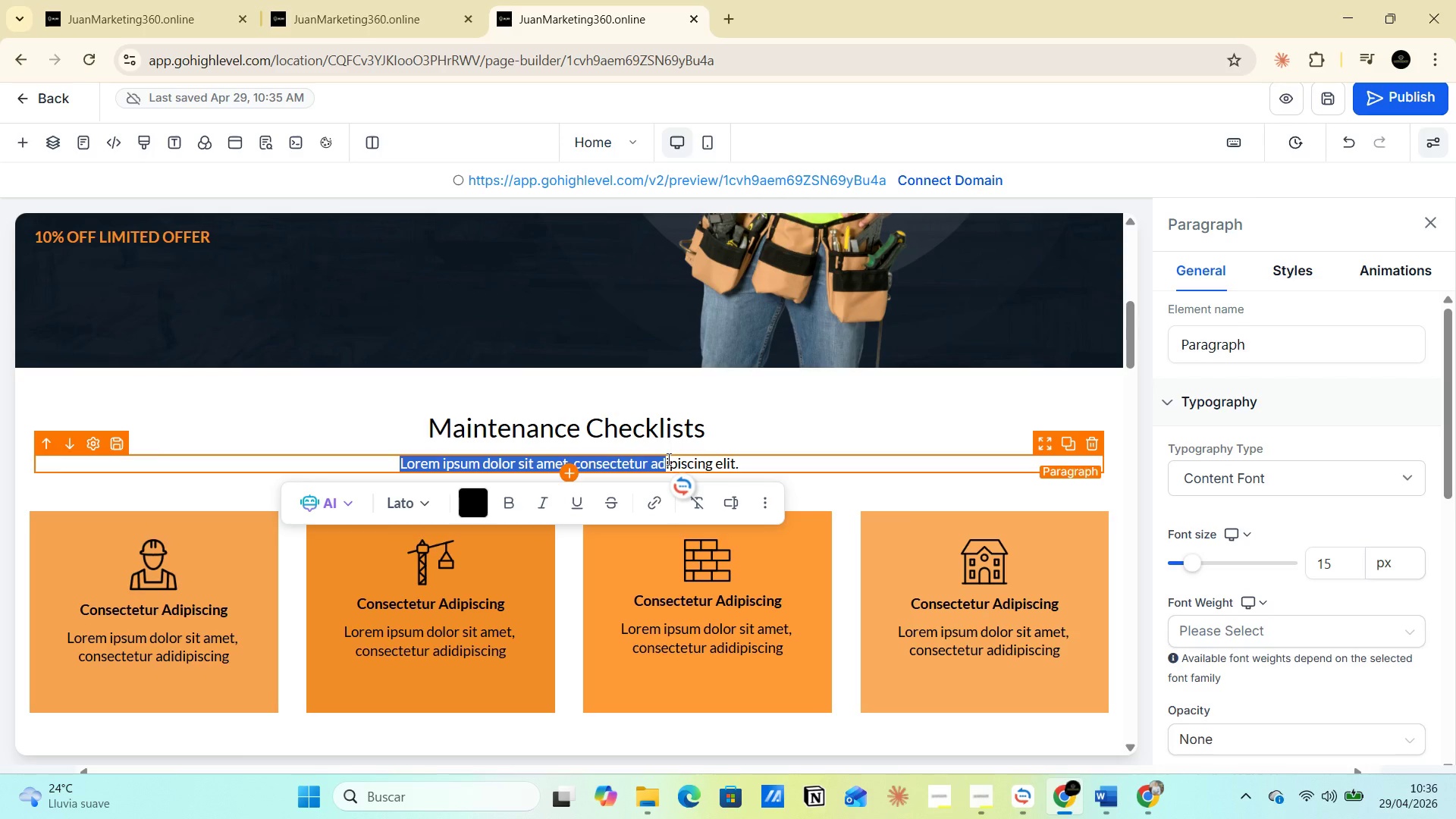 
key(Control+V)
 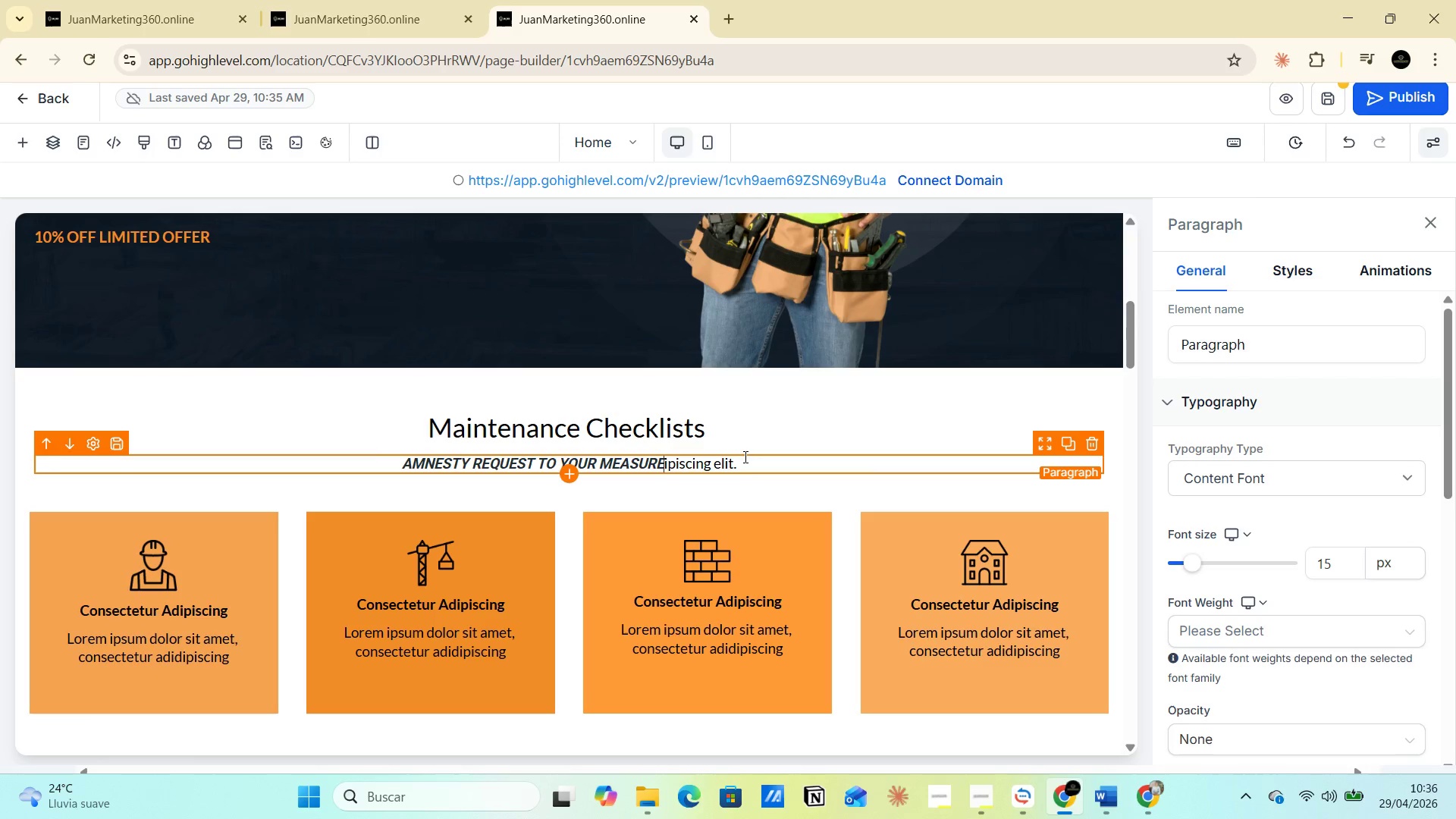 
left_click_drag(start_coordinate=[744, 457], to_coordinate=[665, 457])
 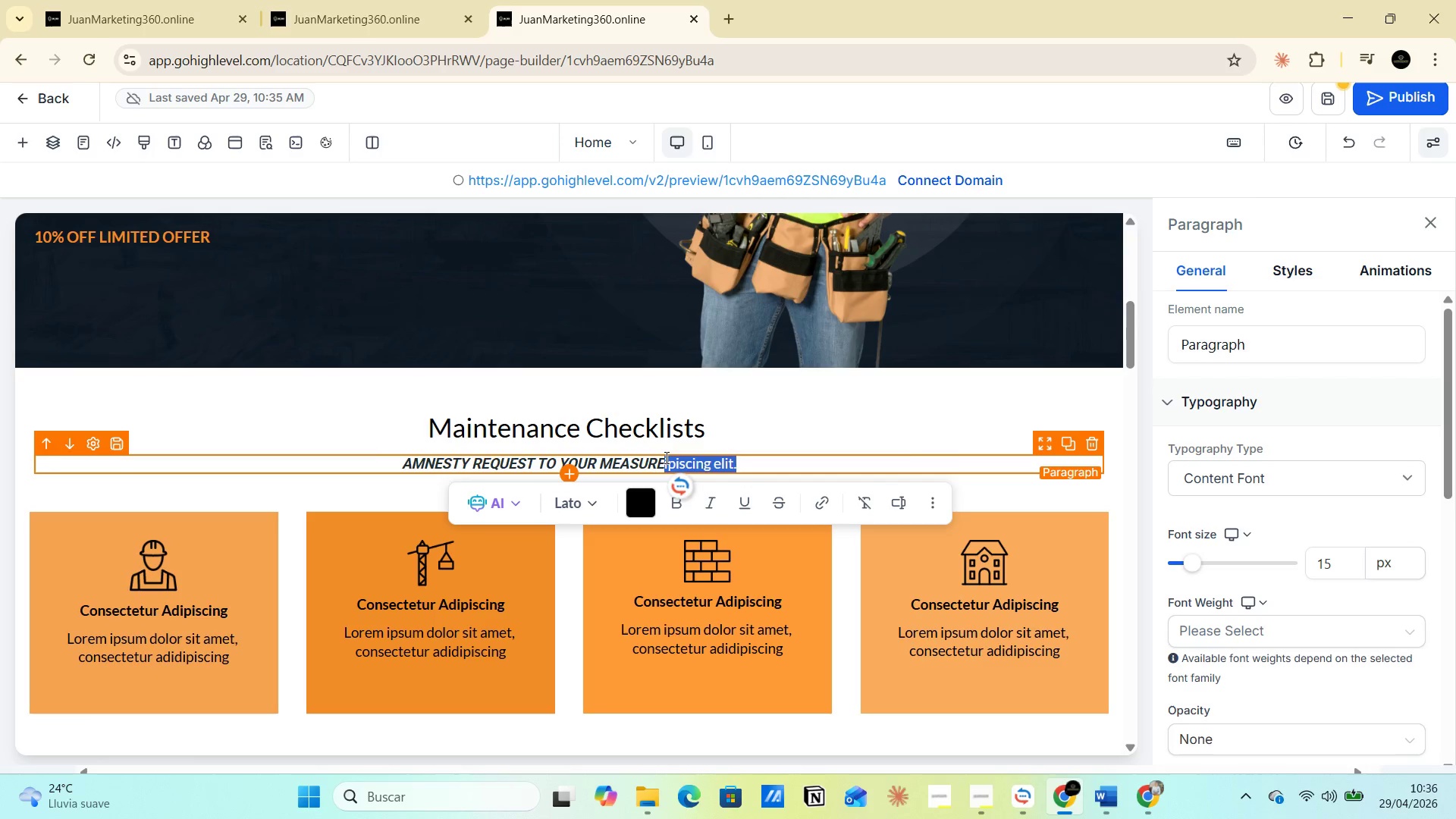 
key(Backspace)
 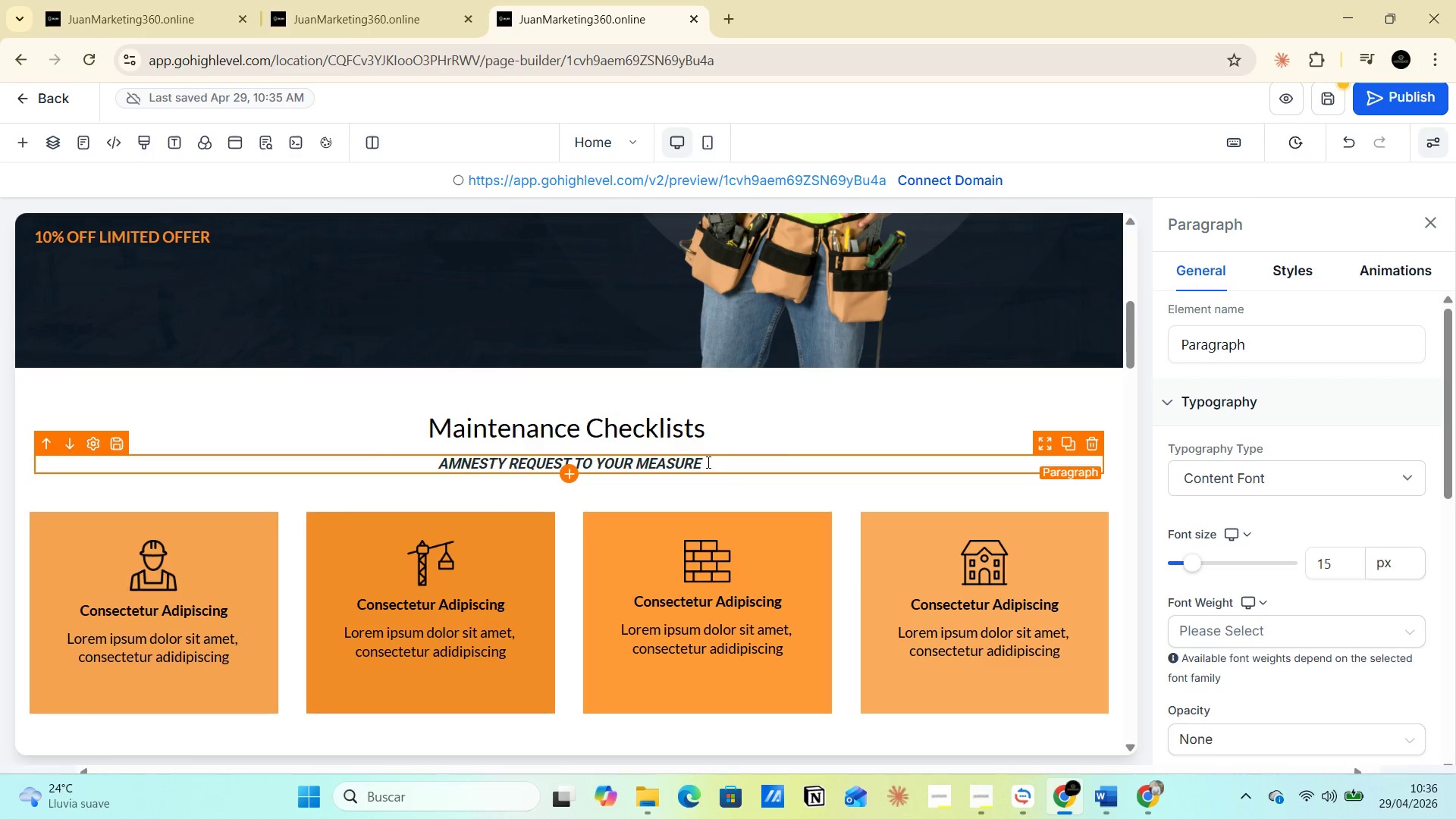 
left_click_drag(start_coordinate=[714, 460], to_coordinate=[410, 459])
 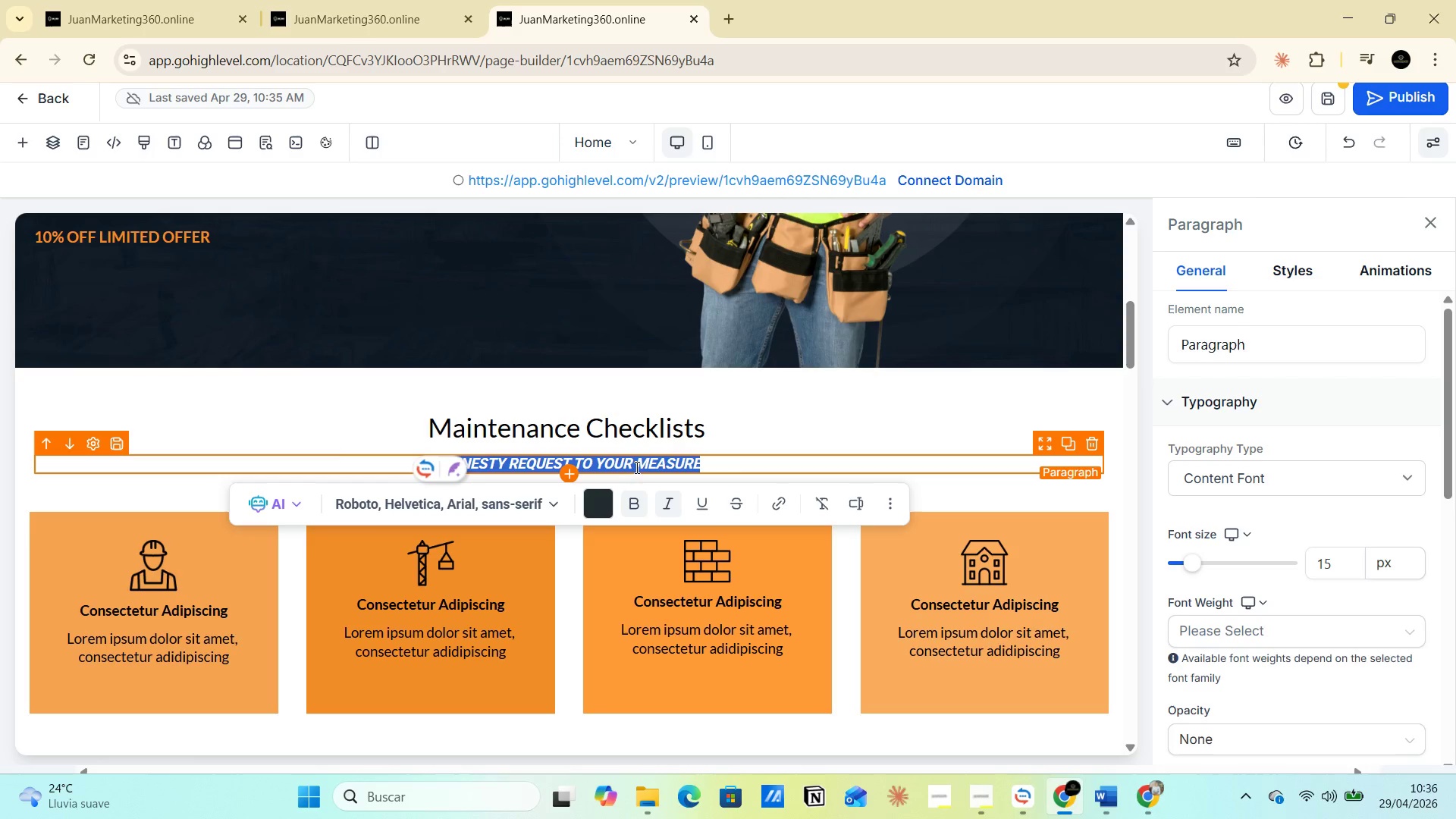 
wait(5.44)
 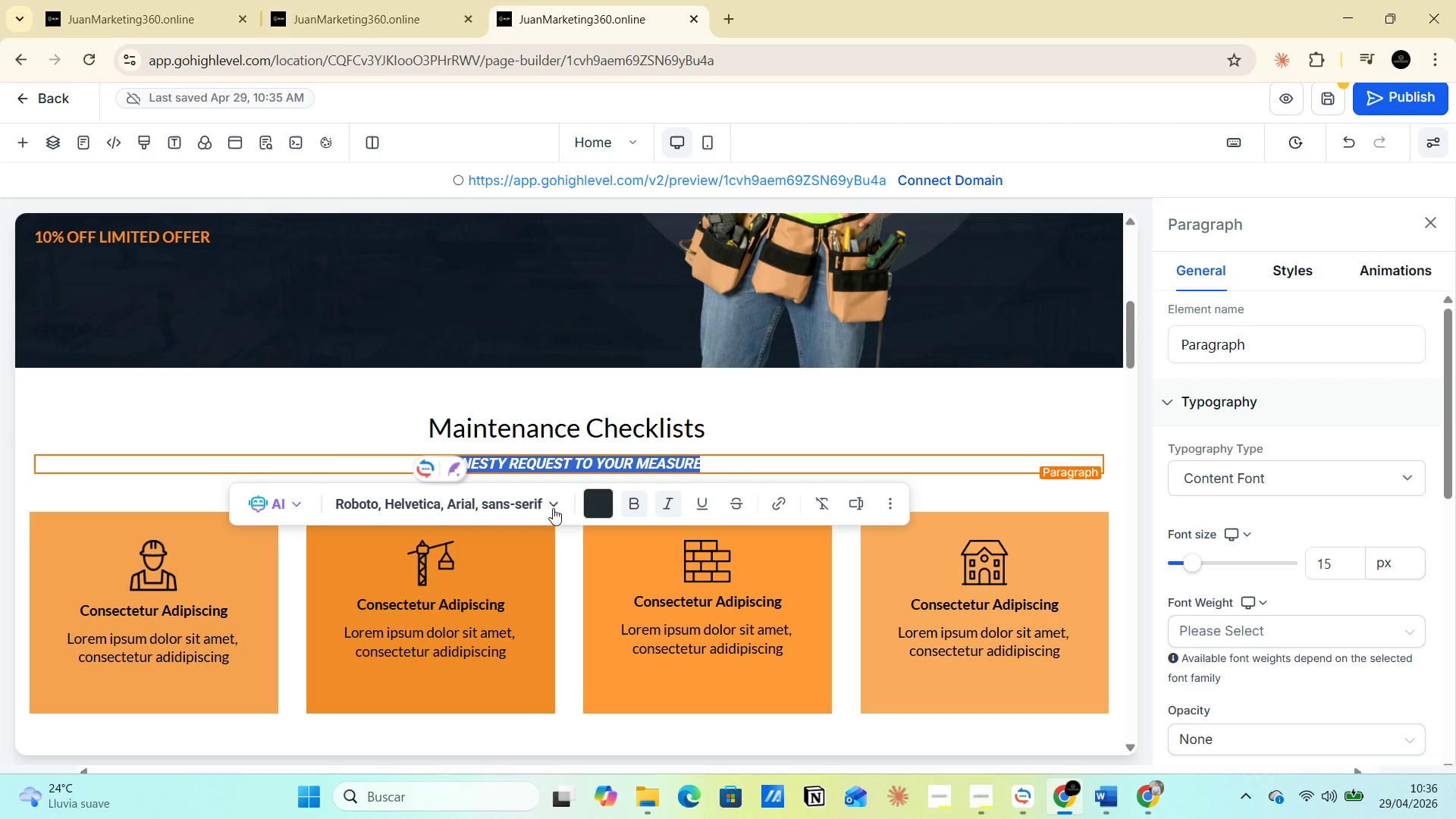 
left_click([705, 501])
 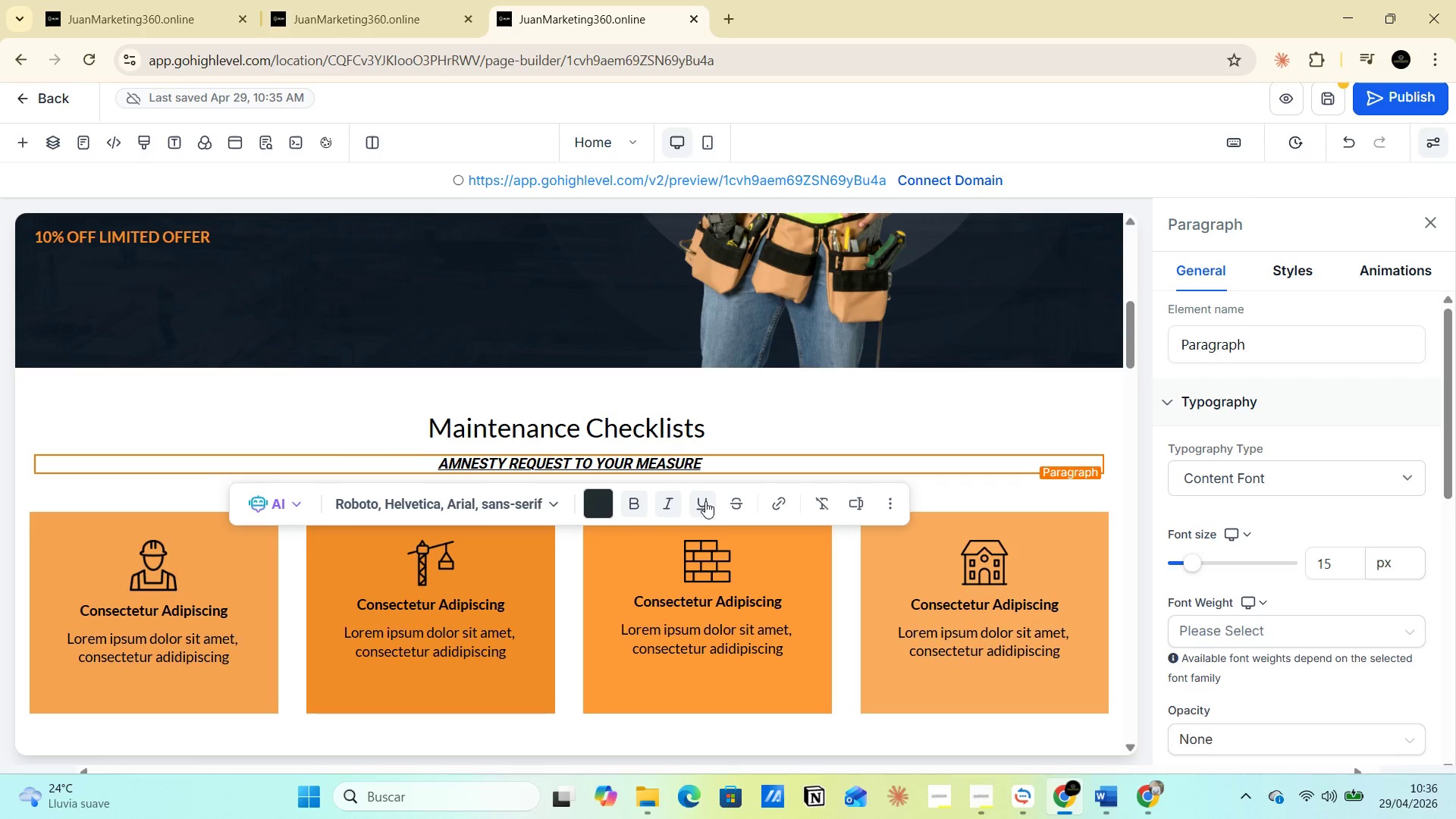 
left_click([705, 501])
 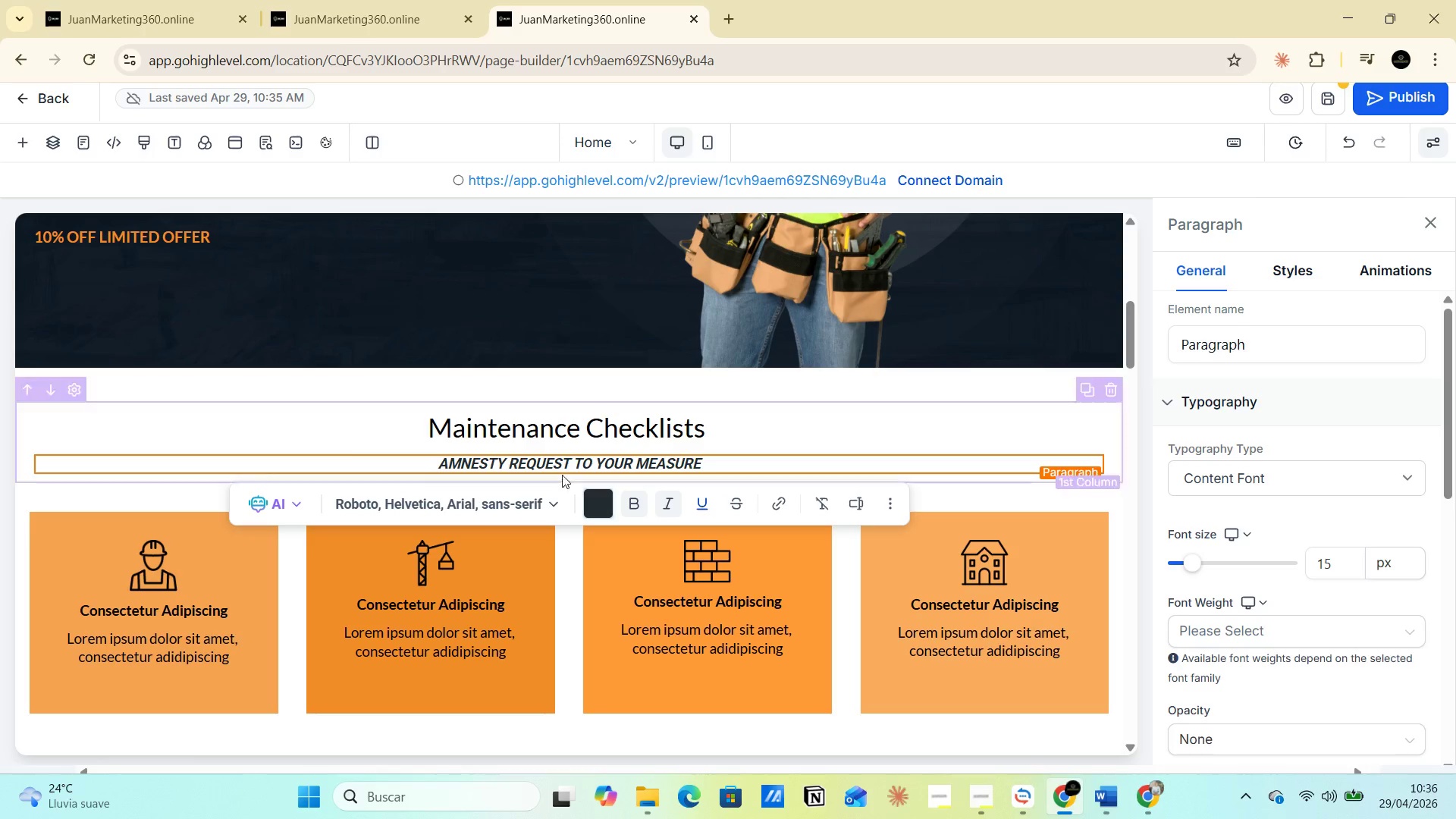 
double_click([553, 461])
 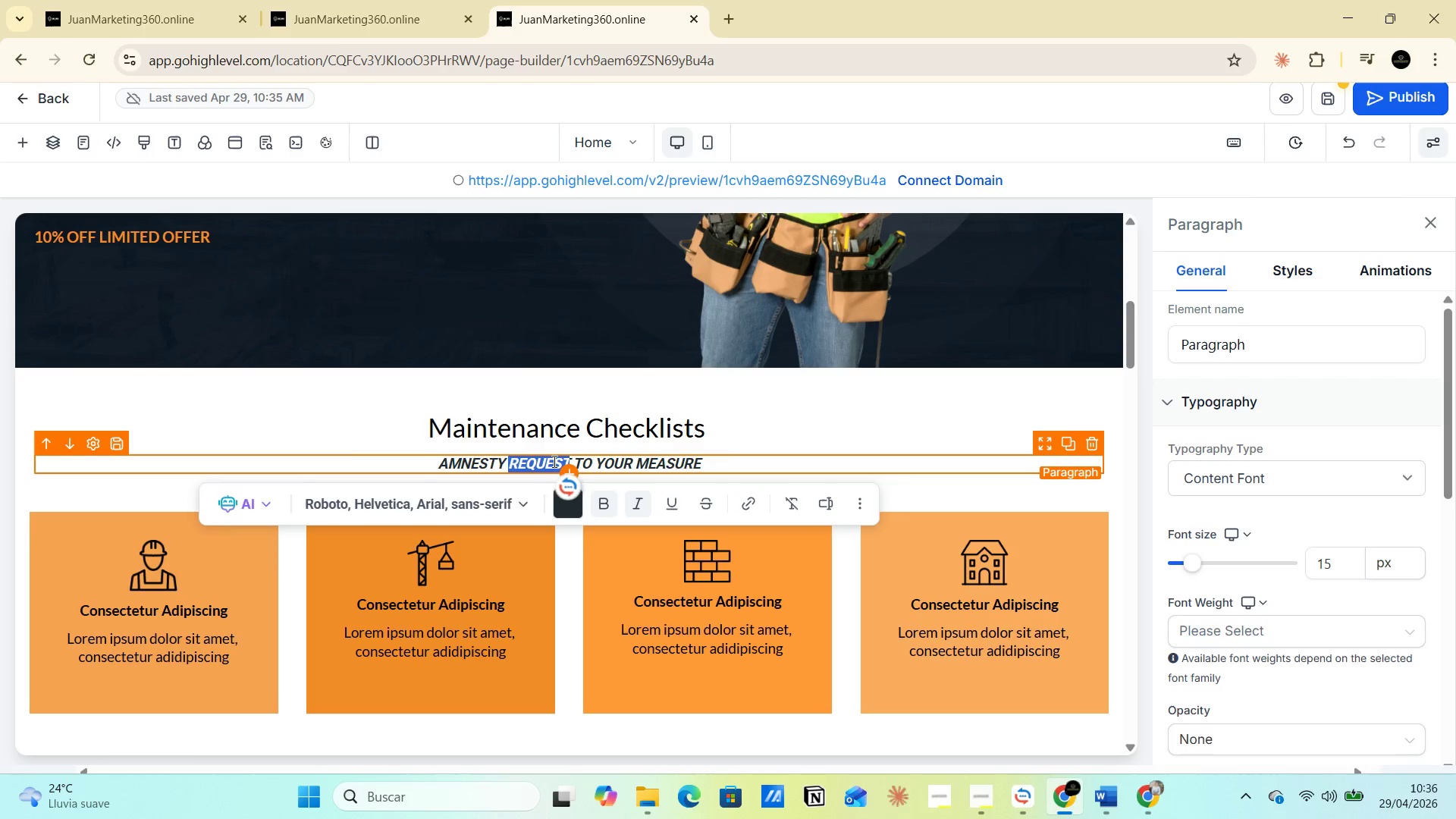 
triple_click([553, 461])
 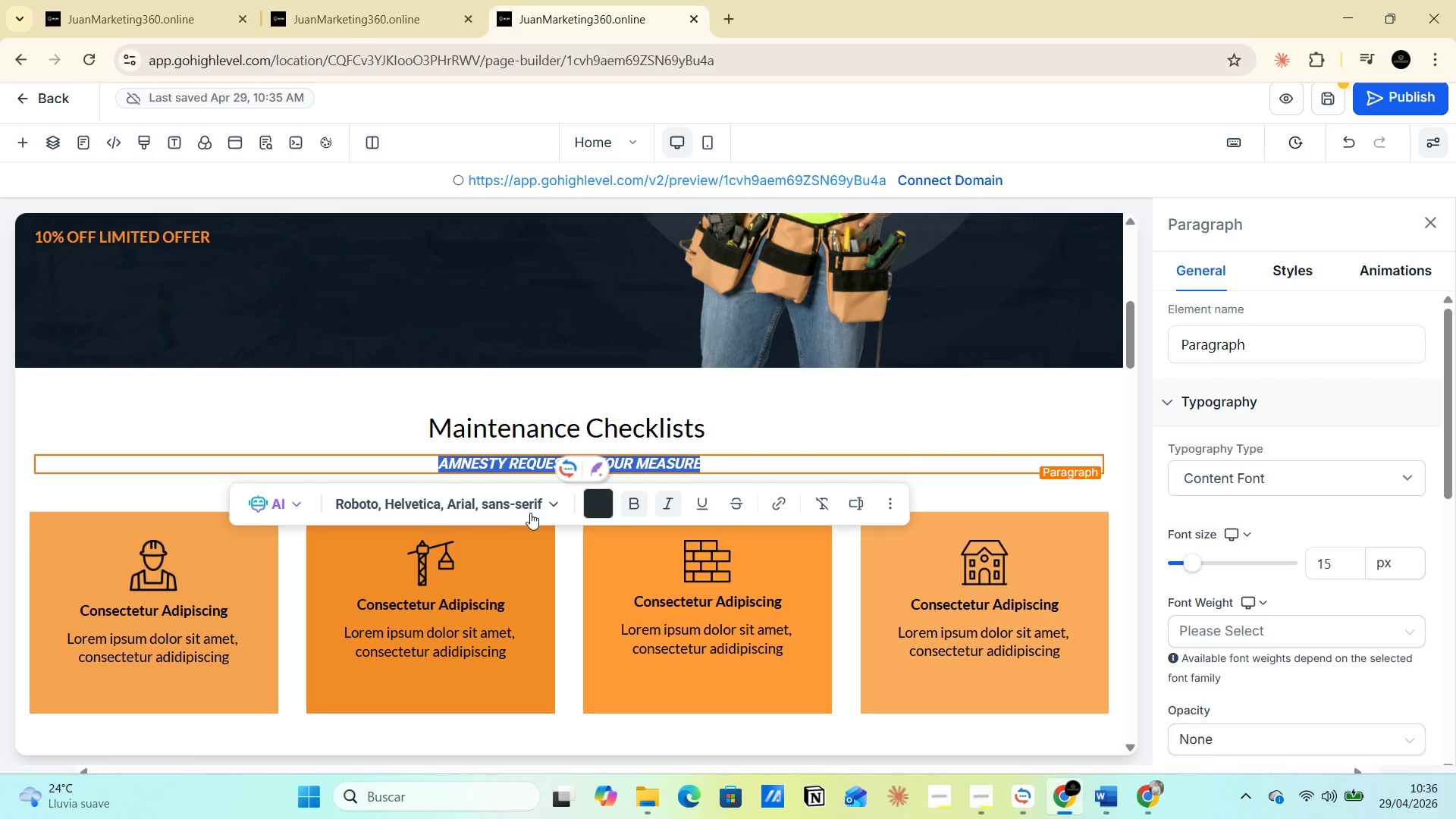 
left_click([552, 512])
 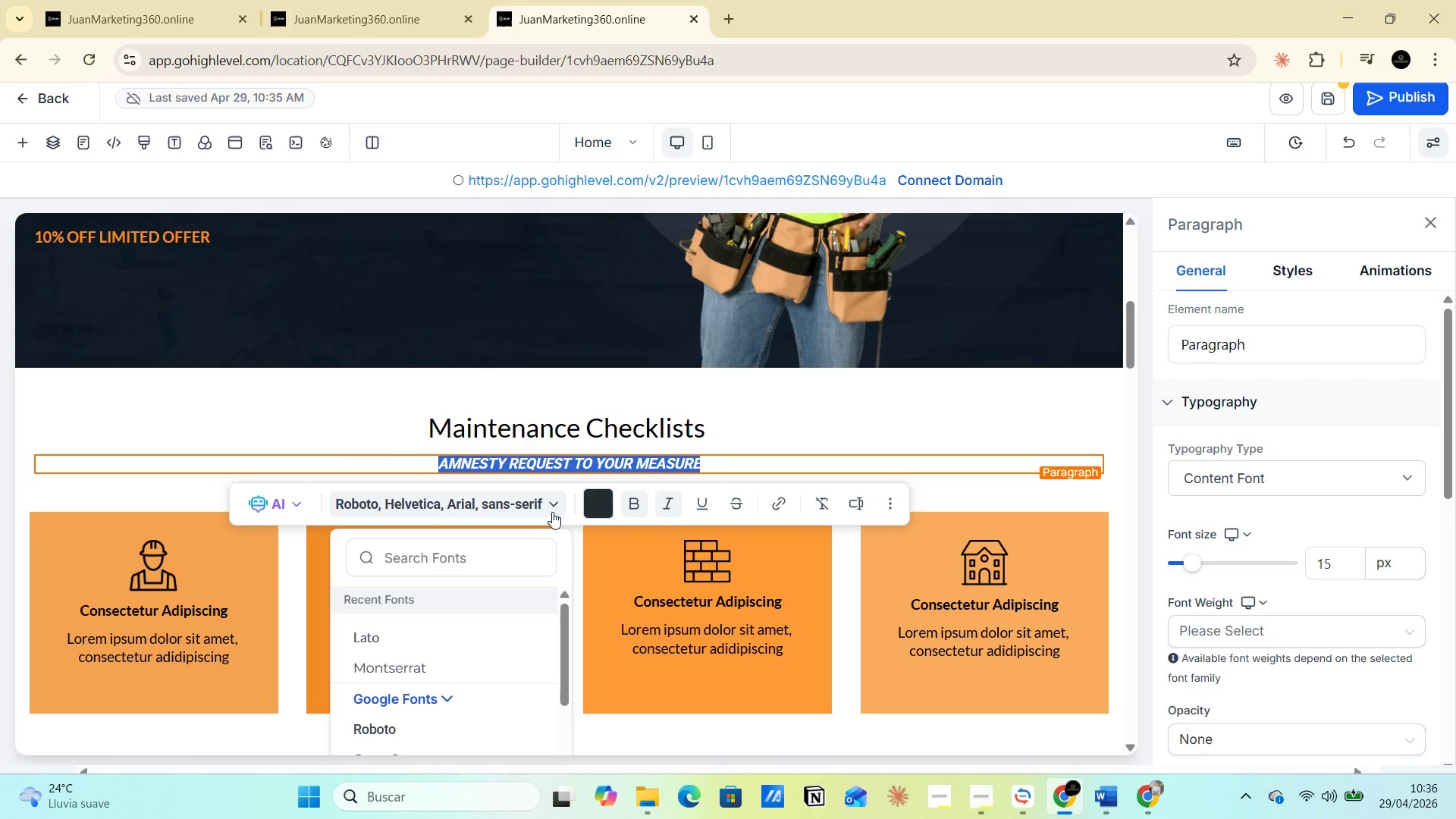 
left_click([552, 512])
 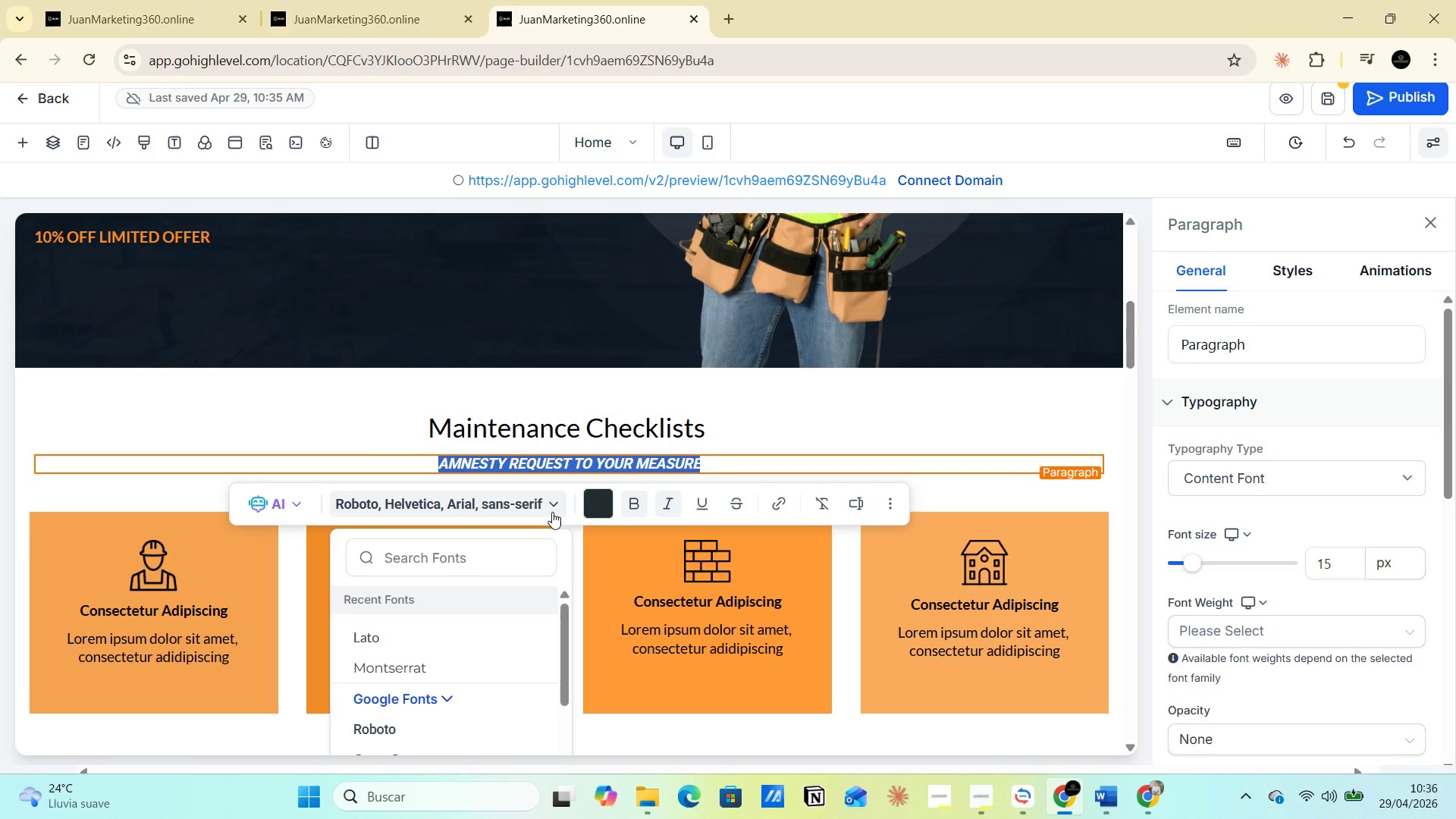 
left_click([548, 500])
 